 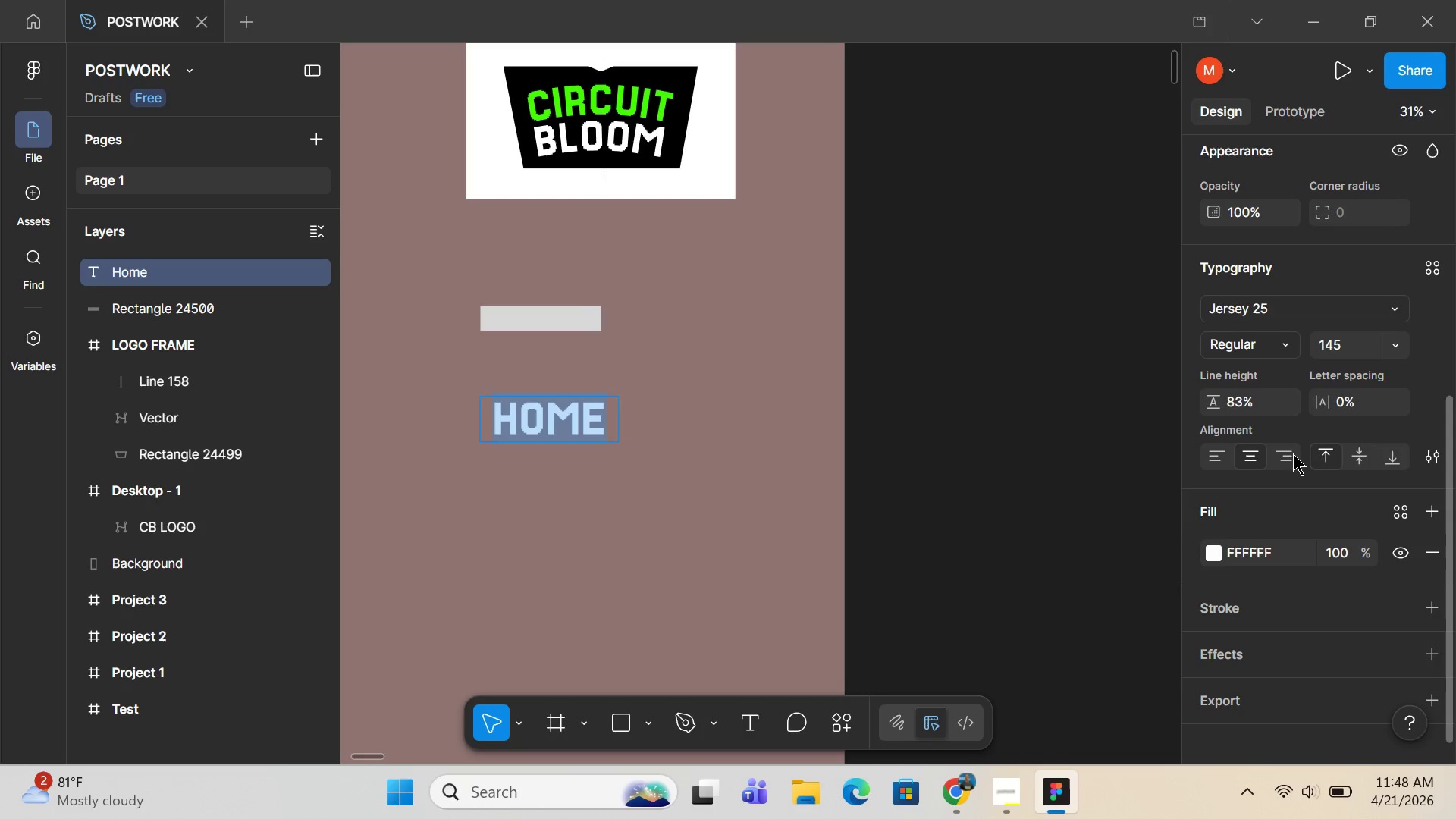 
key(Control+B)
 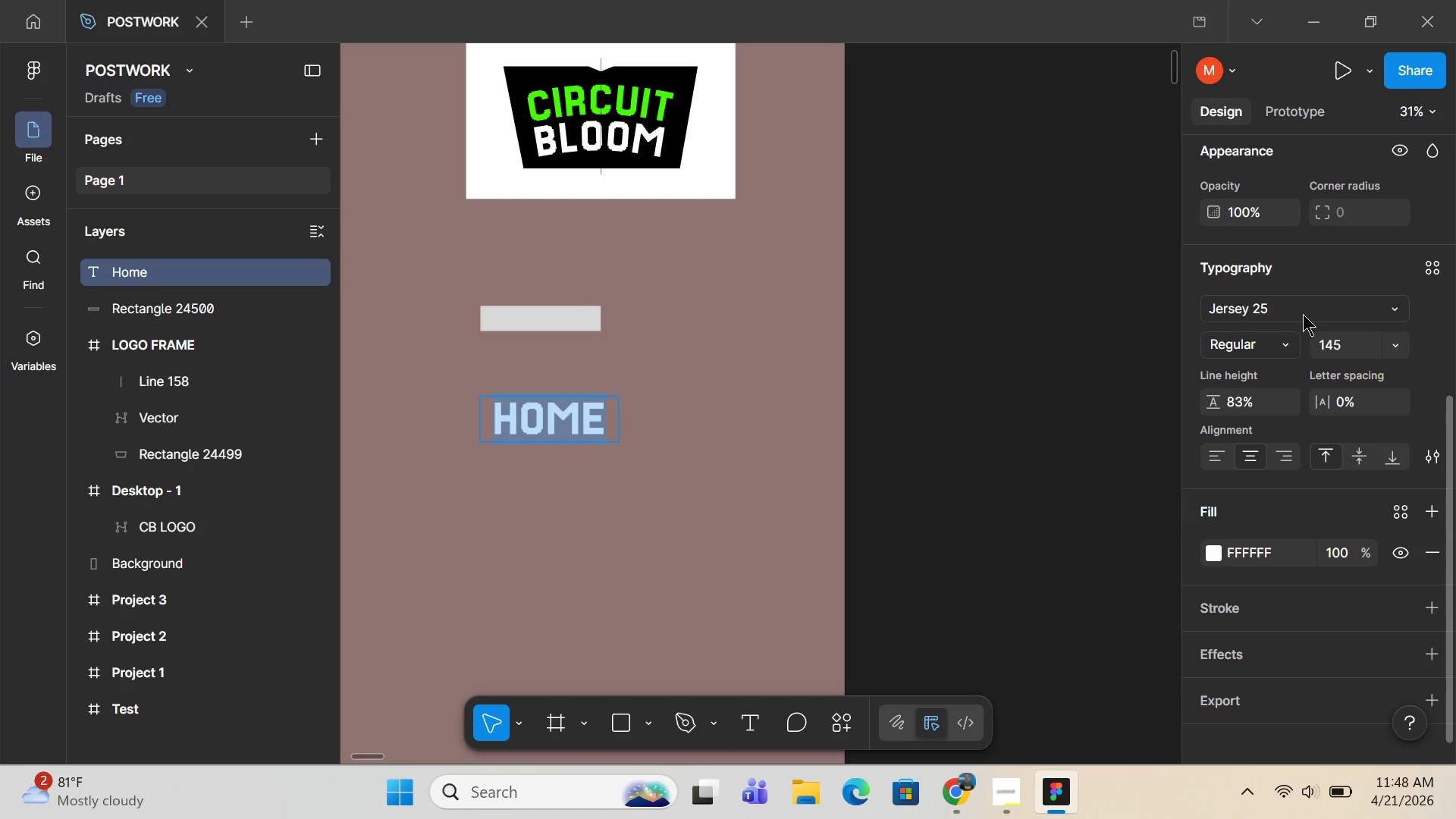 
left_click([1303, 314])
 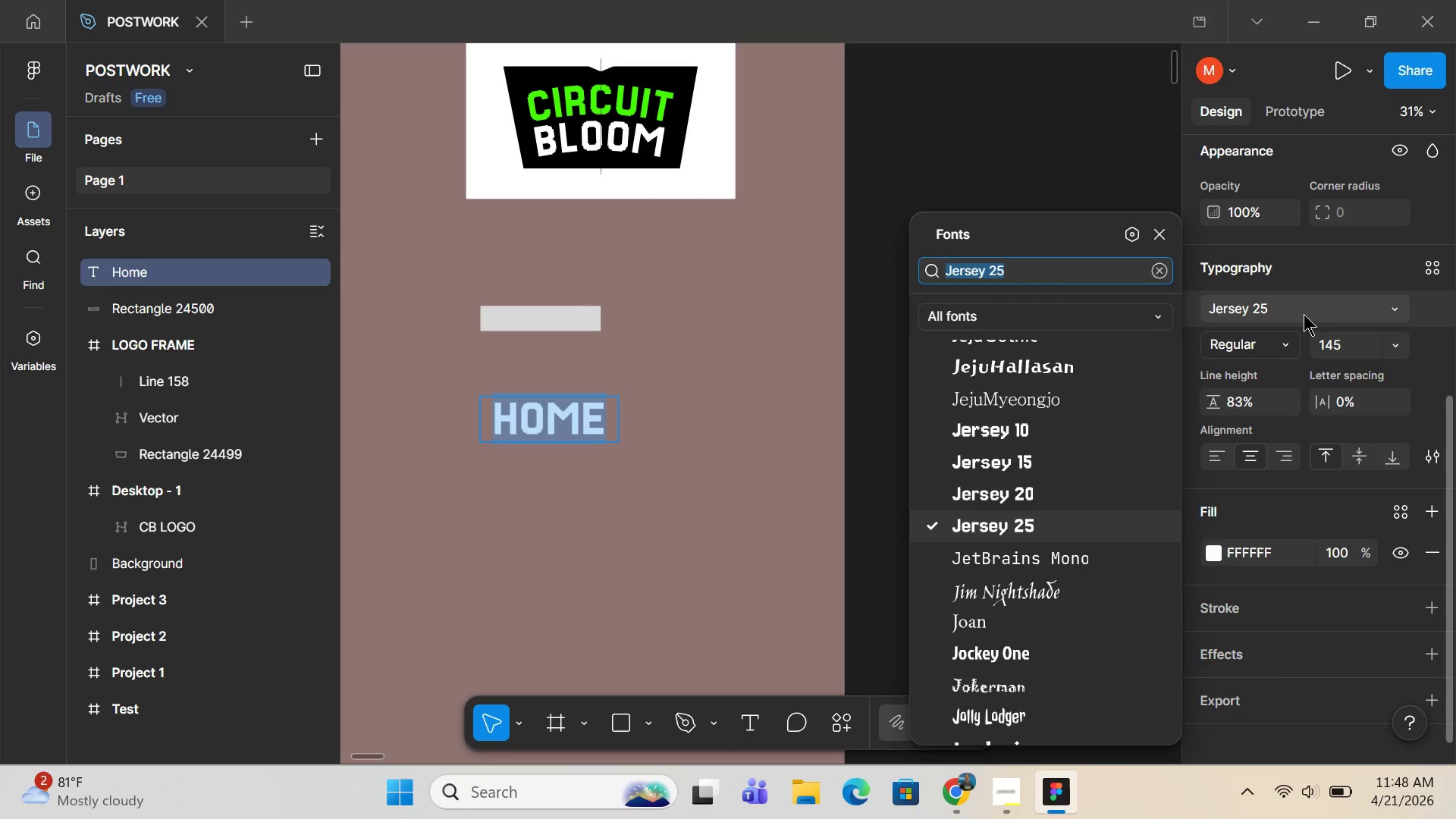 
type(sp)
 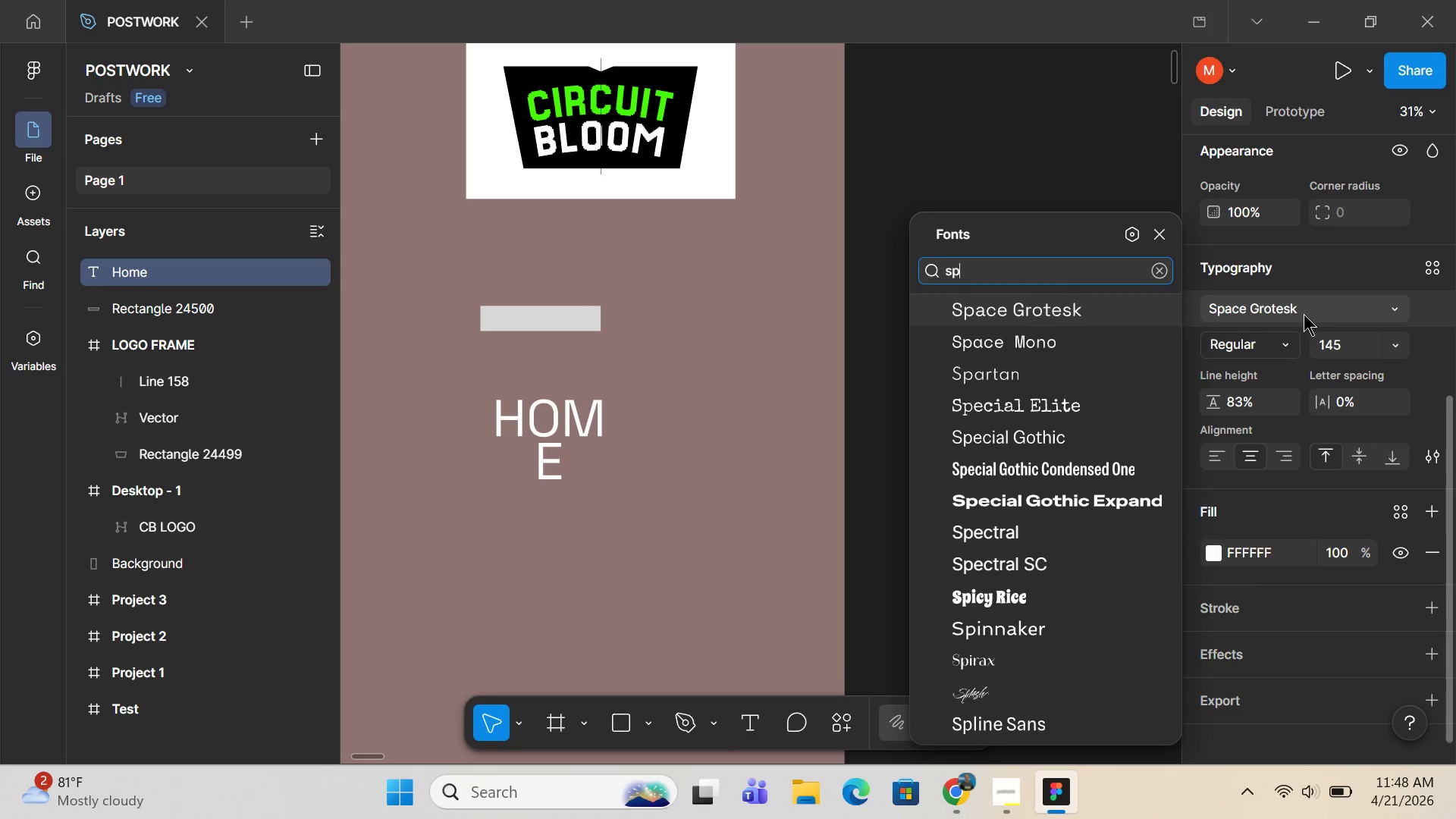 
key(Enter)
 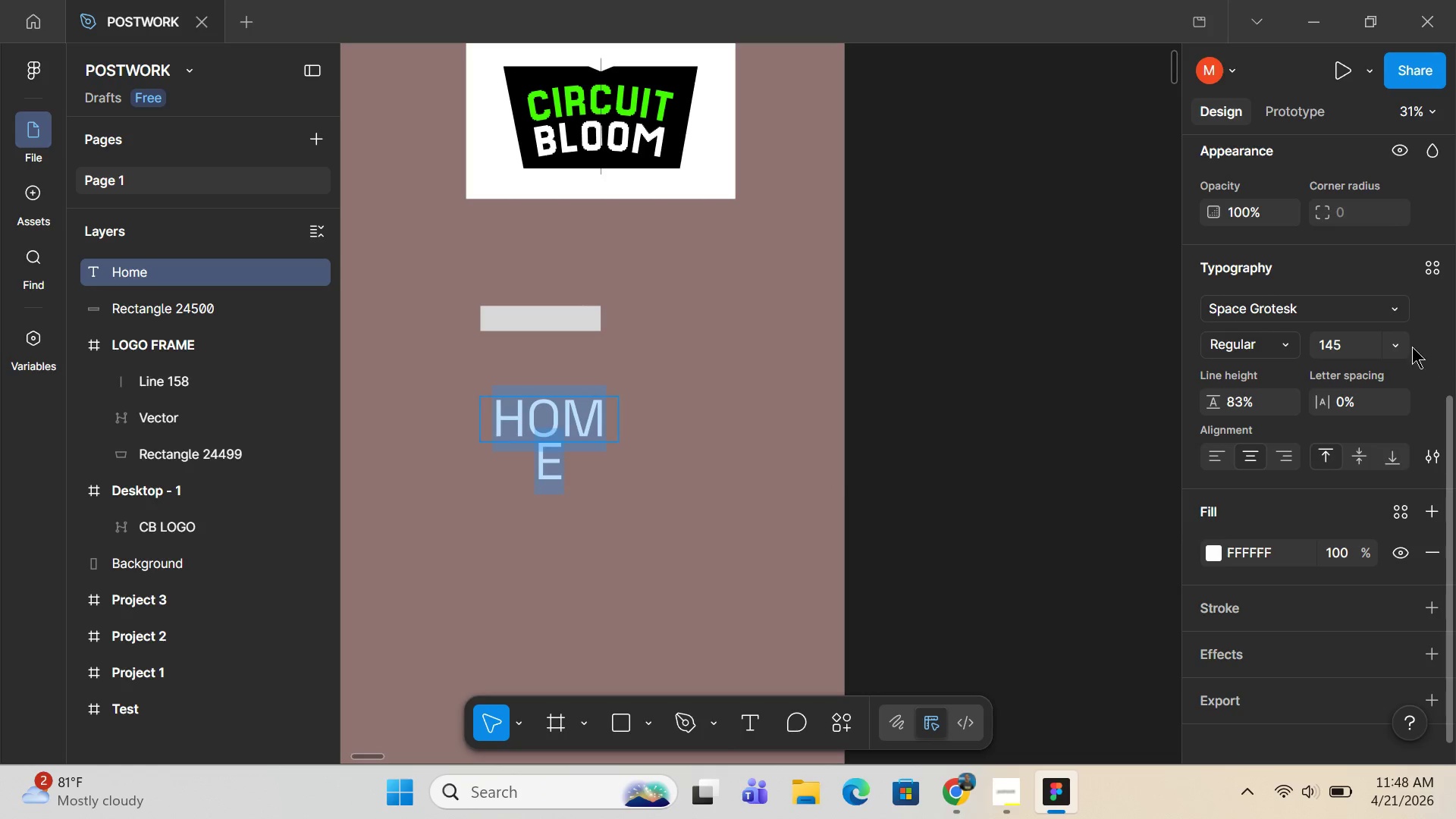 
left_click([1395, 344])
 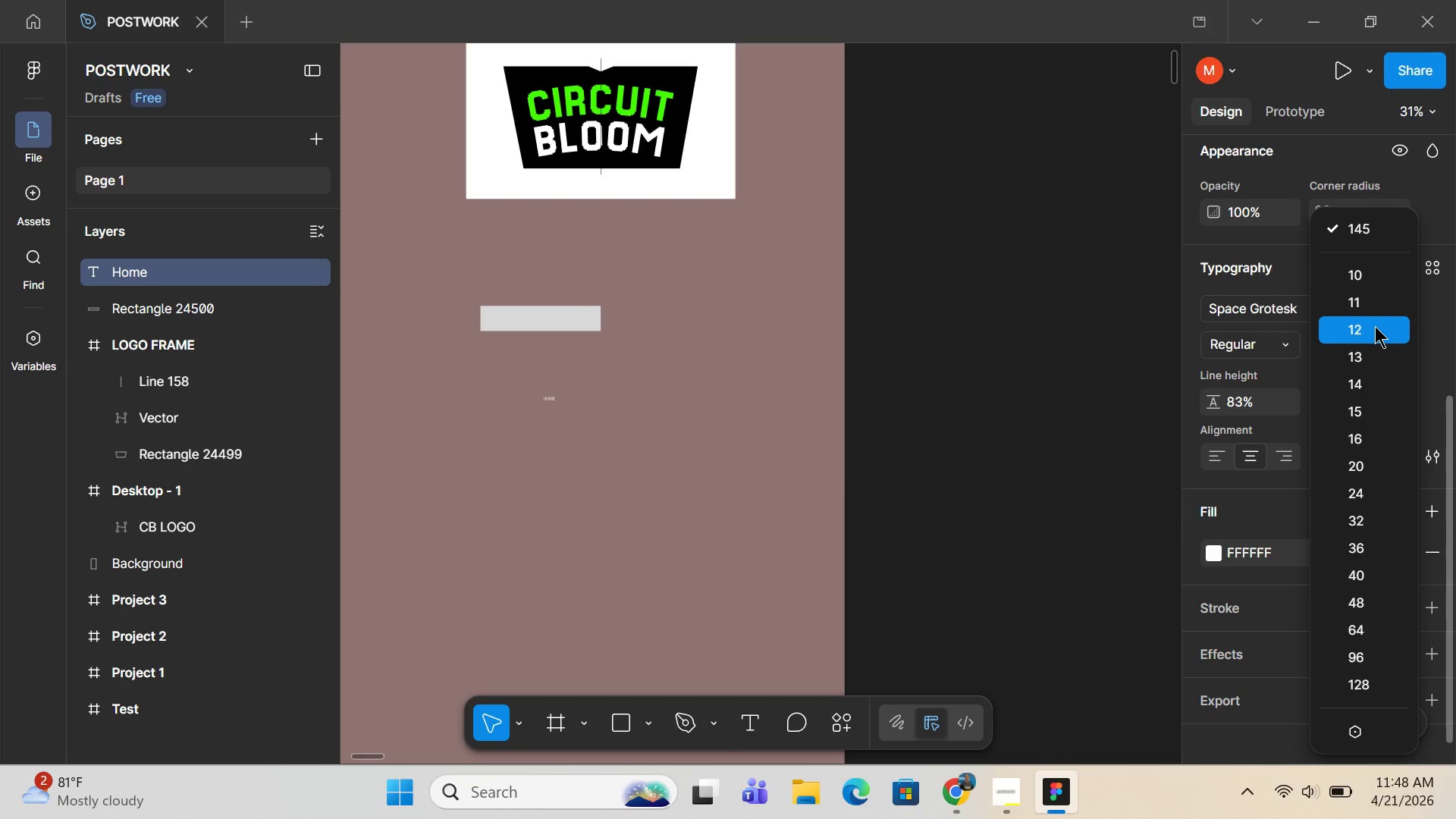 
left_click([1373, 326])
 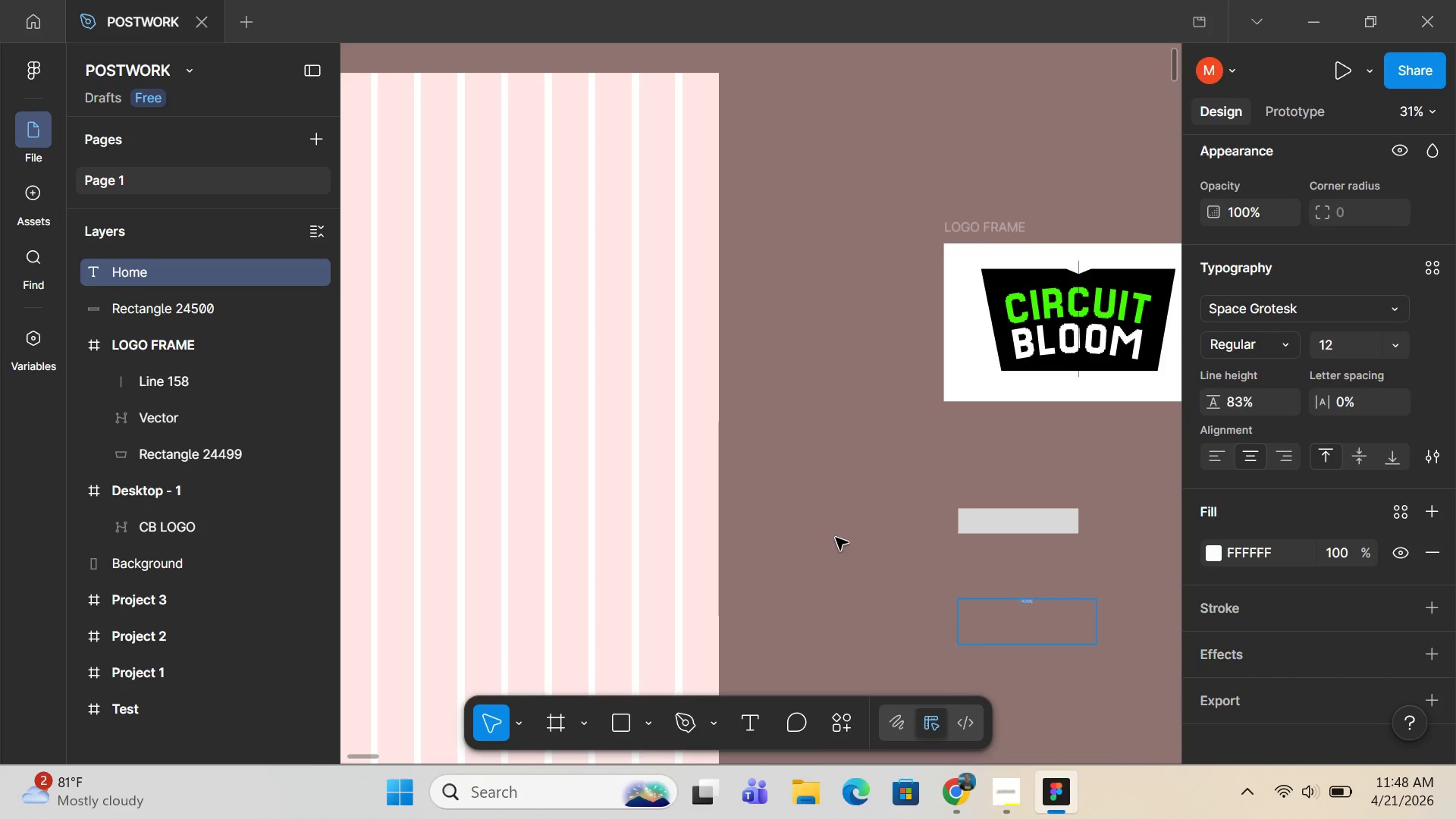 
left_click([1398, 342])
 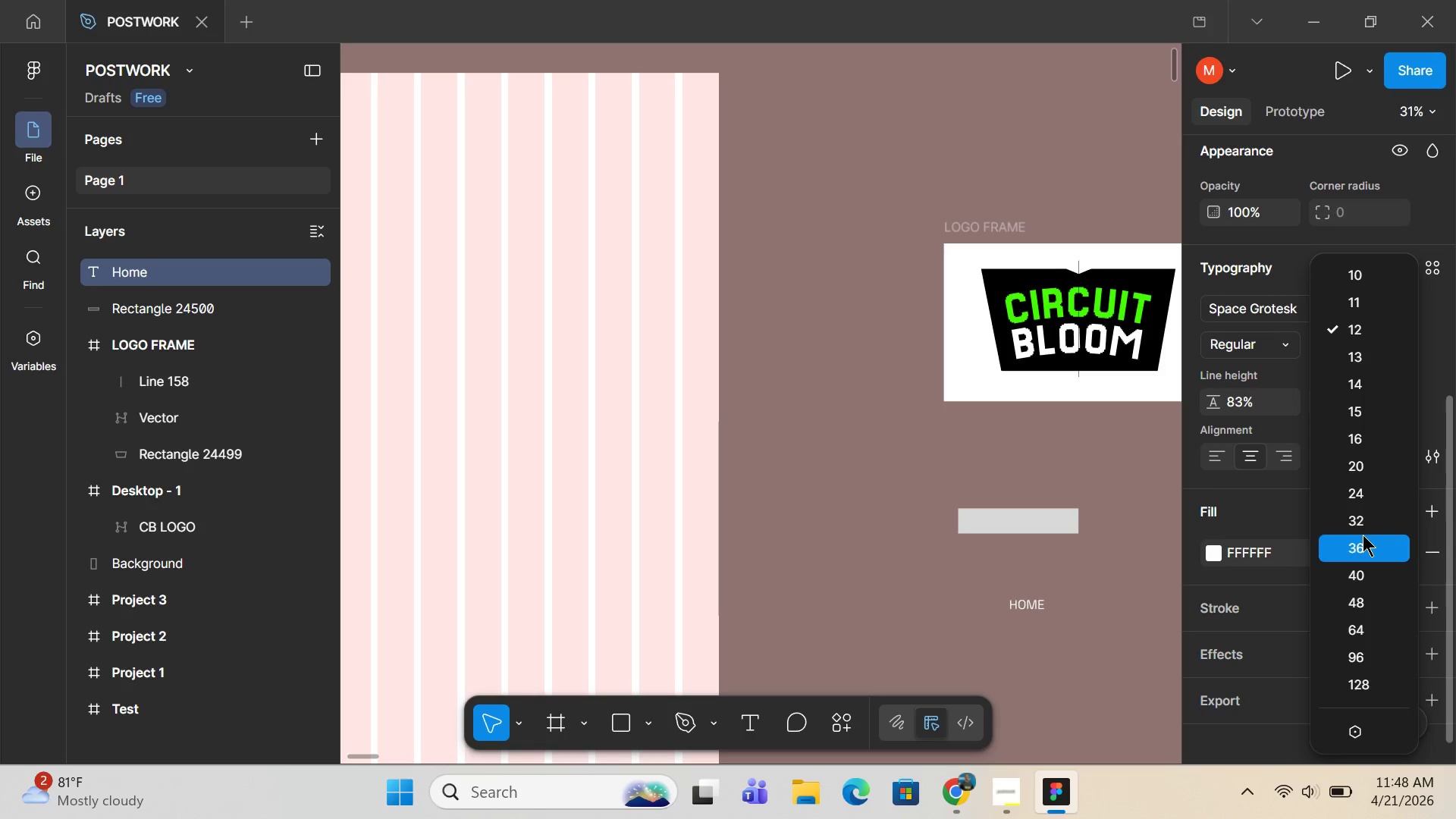 
left_click([1363, 535])
 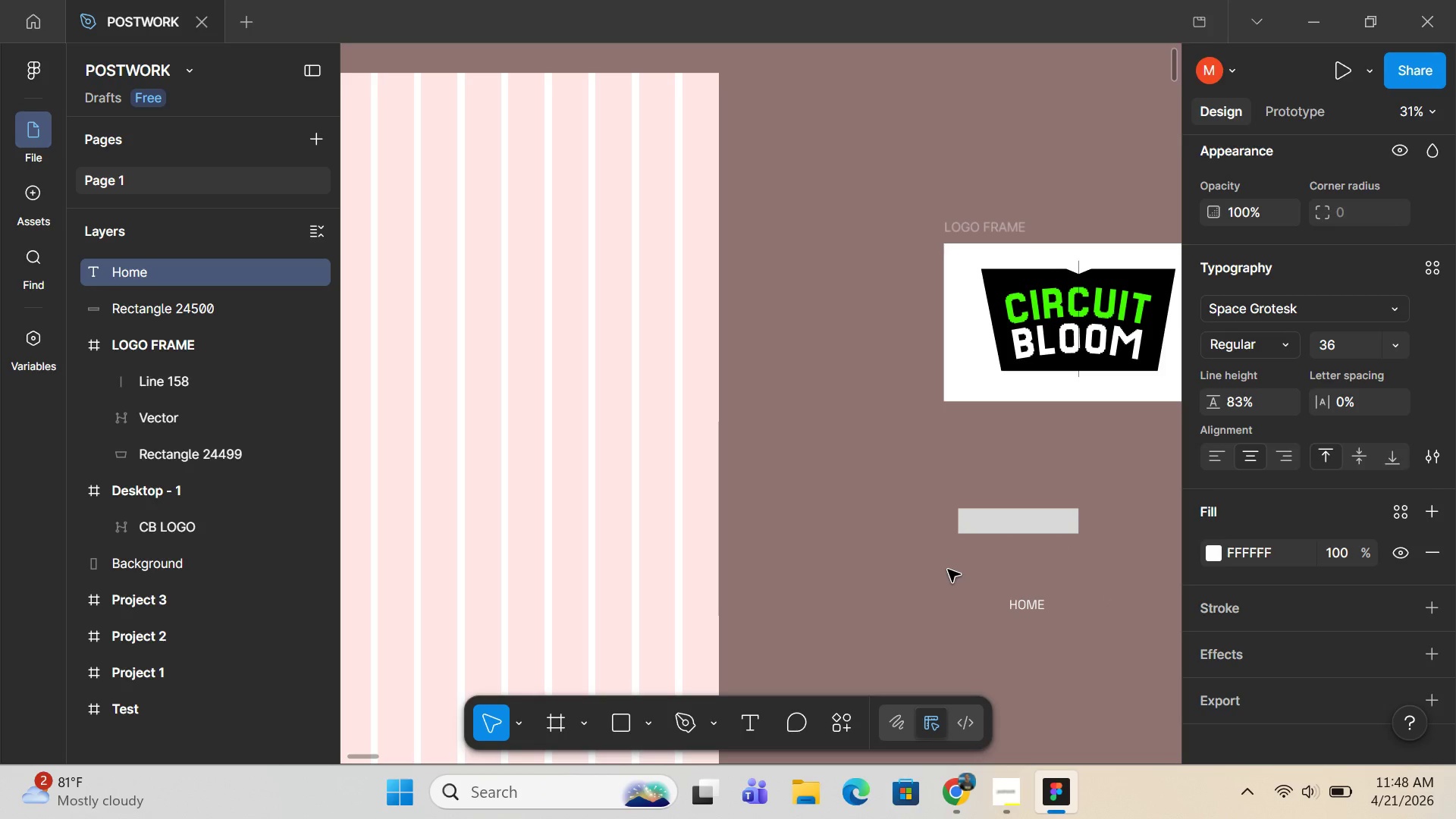 
hold_key(key=ControlLeft, duration=0.48)
scroll: coordinate [953, 570], scroll_direction: down, amount: 7.0
 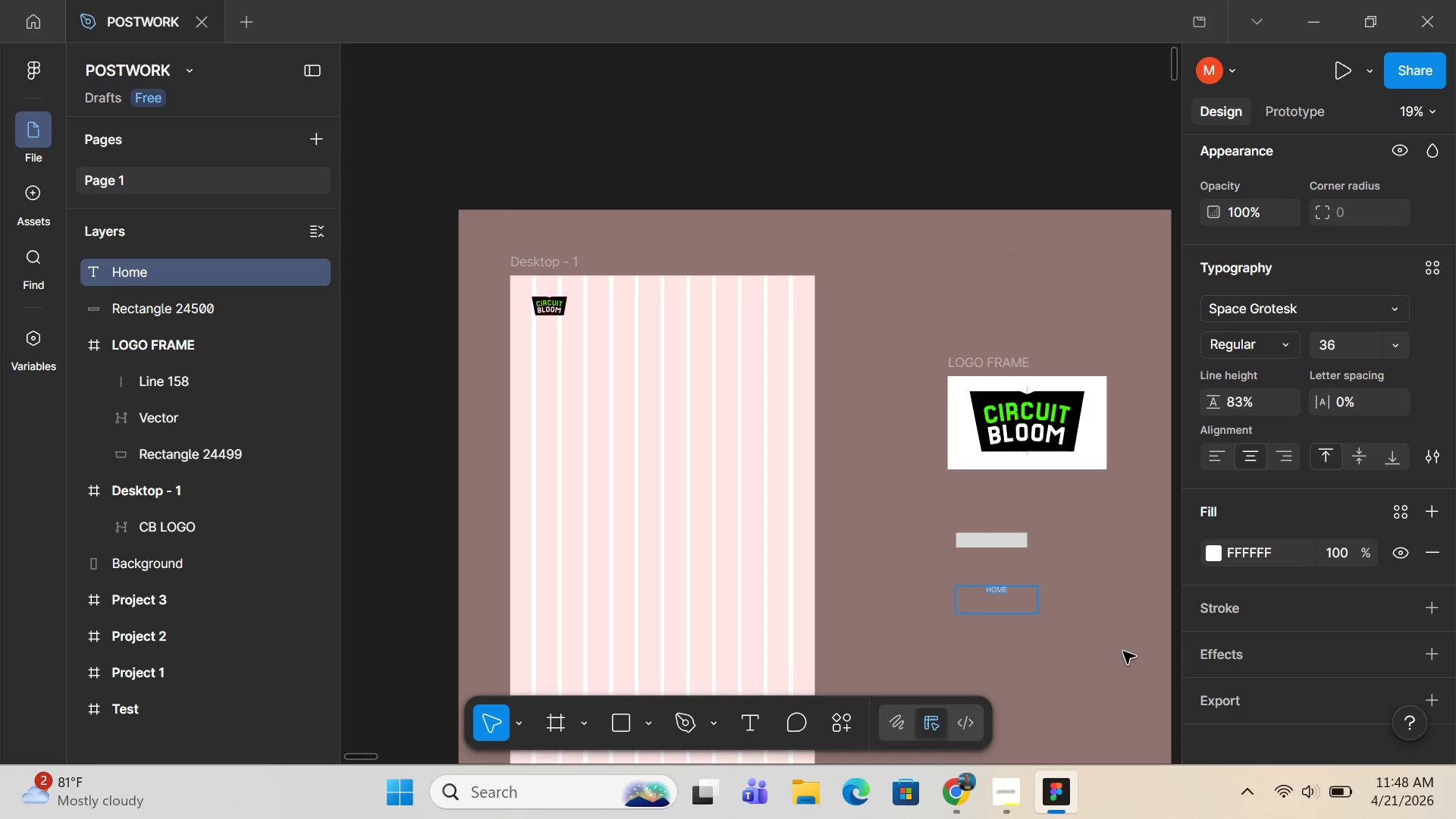 
left_click([1118, 620])
 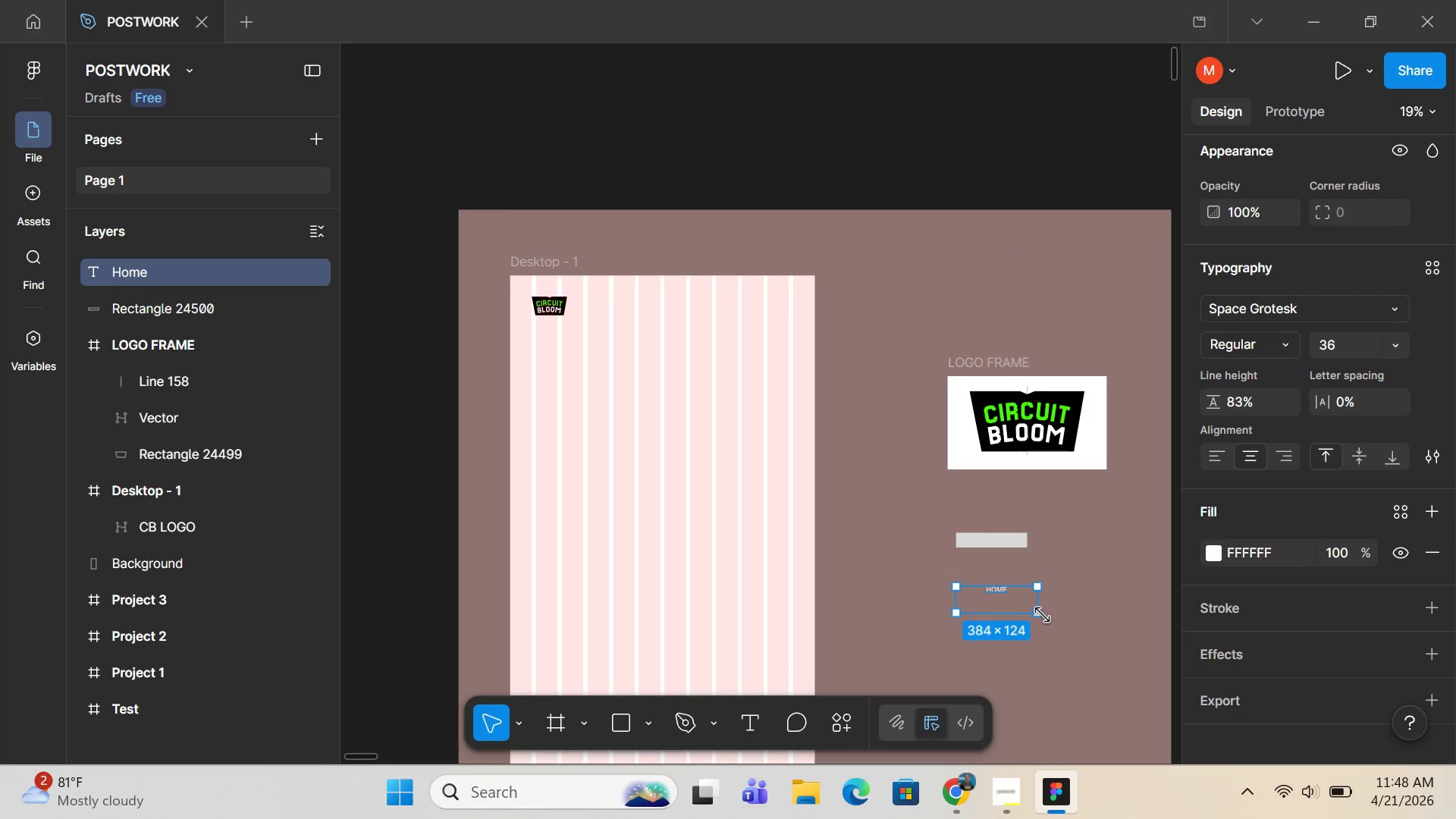 
double_click([1042, 615])
 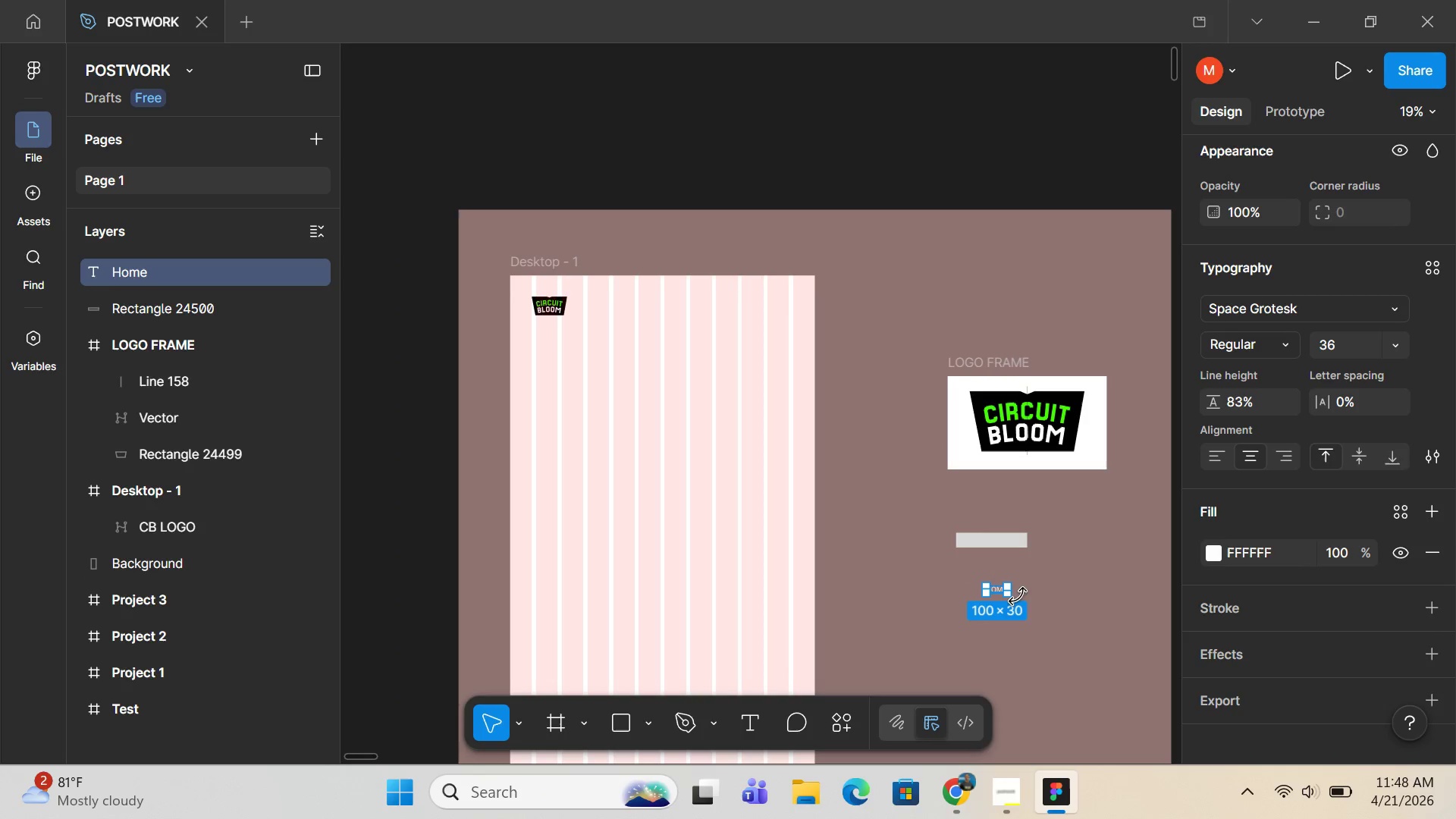 
hold_key(key=ControlLeft, duration=0.97)
scroll: coordinate [1016, 596], scroll_direction: up, amount: 8.0
 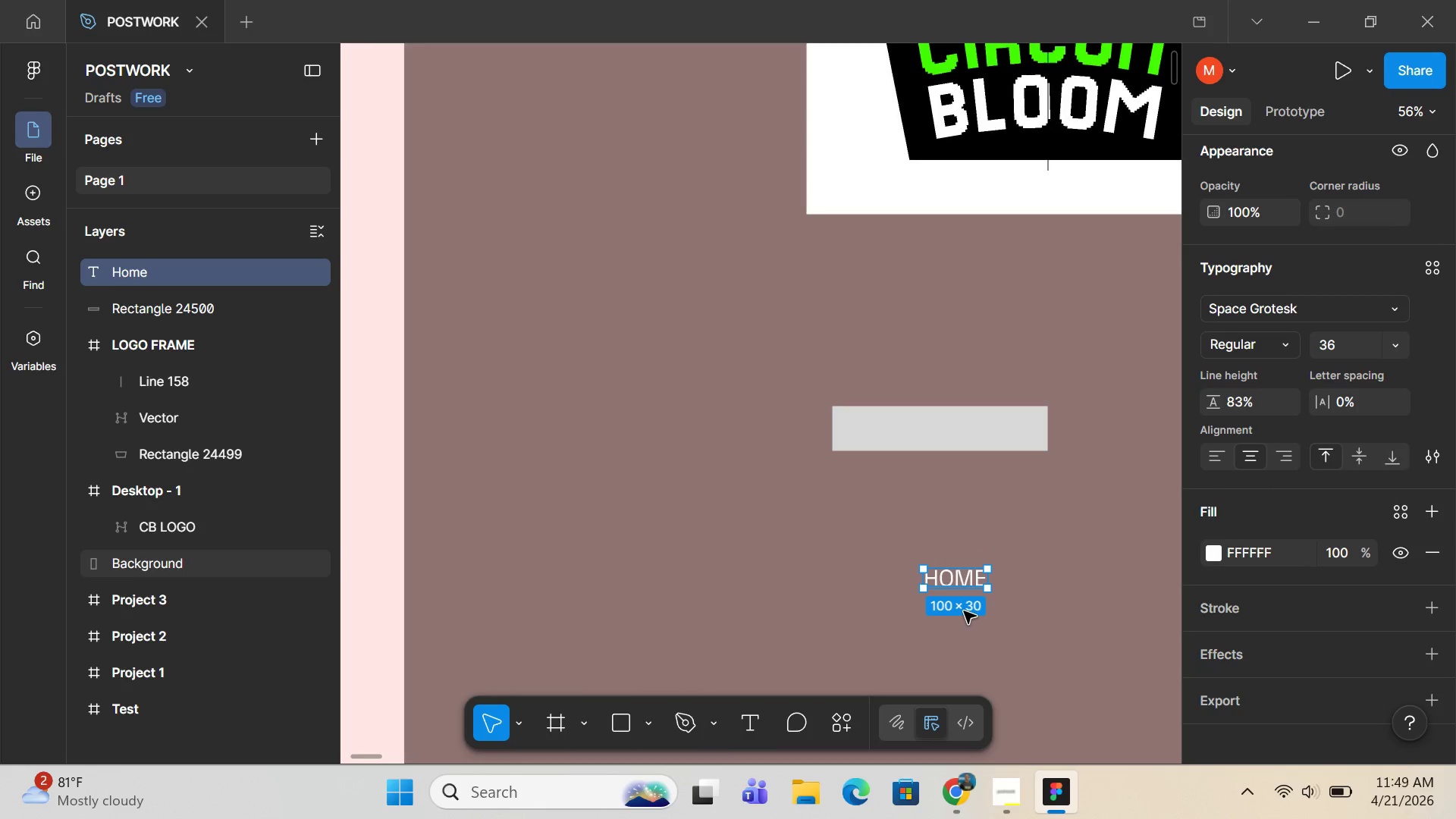 
hold_key(key=ControlLeft, duration=0.89)
scroll: coordinate [965, 611], scroll_direction: down, amount: 7.0
 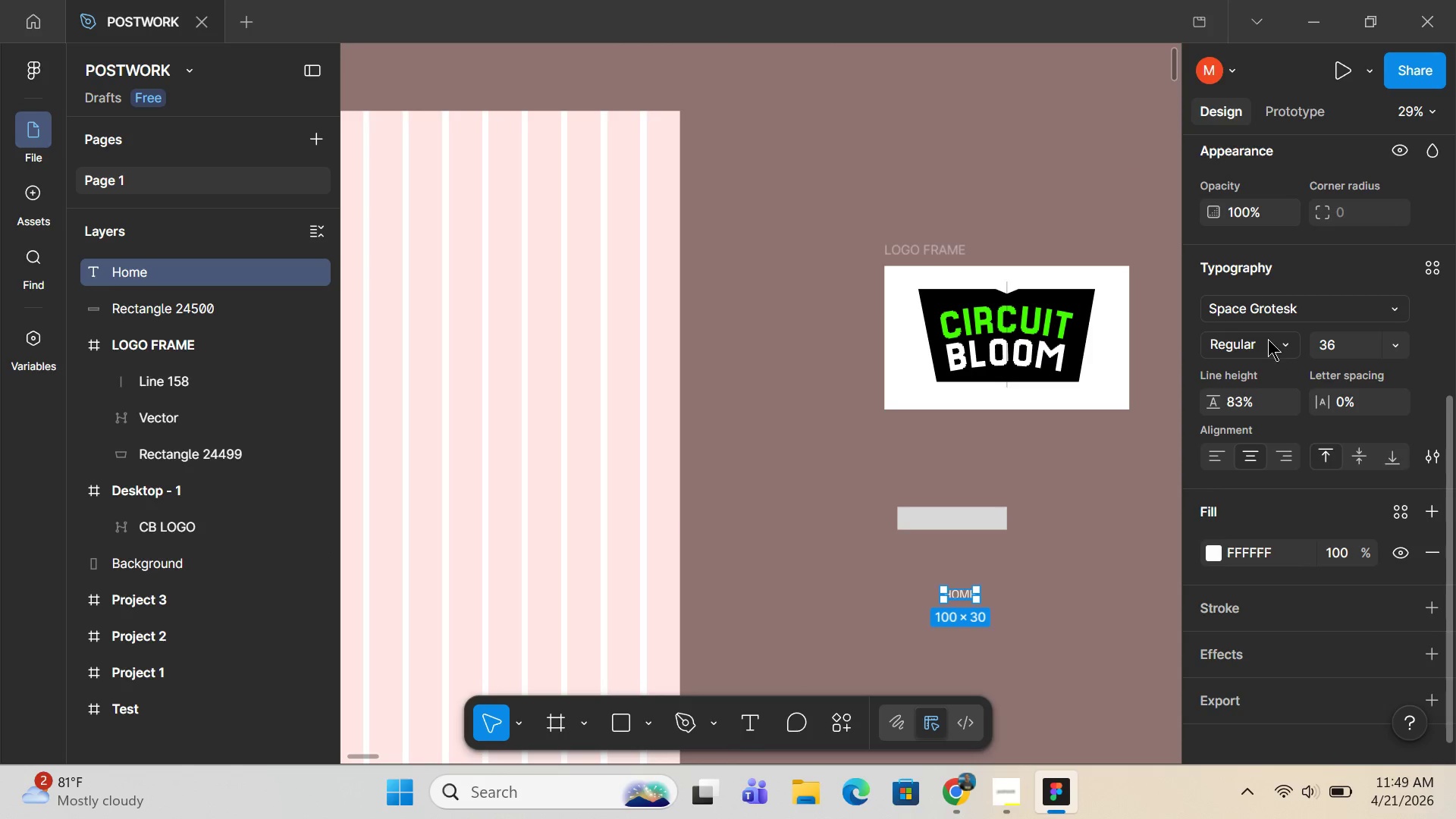 
left_click([1268, 339])
 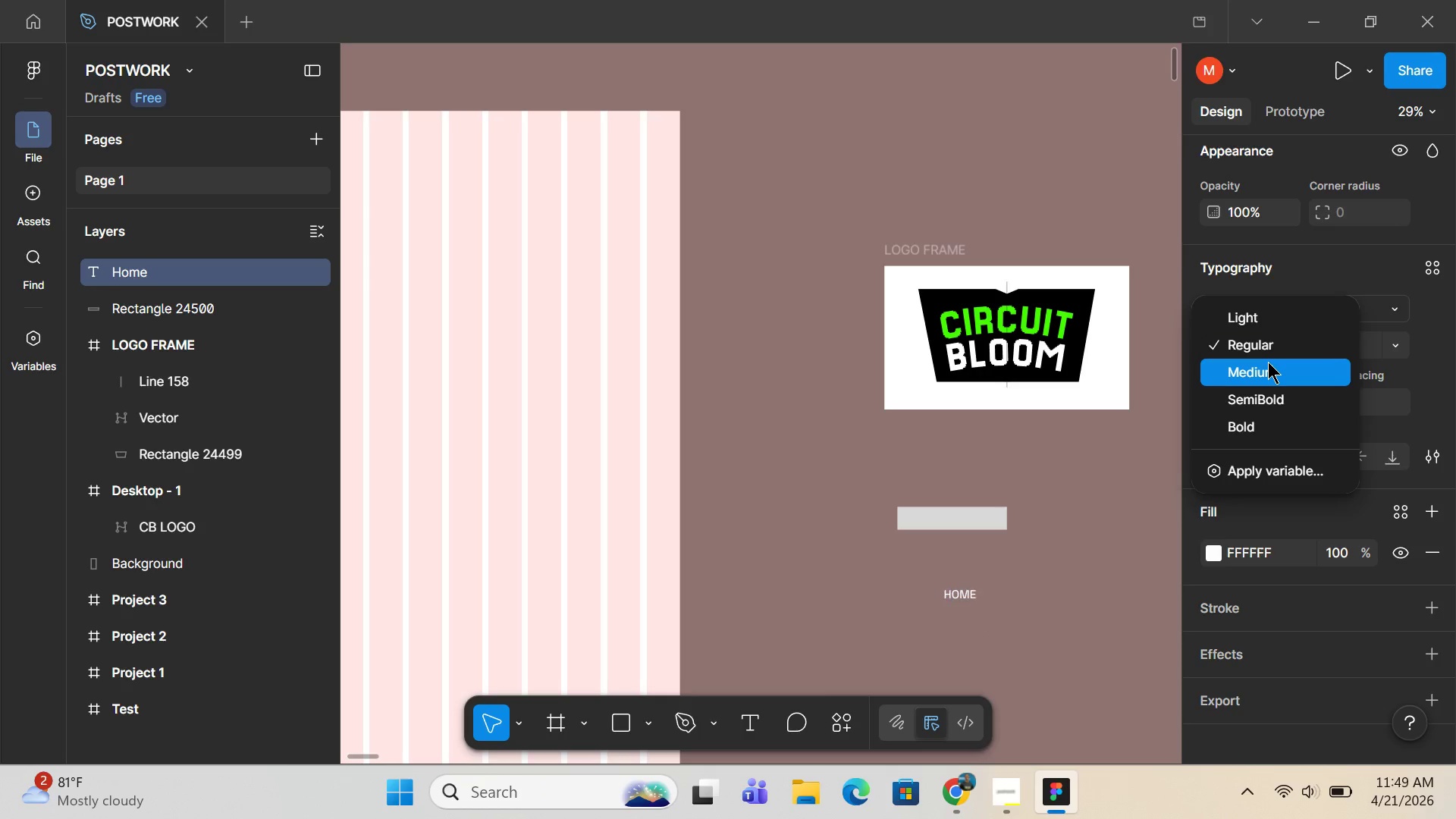 
left_click([1268, 362])
 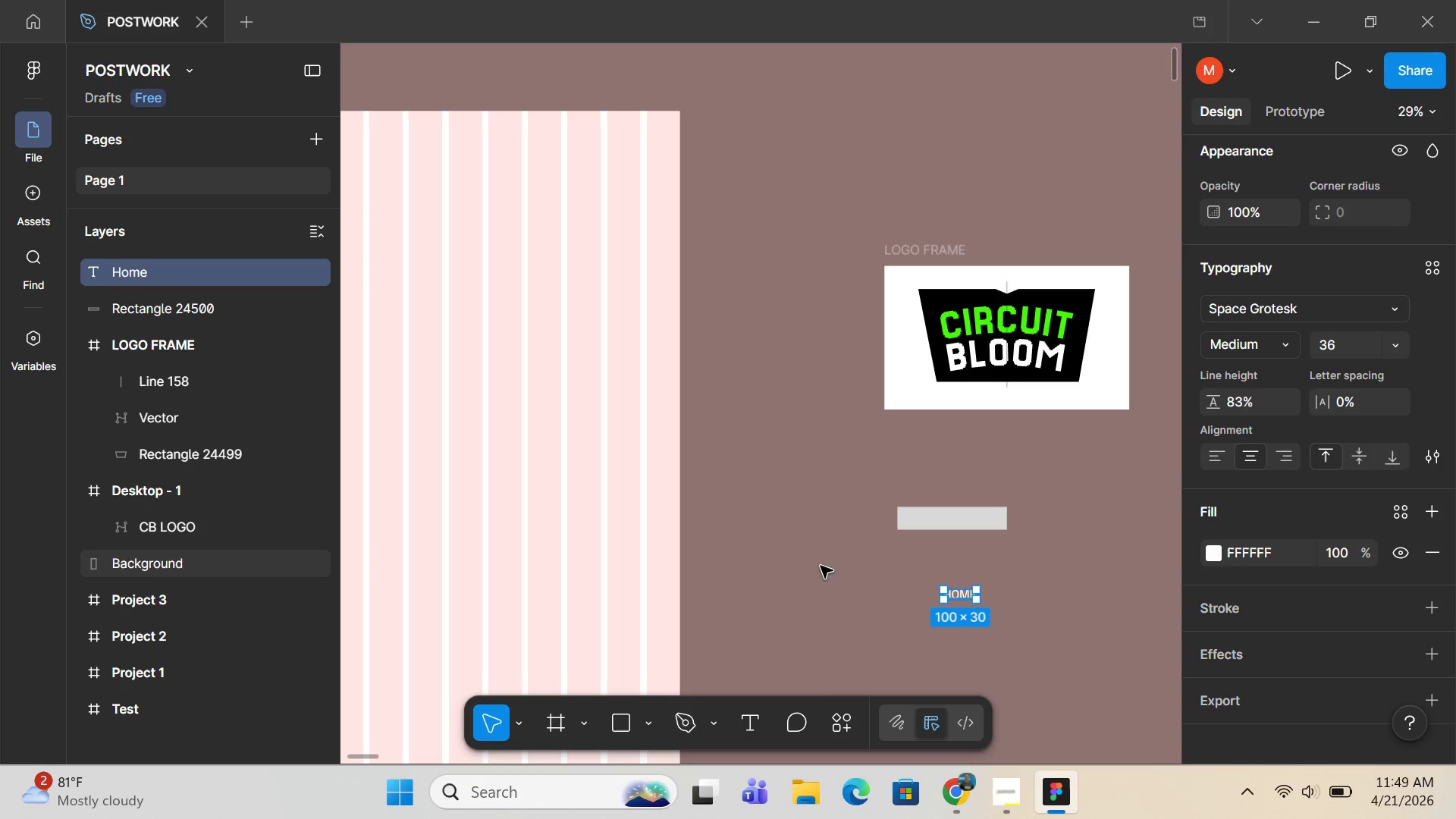 
hold_key(key=ControlLeft, duration=0.83)
scroll: coordinate [1318, 441], scroll_direction: up, amount: 14.0
 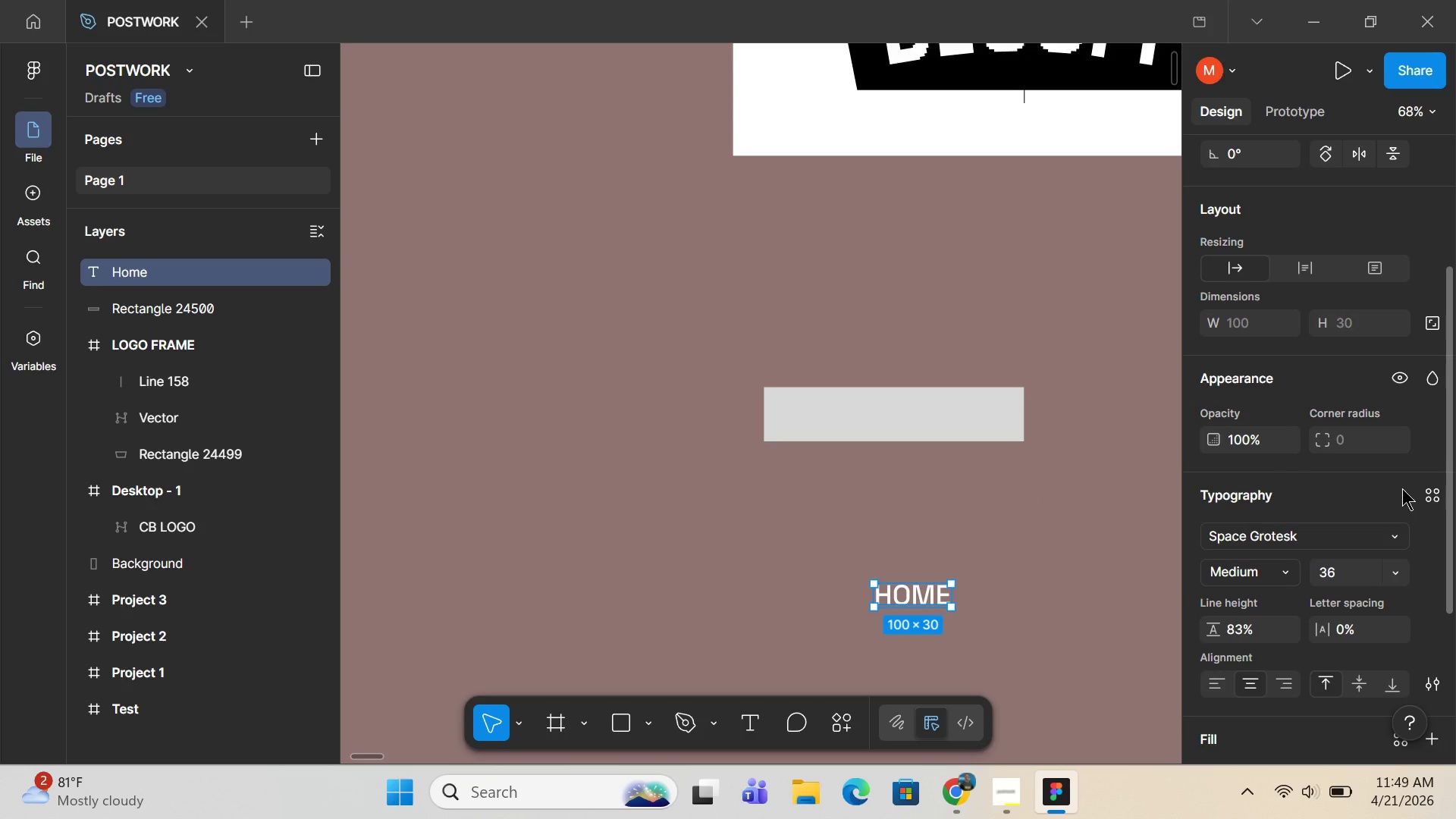 
left_click([1431, 491])
 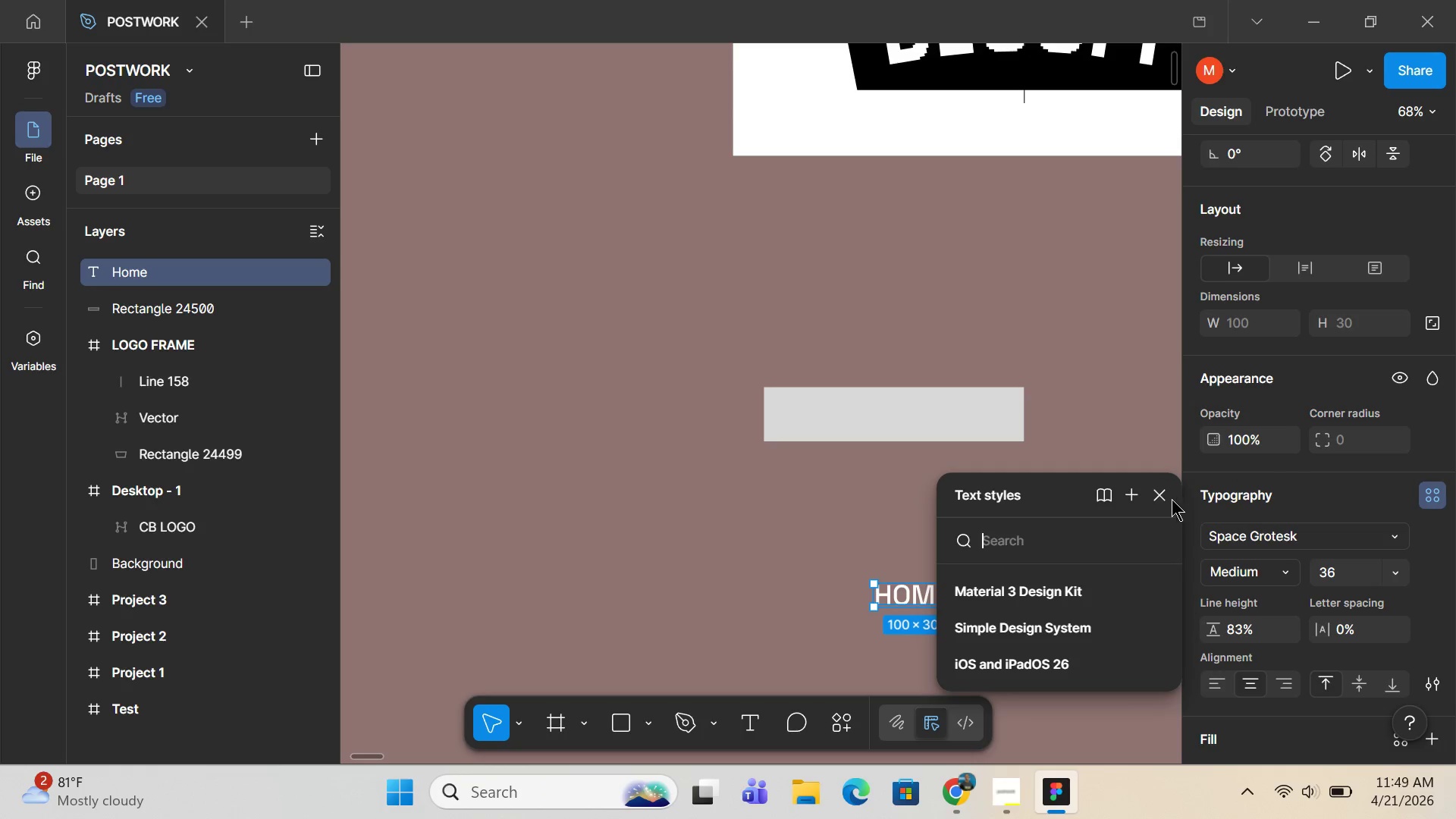 
left_click([1165, 499])
 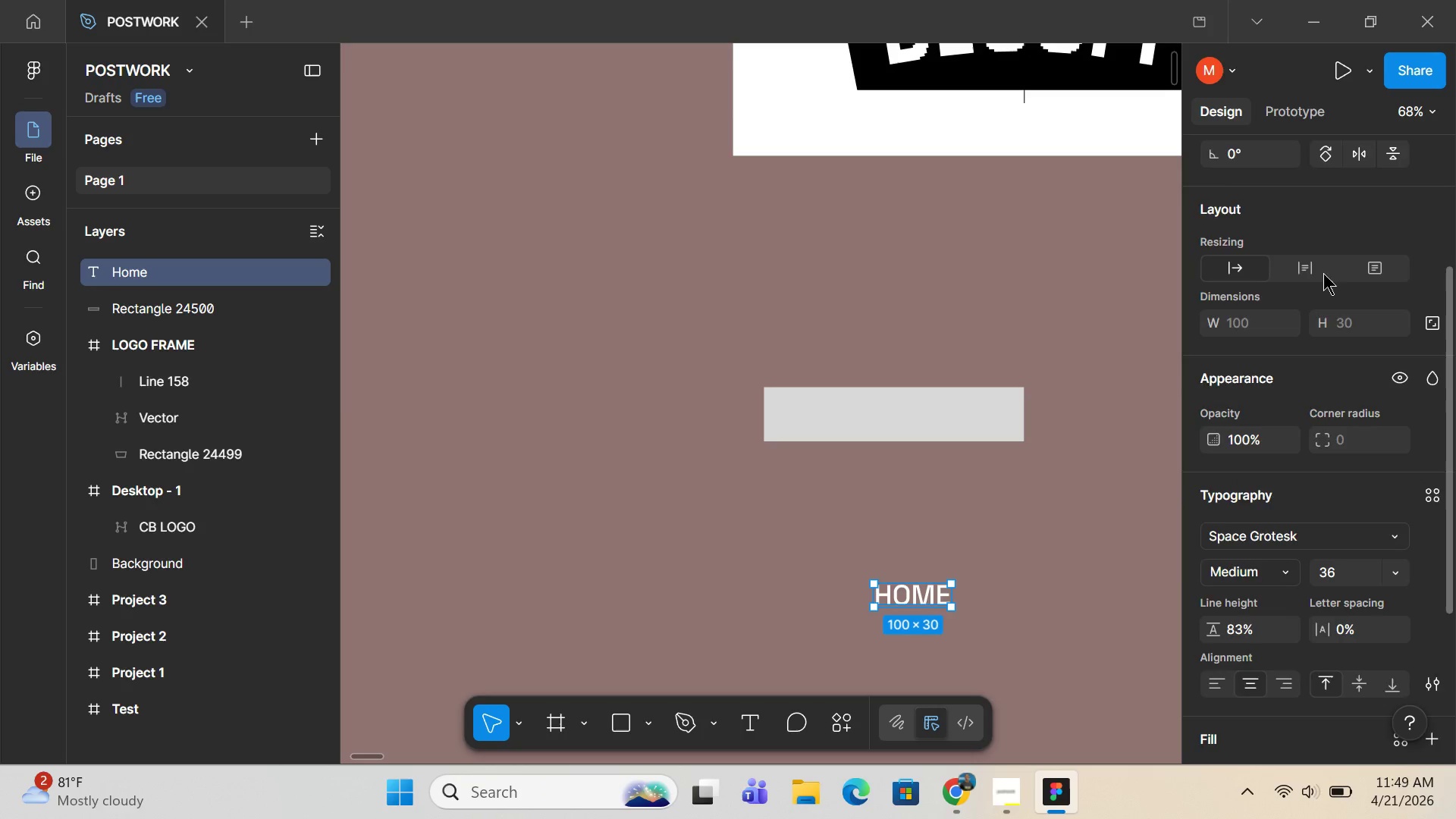 
scroll: coordinate [1323, 273], scroll_direction: up, amount: 2.0
 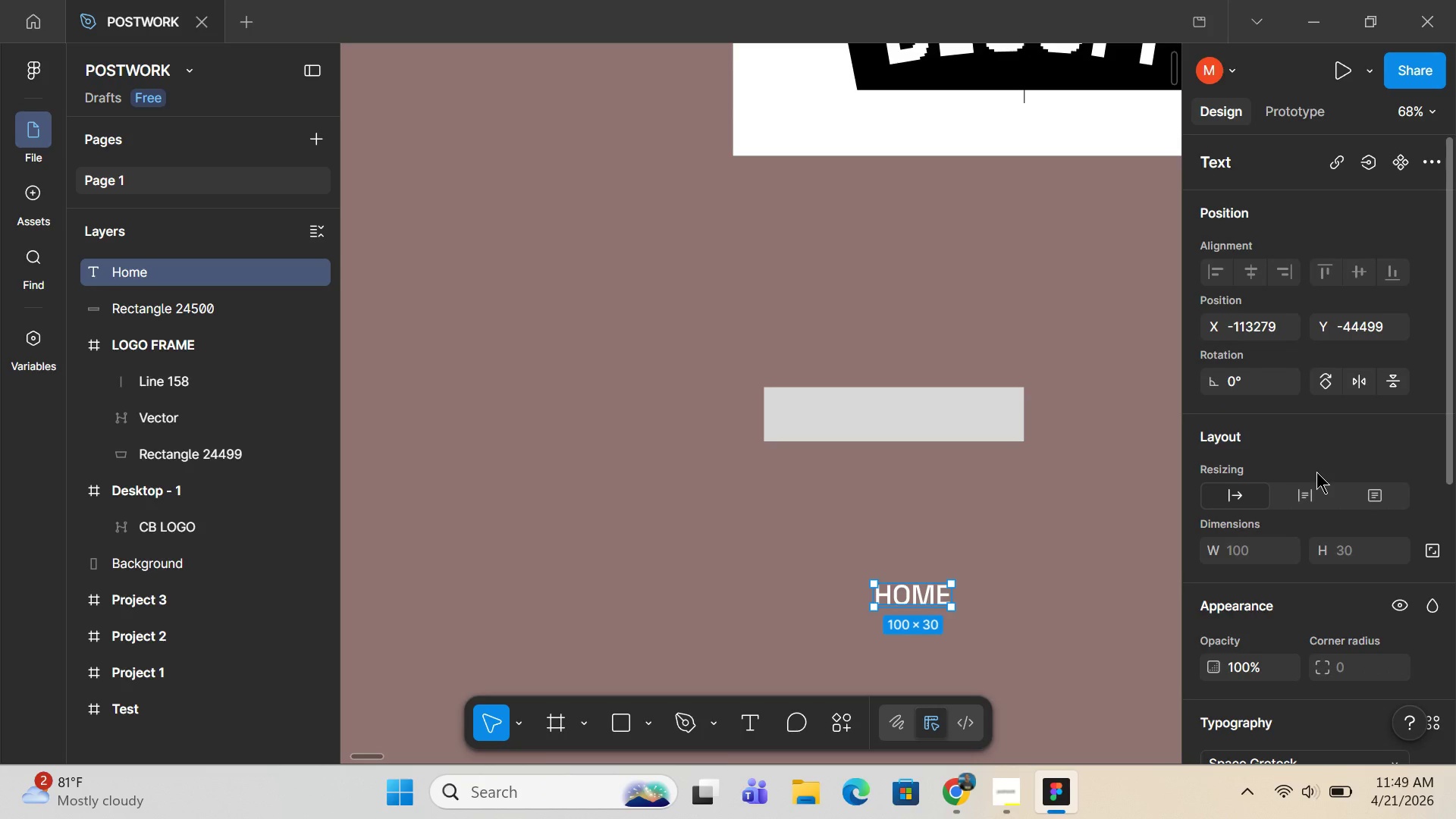 
scroll: coordinate [1316, 472], scroll_direction: none, amount: 0.0
 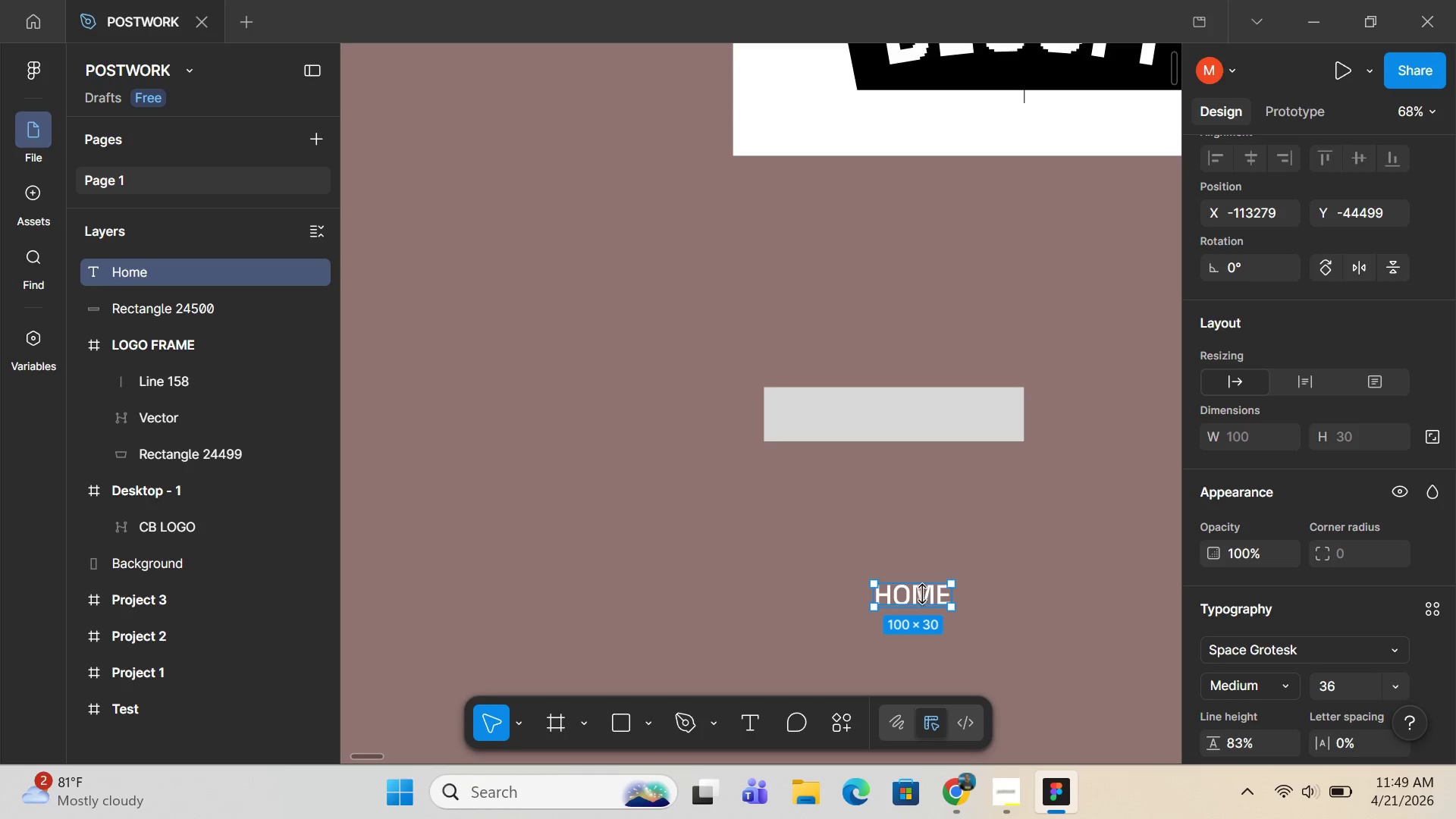 
right_click([909, 601])
 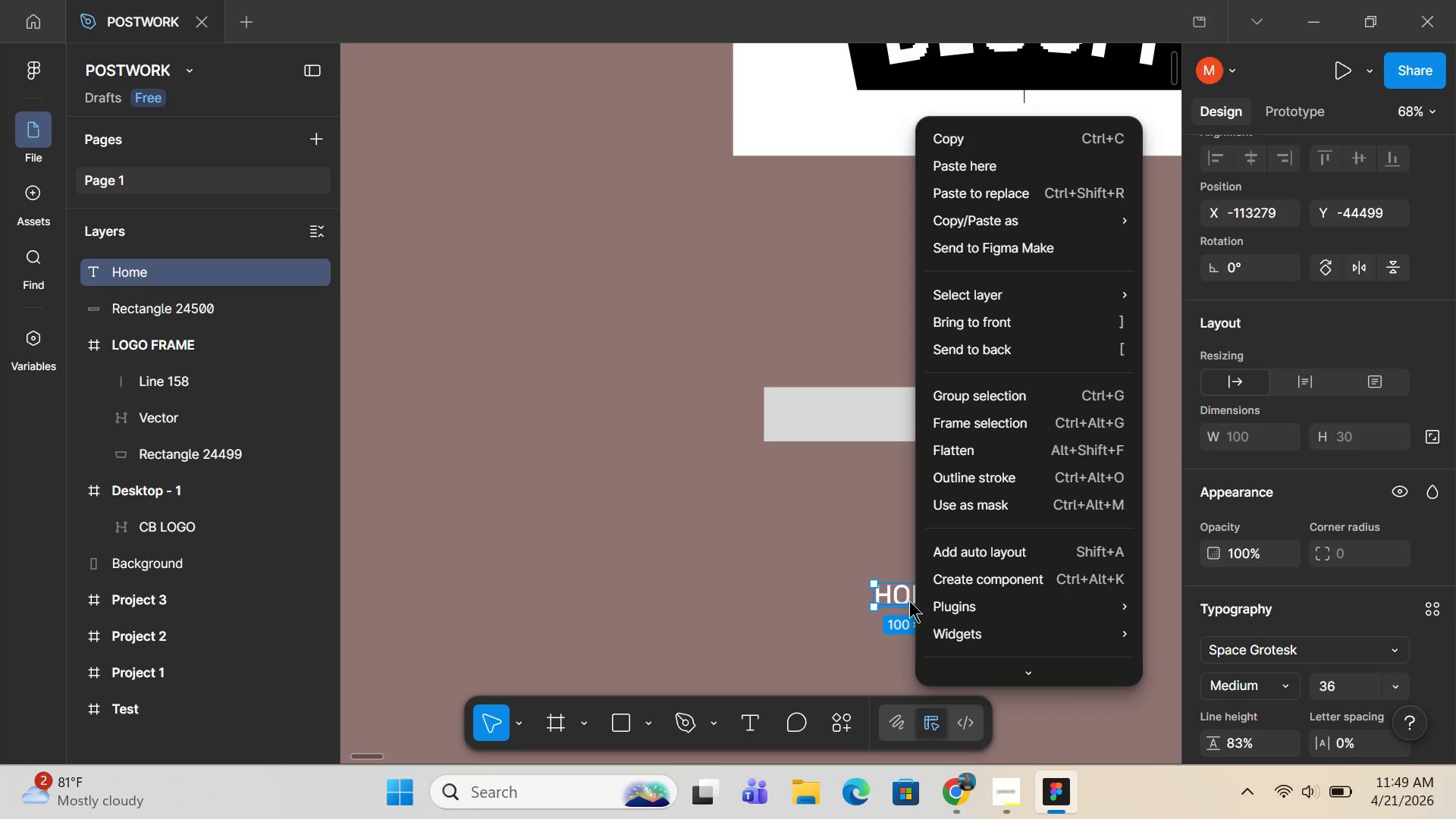 
left_click([991, 536])
 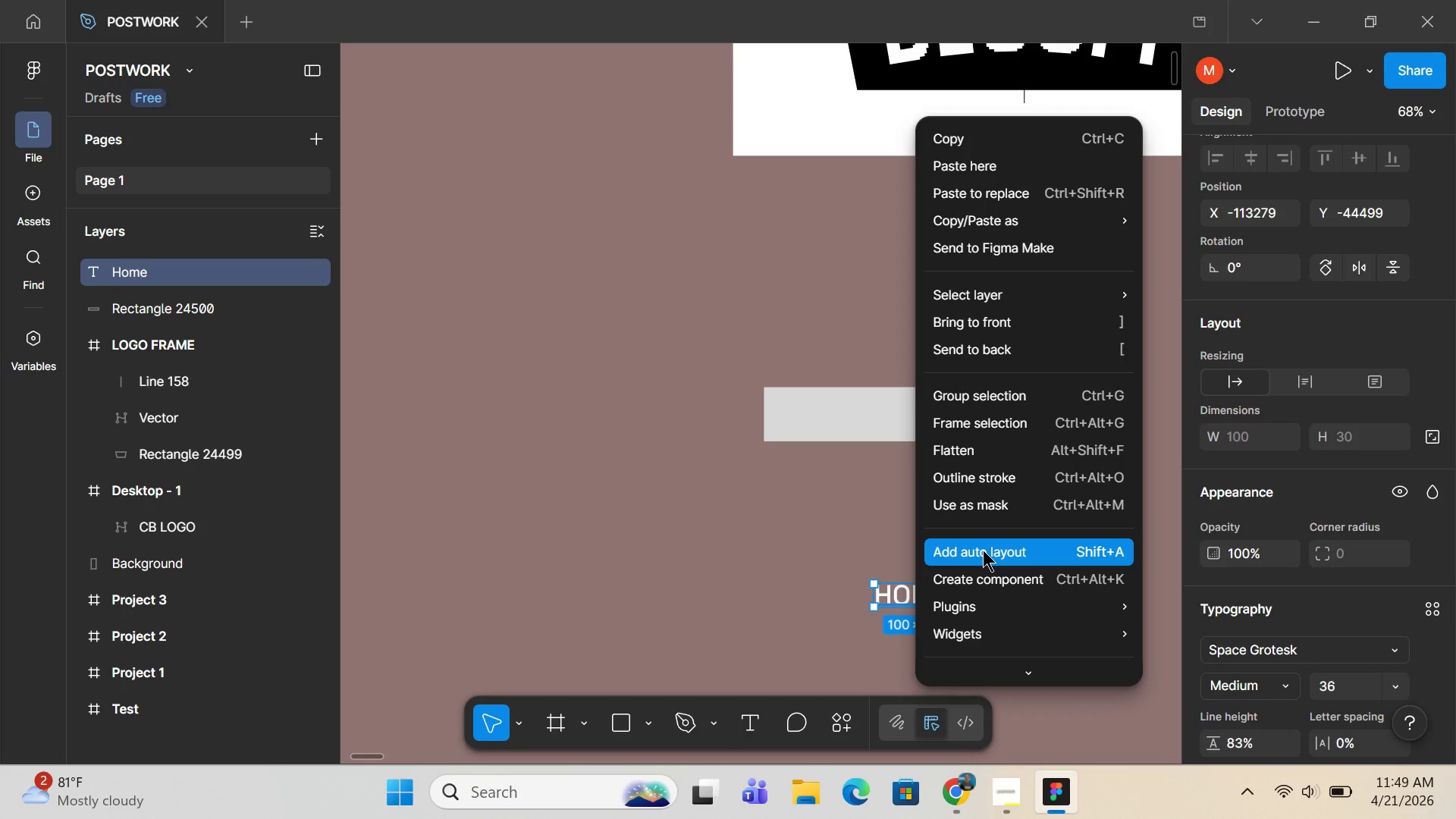 
left_click([979, 552])
 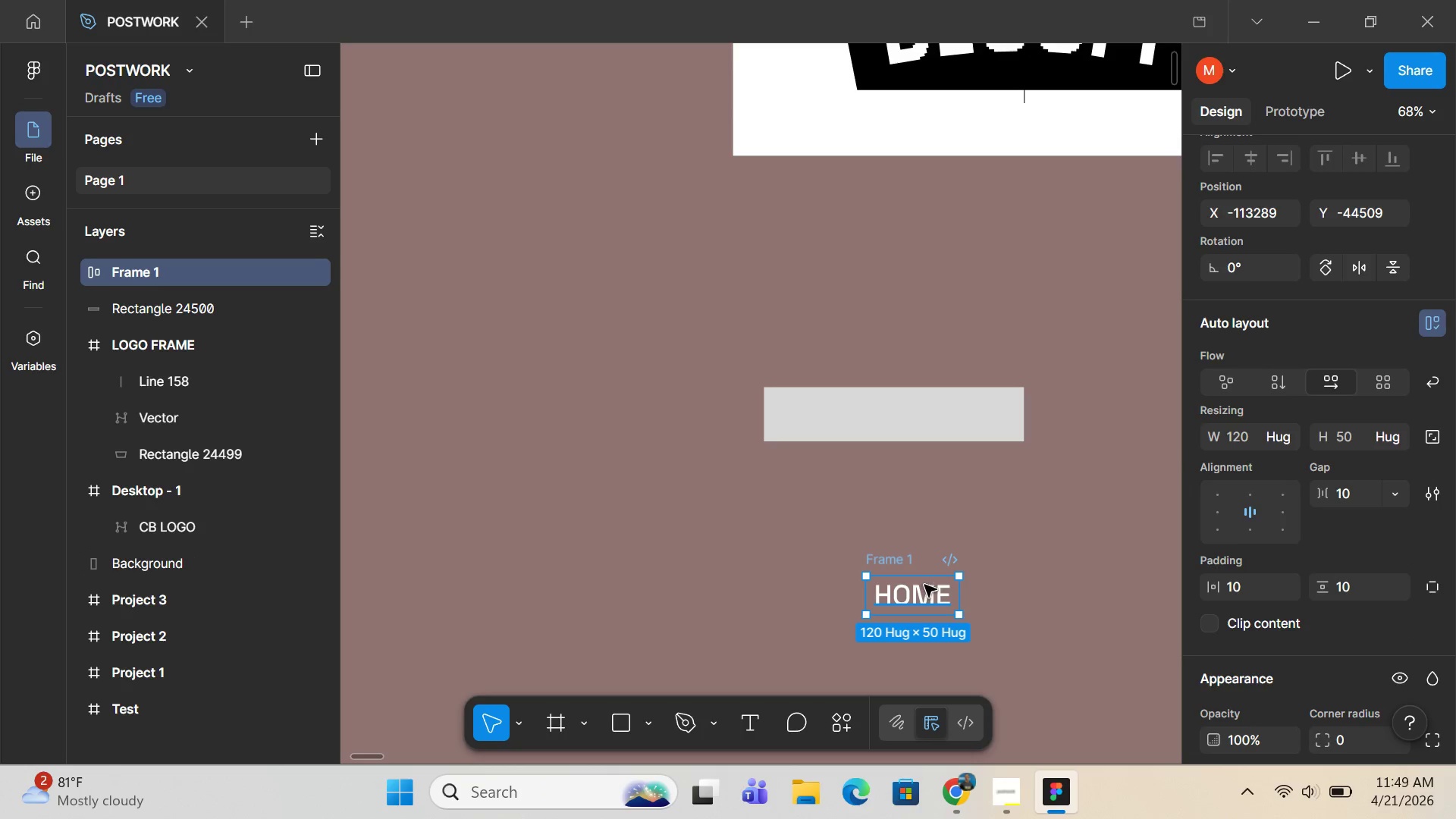 
hold_key(key=ControlLeft, duration=0.95)
scroll: coordinate [736, 513], scroll_direction: up, amount: 7.0
 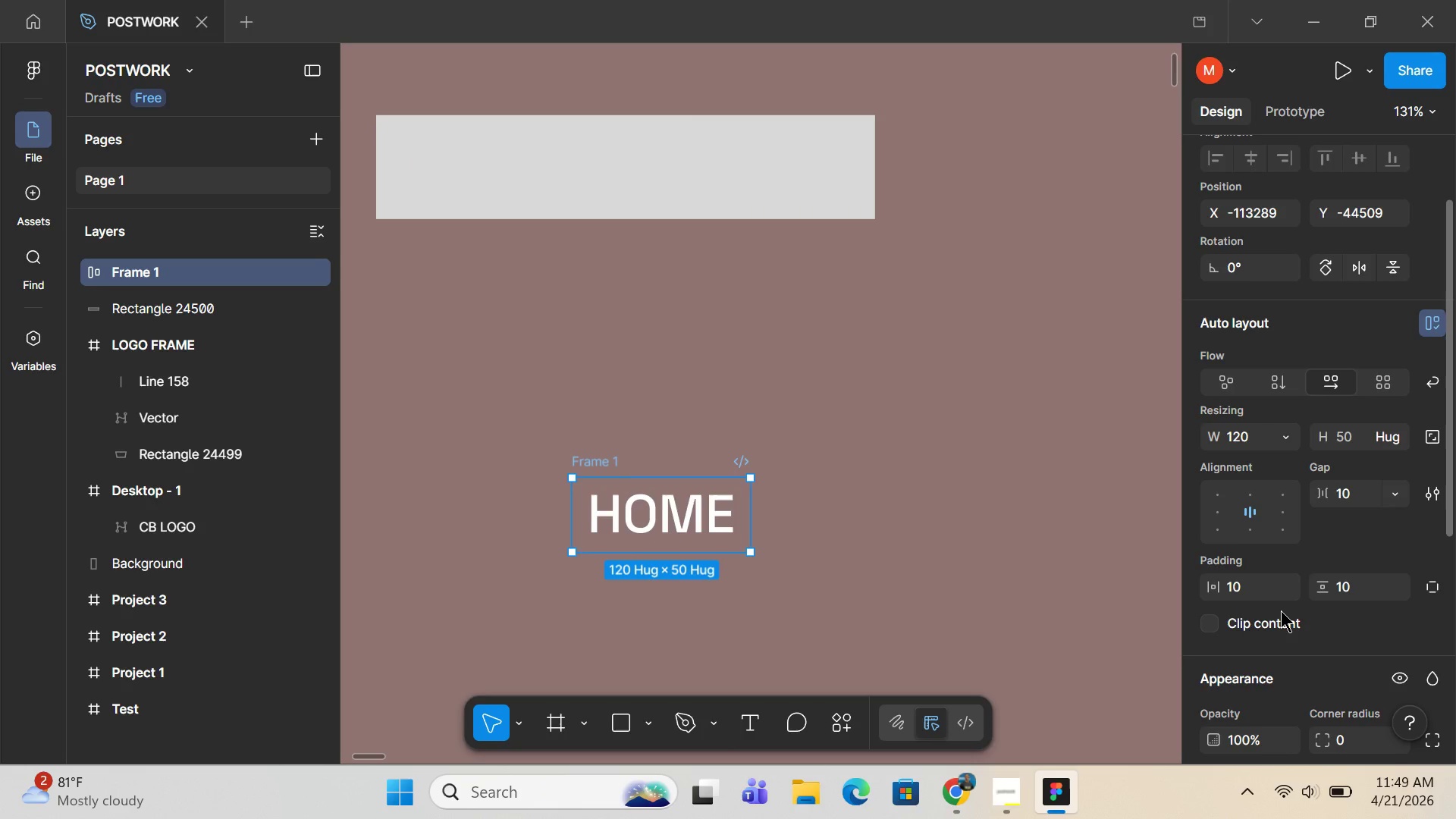 
wait(8.27)
 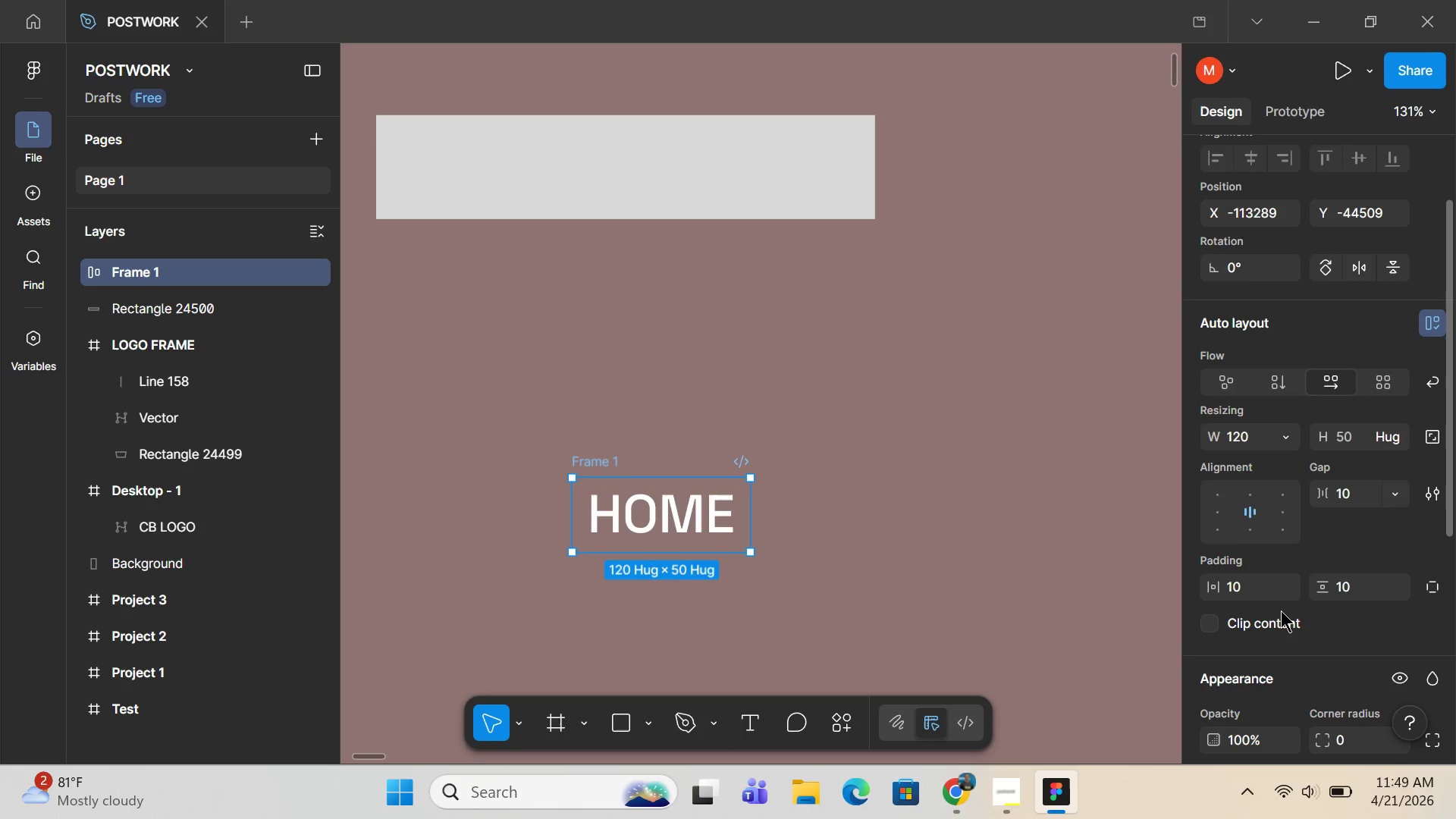 
scroll: coordinate [1266, 623], scroll_direction: down, amount: 1.0
 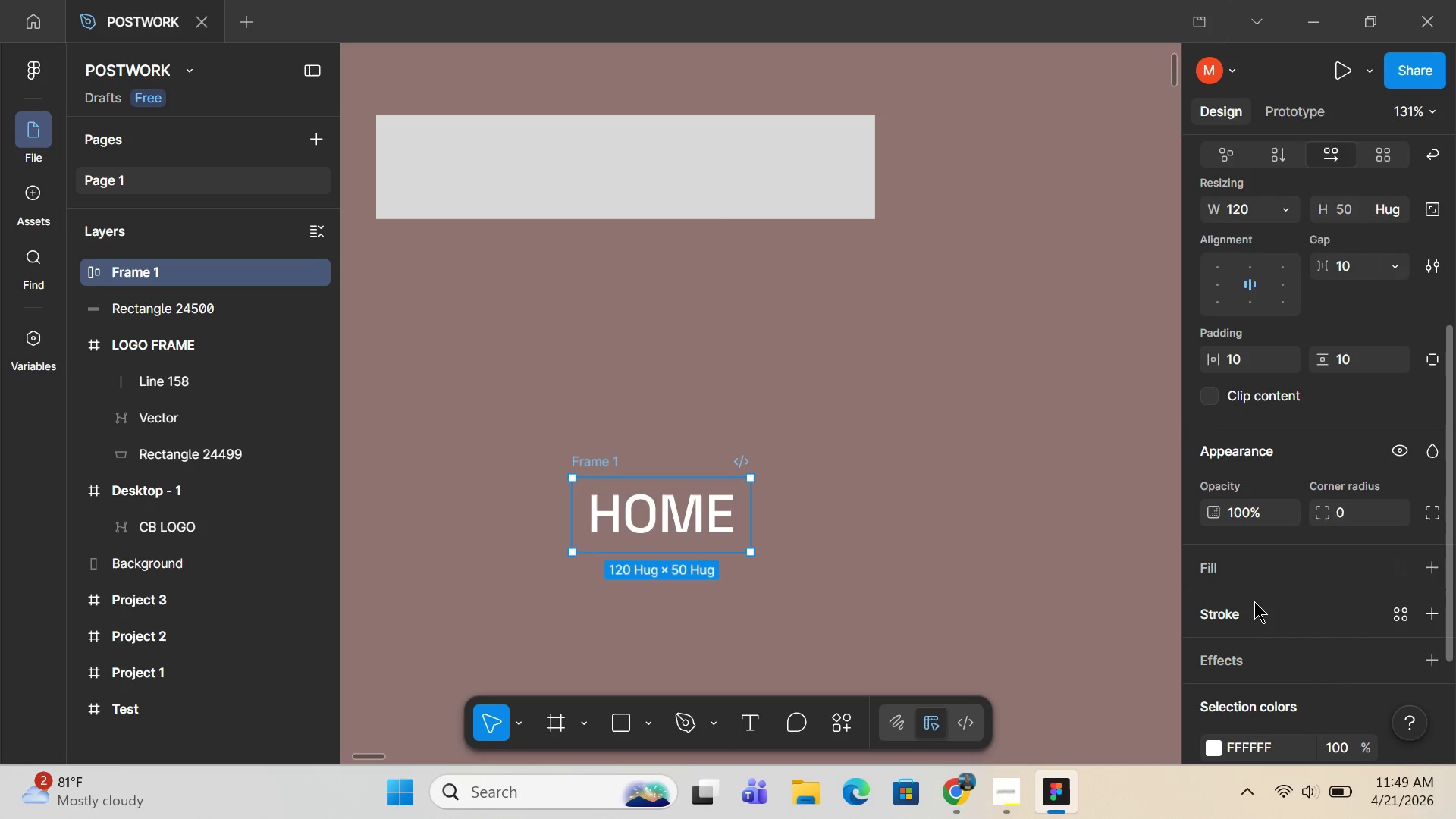 
left_click([1265, 568])
 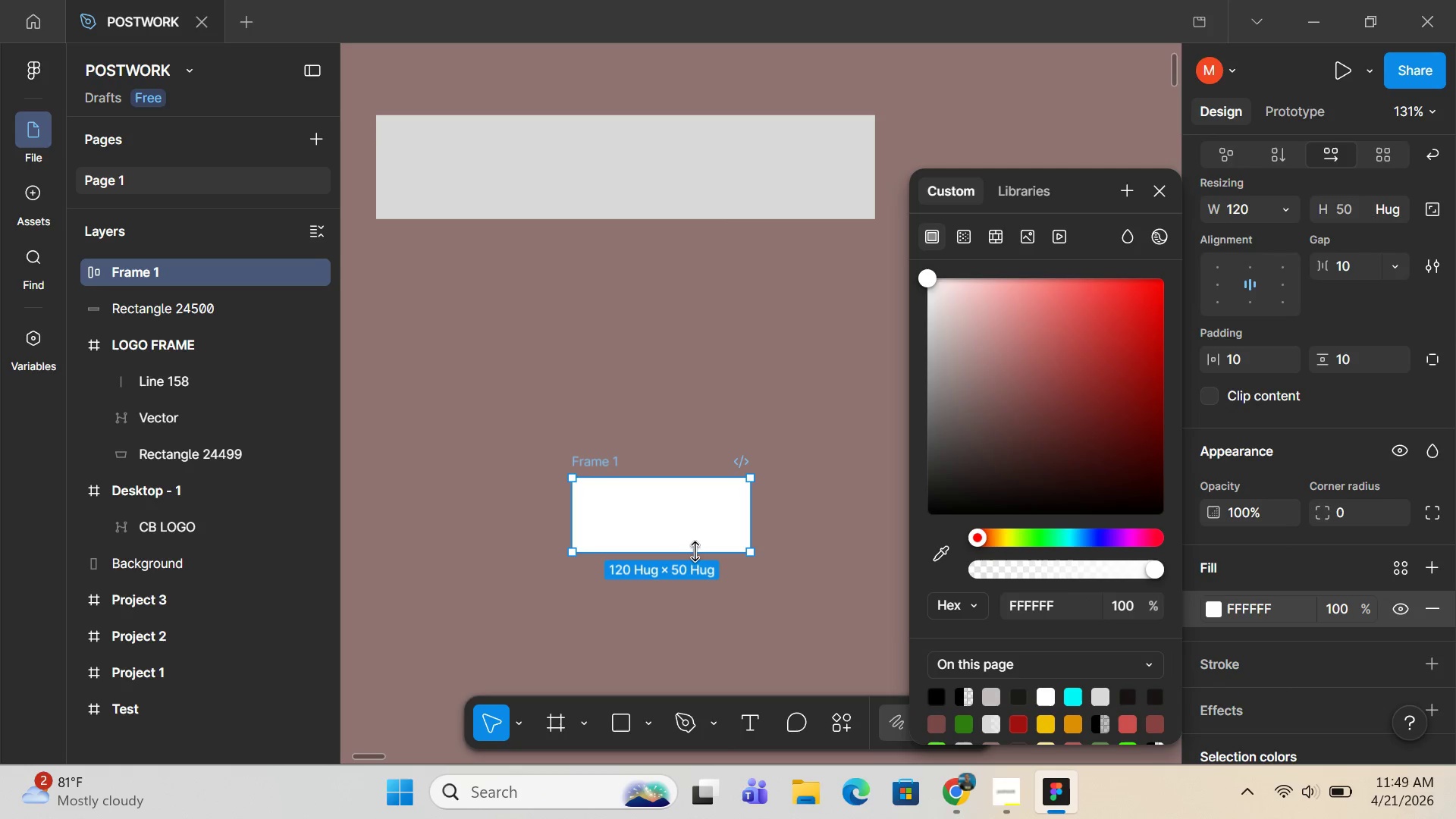 
left_click([657, 522])
 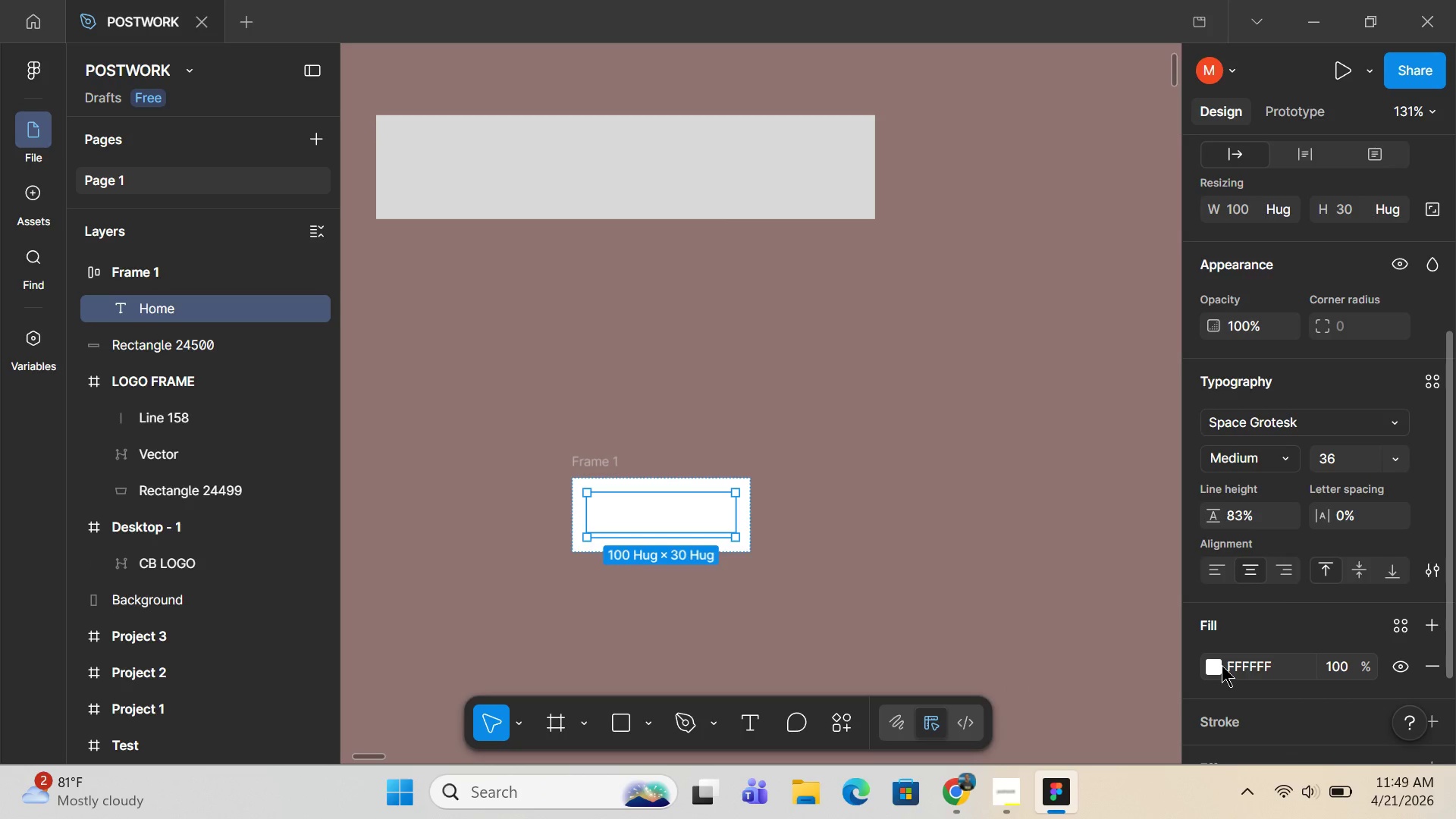 
left_click([1214, 663])
 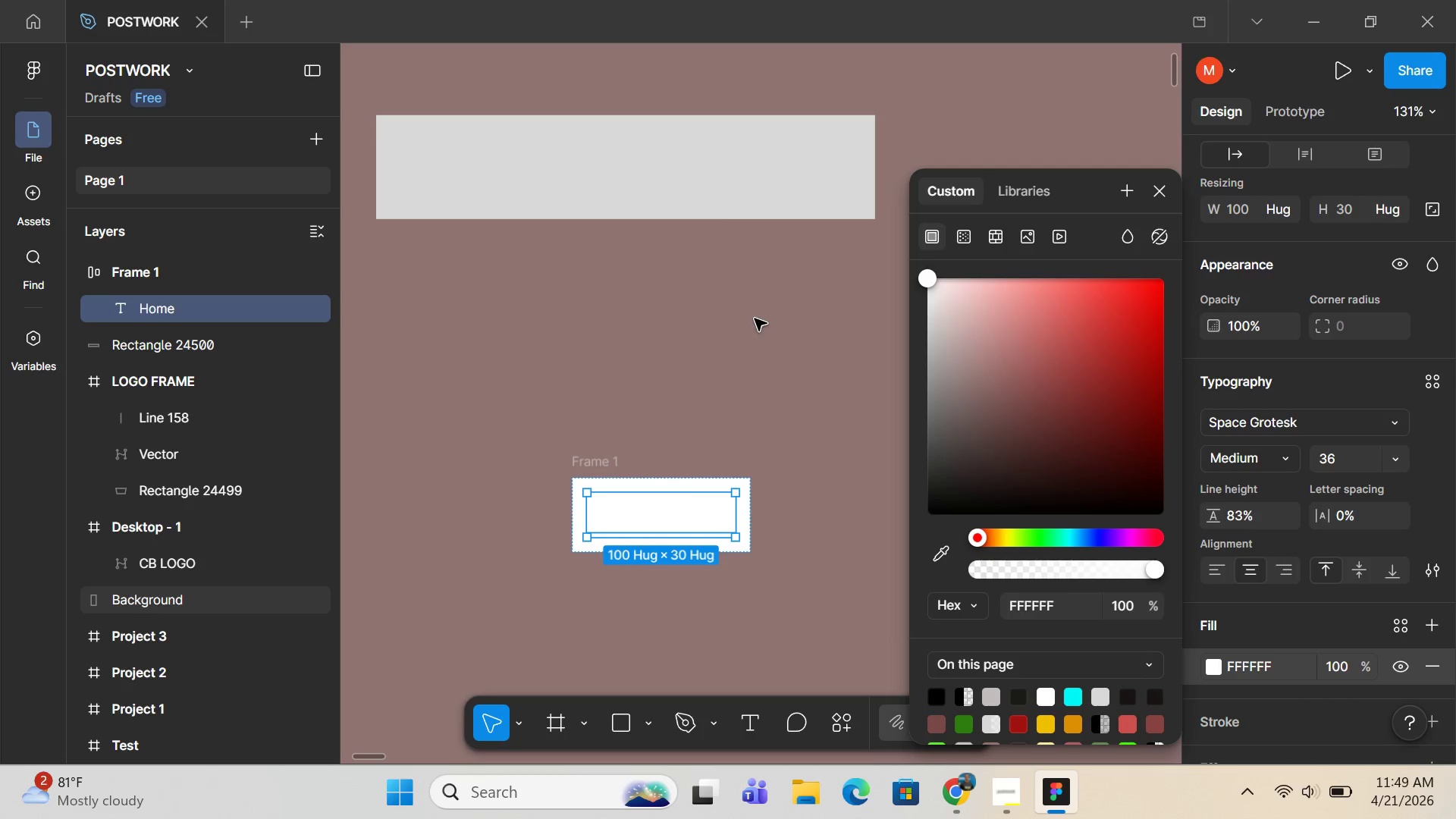 
hold_key(key=ControlLeft, duration=0.86)
scroll: coordinate [755, 318], scroll_direction: down, amount: 14.0
 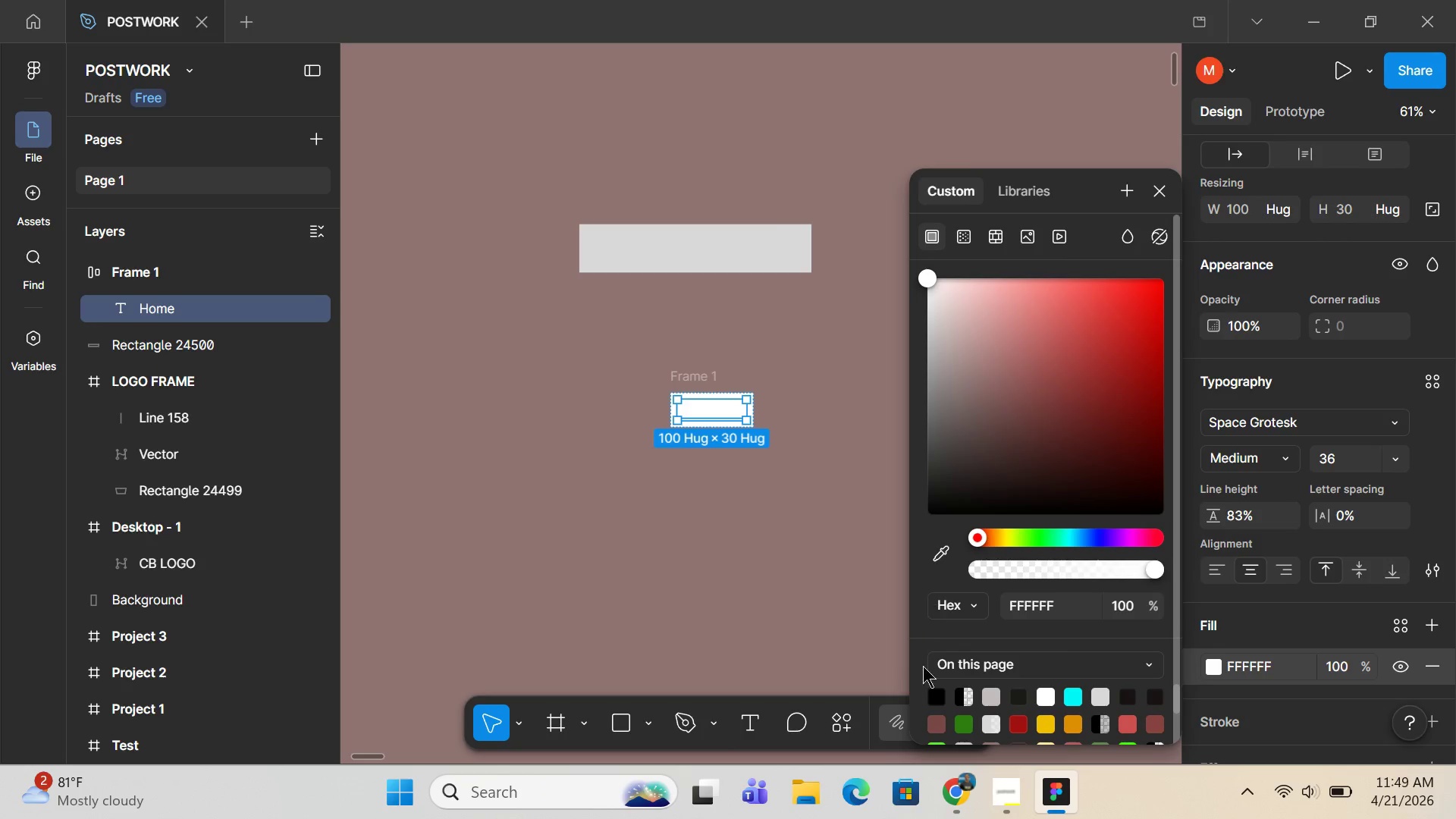 
left_click([933, 695])
 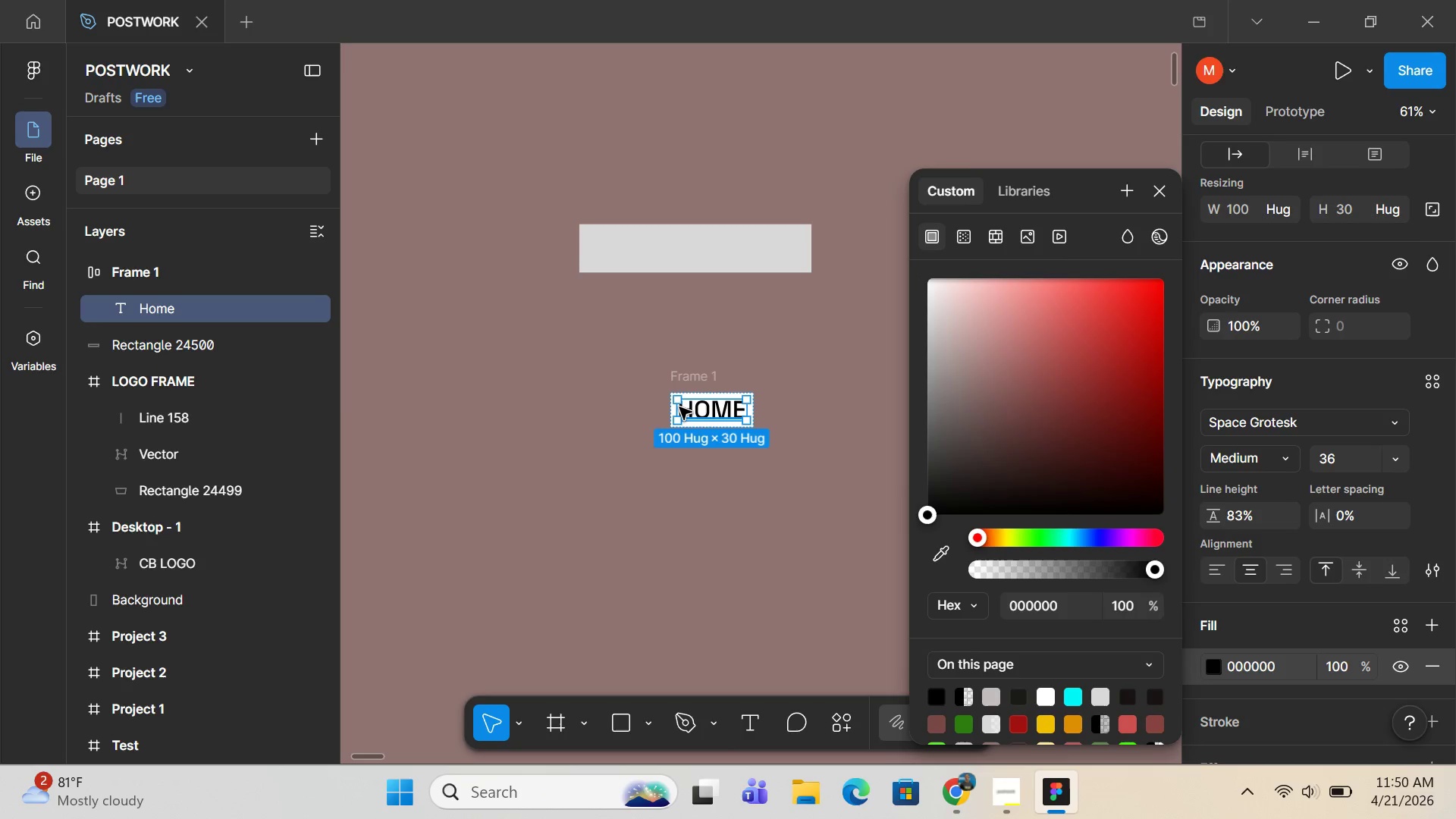 
hold_key(key=ControlLeft, duration=0.81)
scroll: coordinate [679, 407], scroll_direction: up, amount: 10.0
 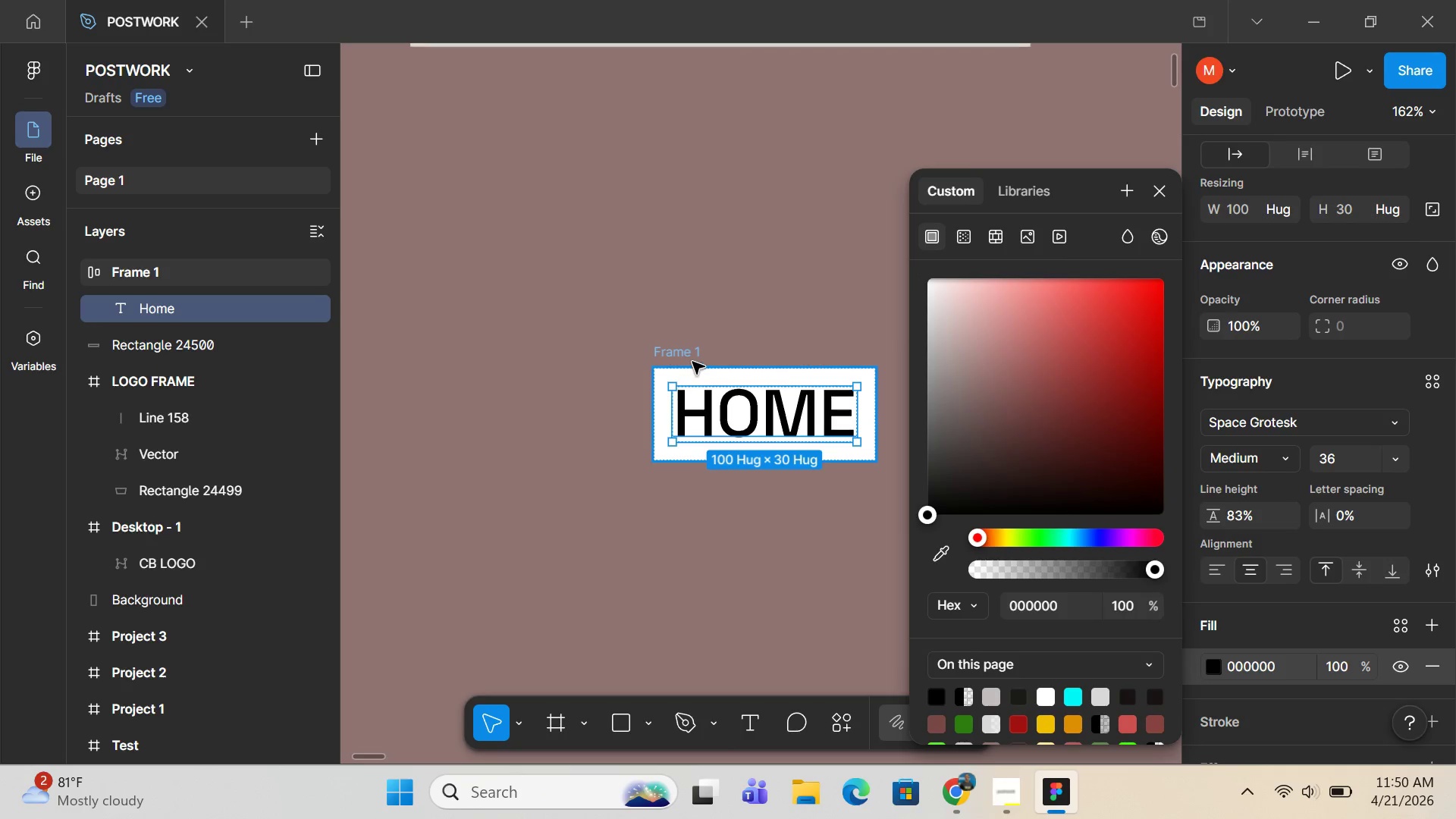 
left_click([692, 362])
 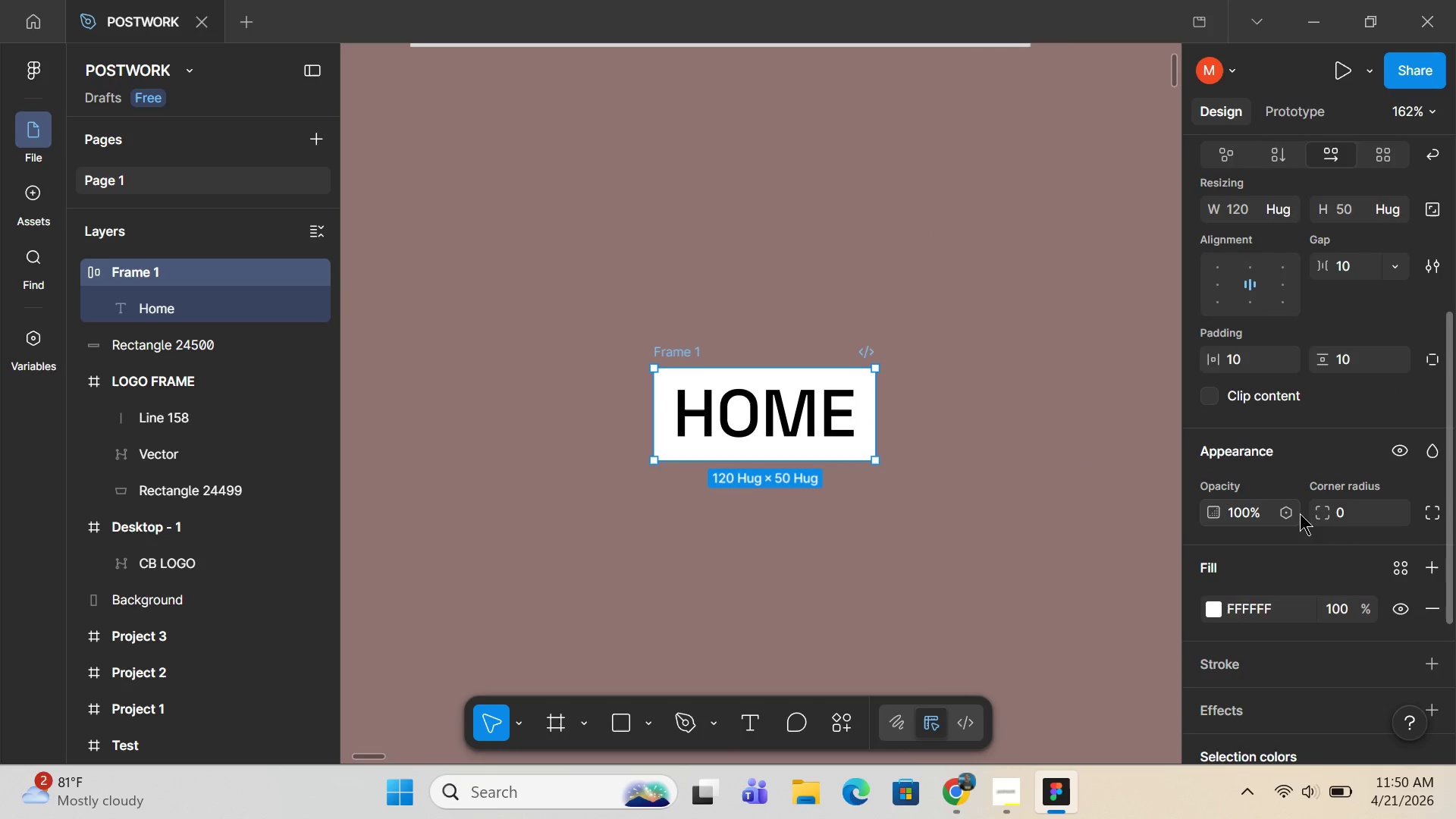 
left_click_drag(start_coordinate=[1319, 511], to_coordinate=[960, 392])
 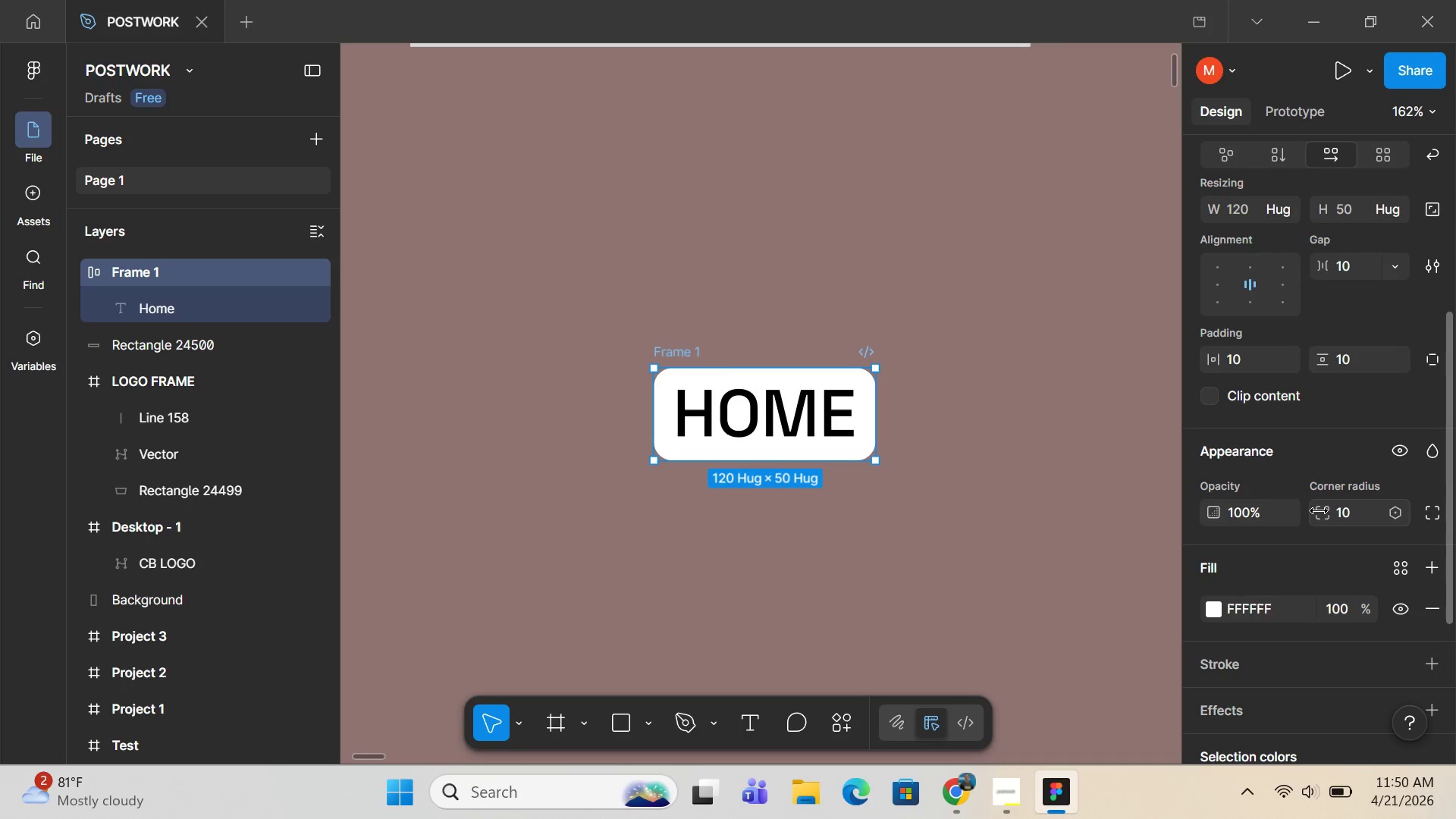 
wait(20.64)
 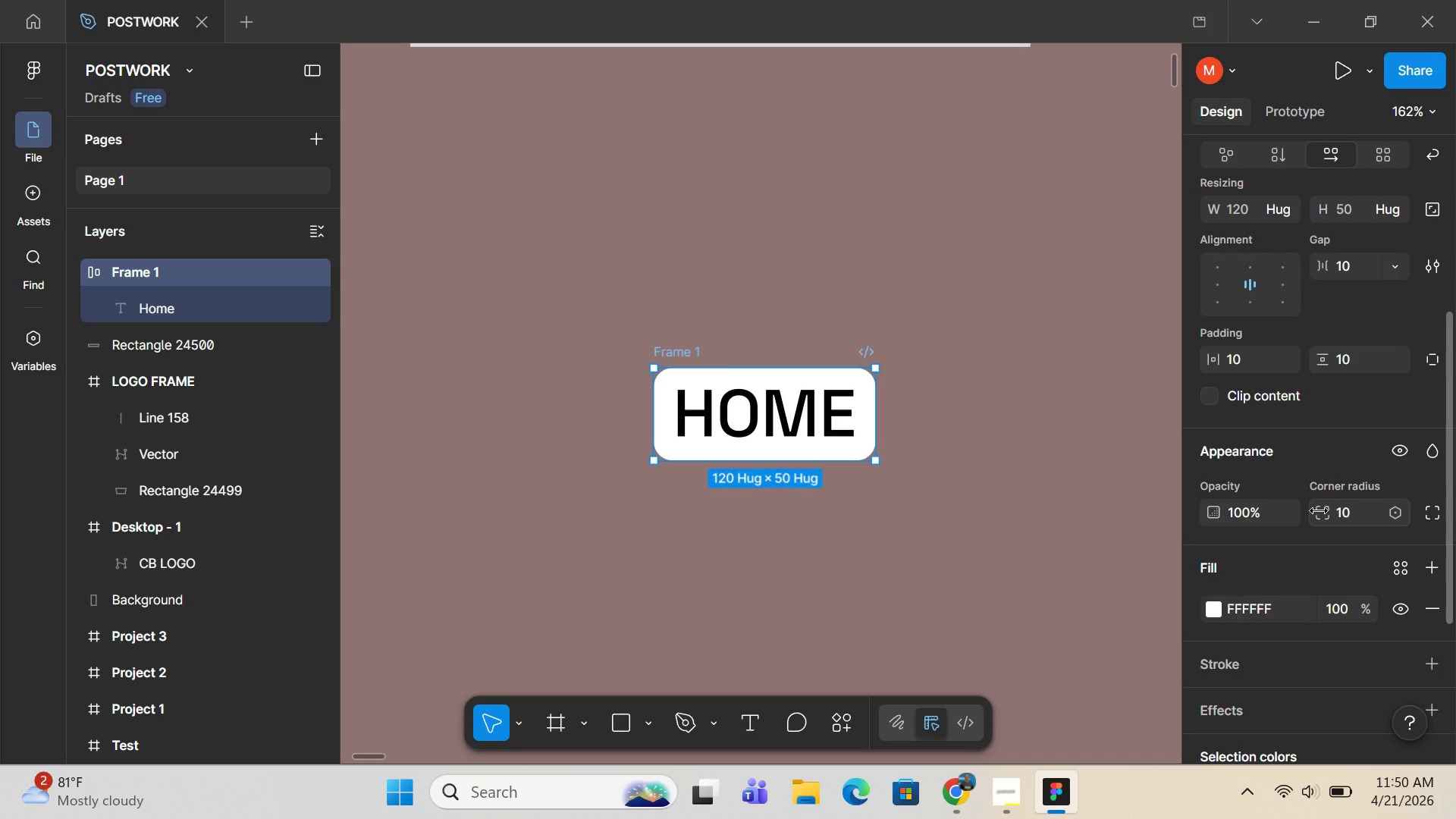 
scroll: coordinate [450, 328], scroll_direction: down, amount: 3.0
 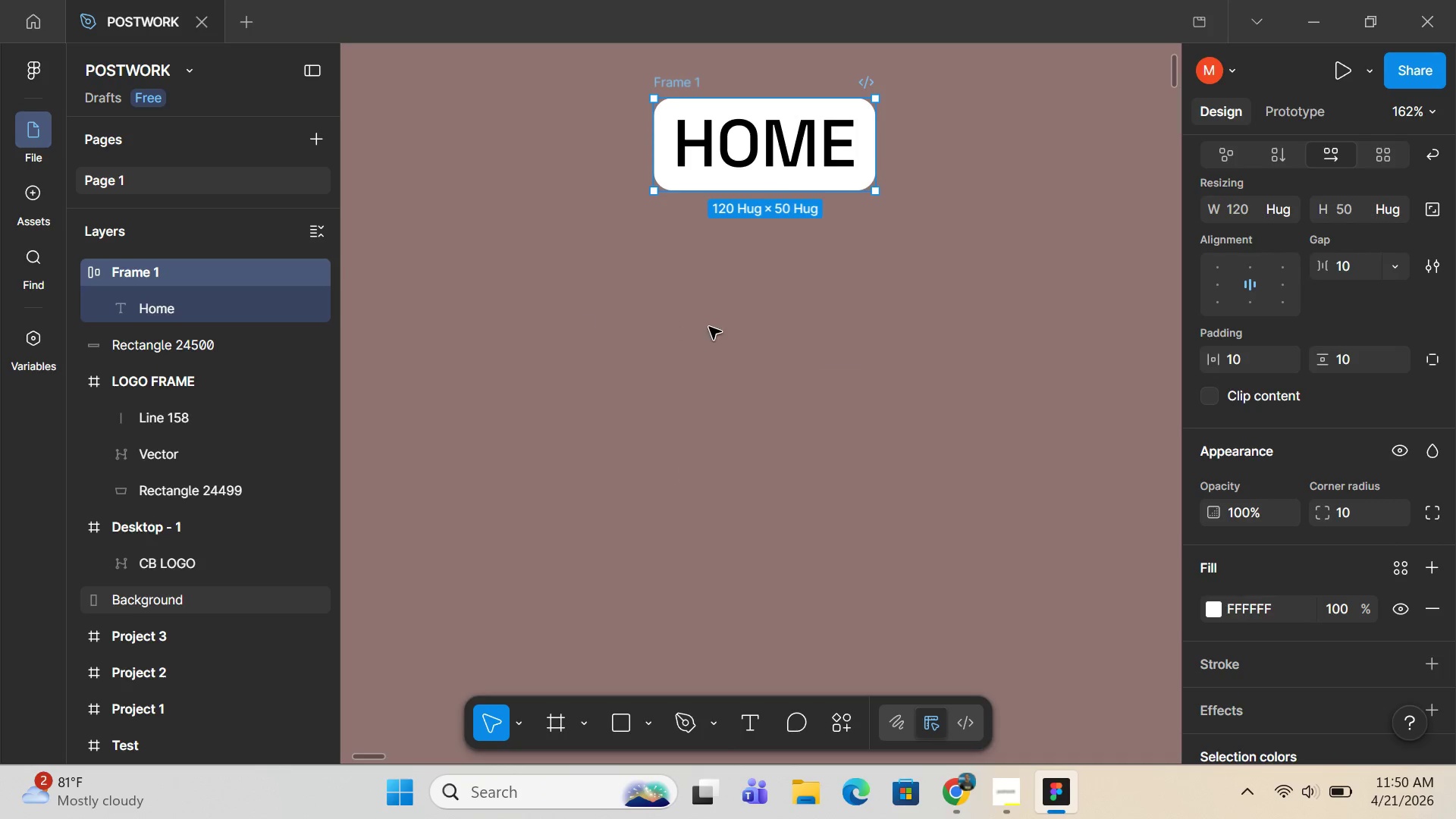 
scroll: coordinate [709, 327], scroll_direction: up, amount: 3.0
 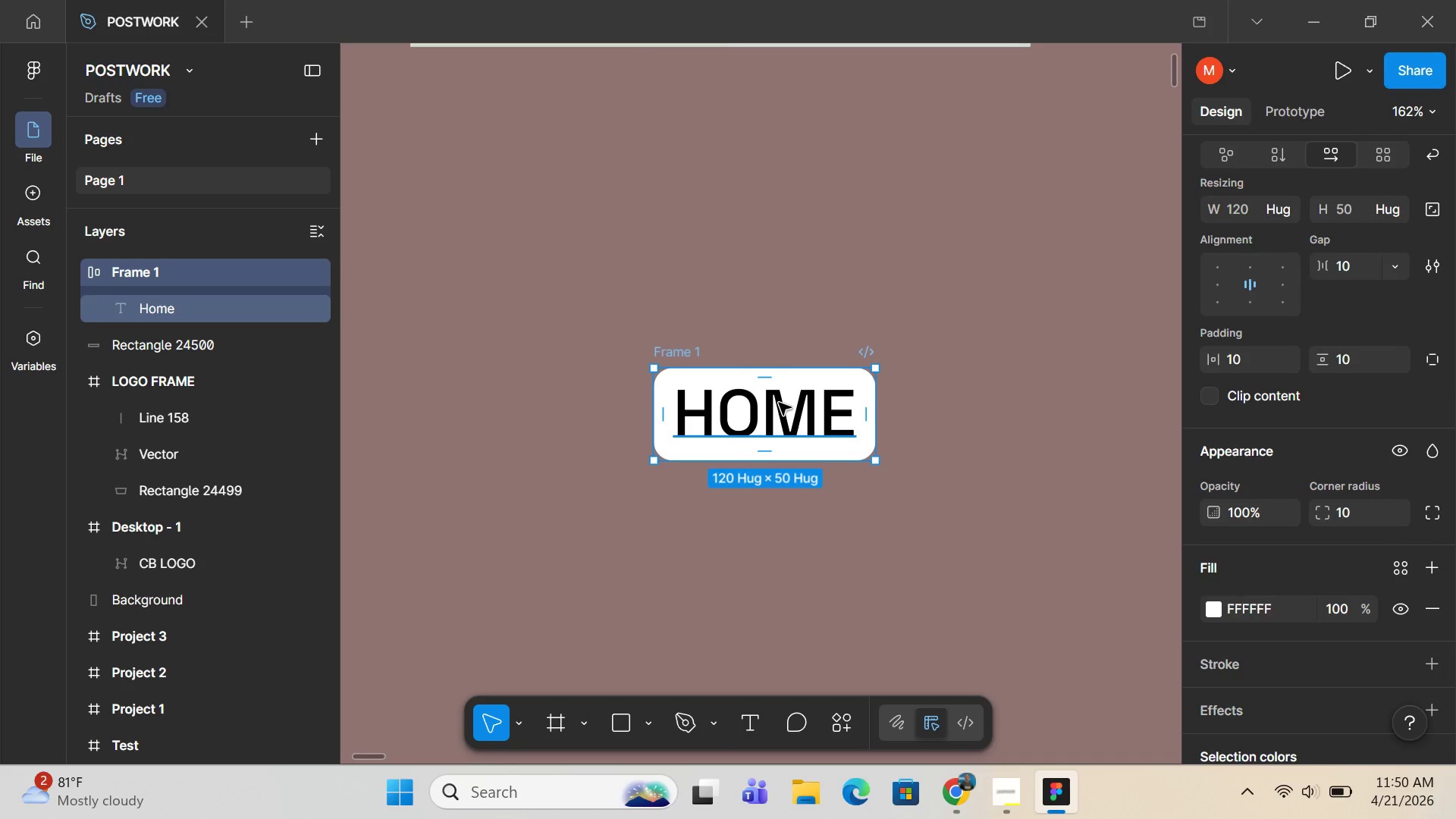 
double_click([779, 403])
 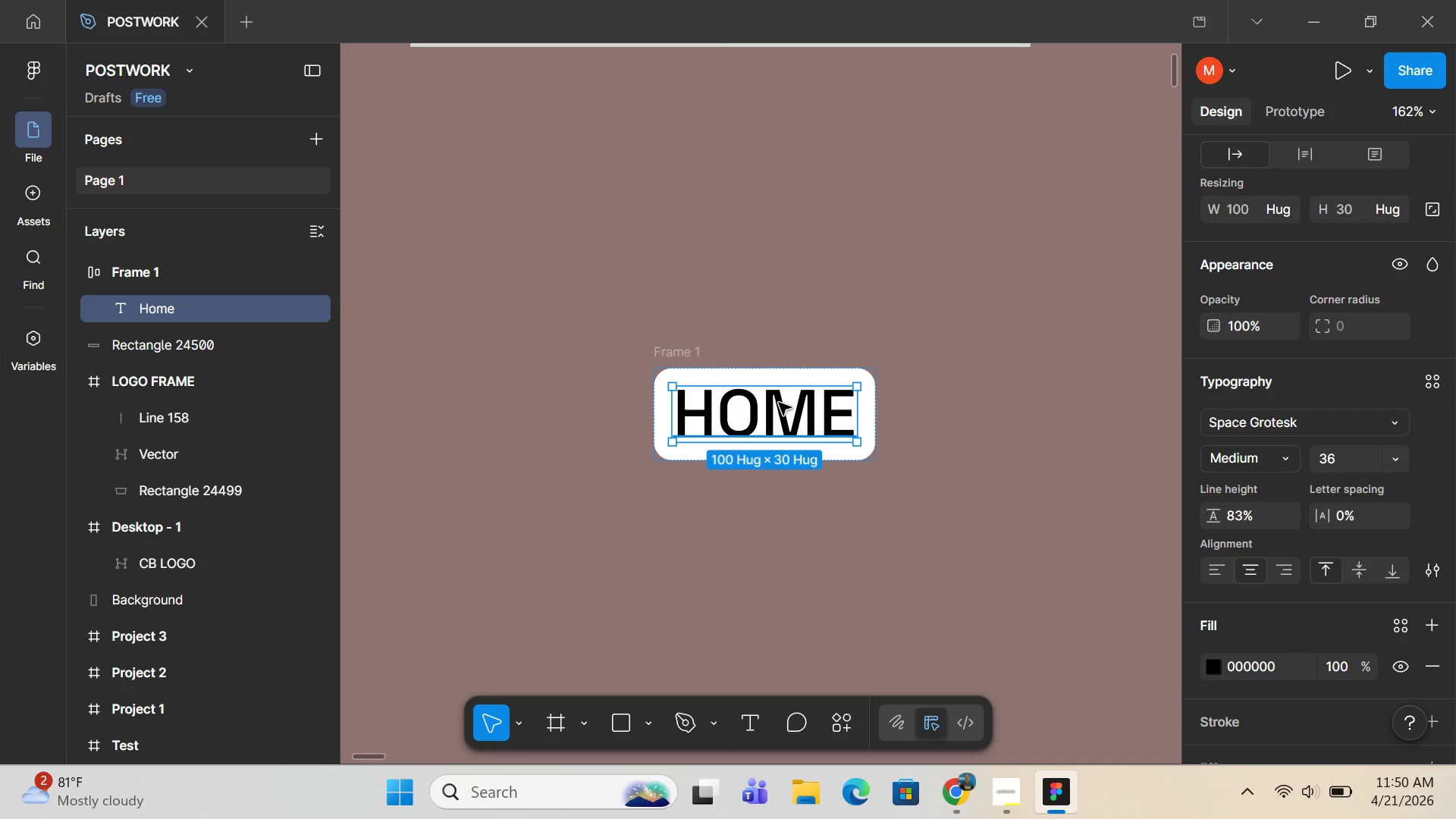 
double_click([779, 403])
 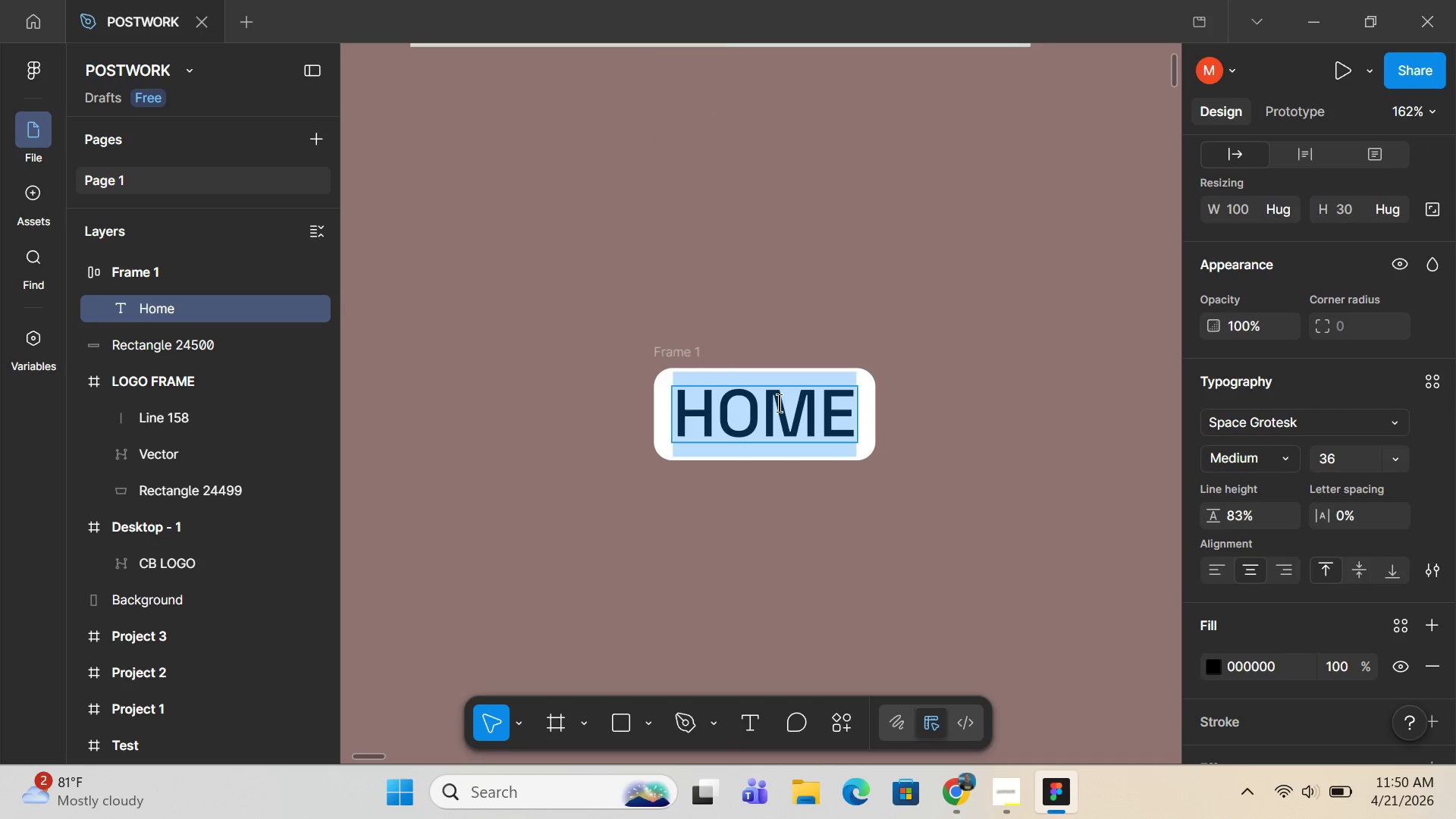 
left_click([779, 403])
 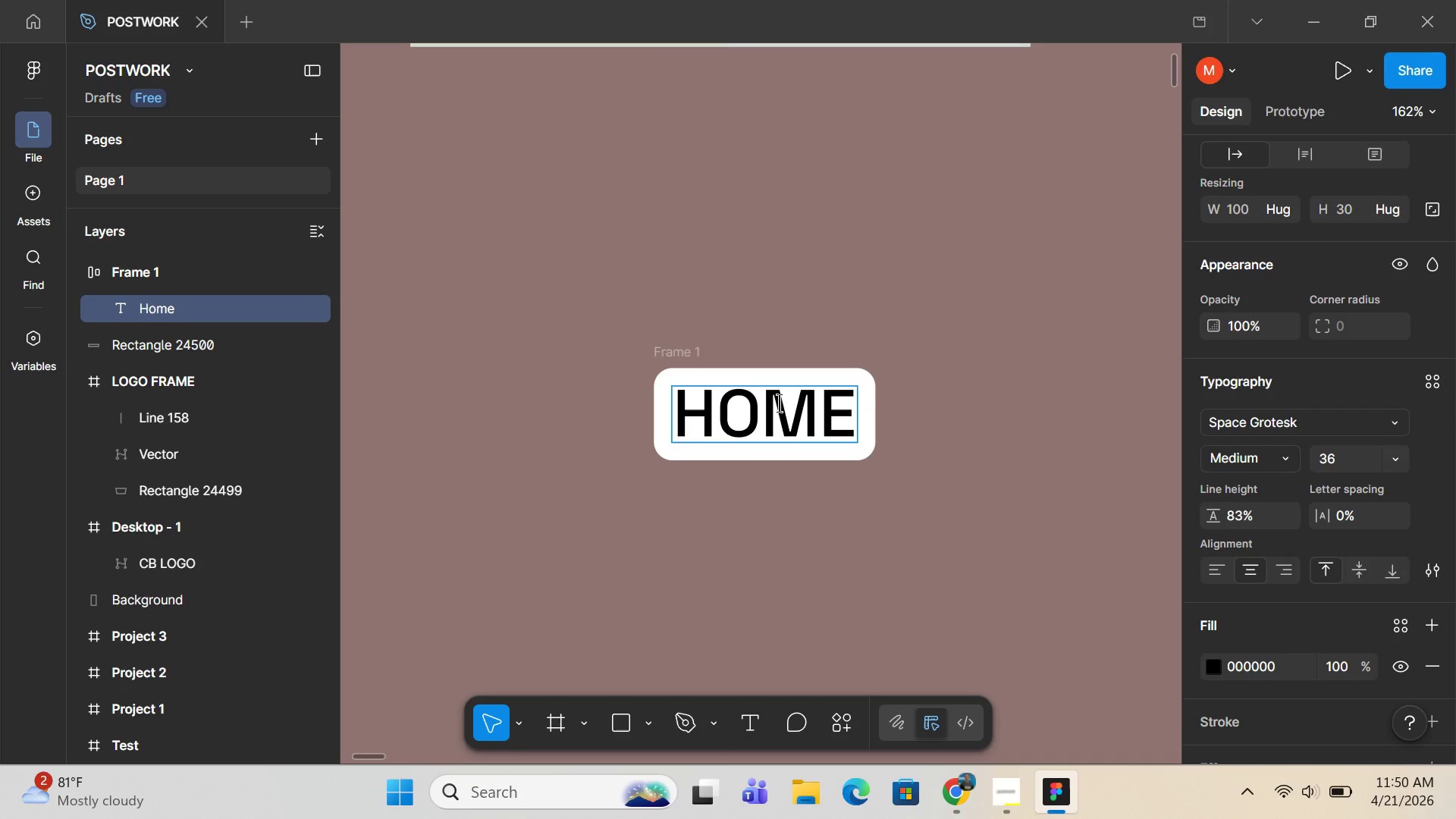 
type(ttt)
 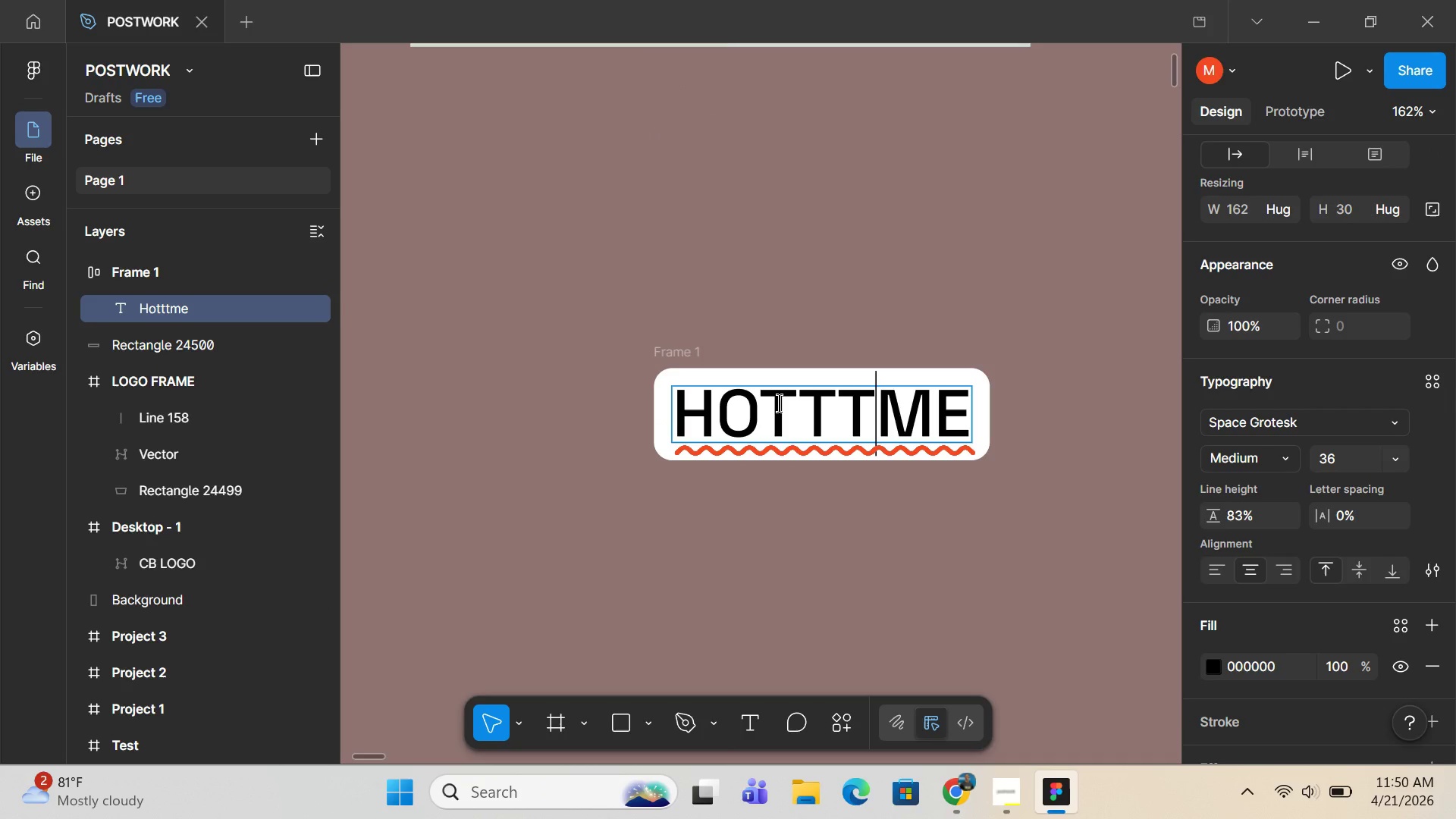 
key(Control+Z)
 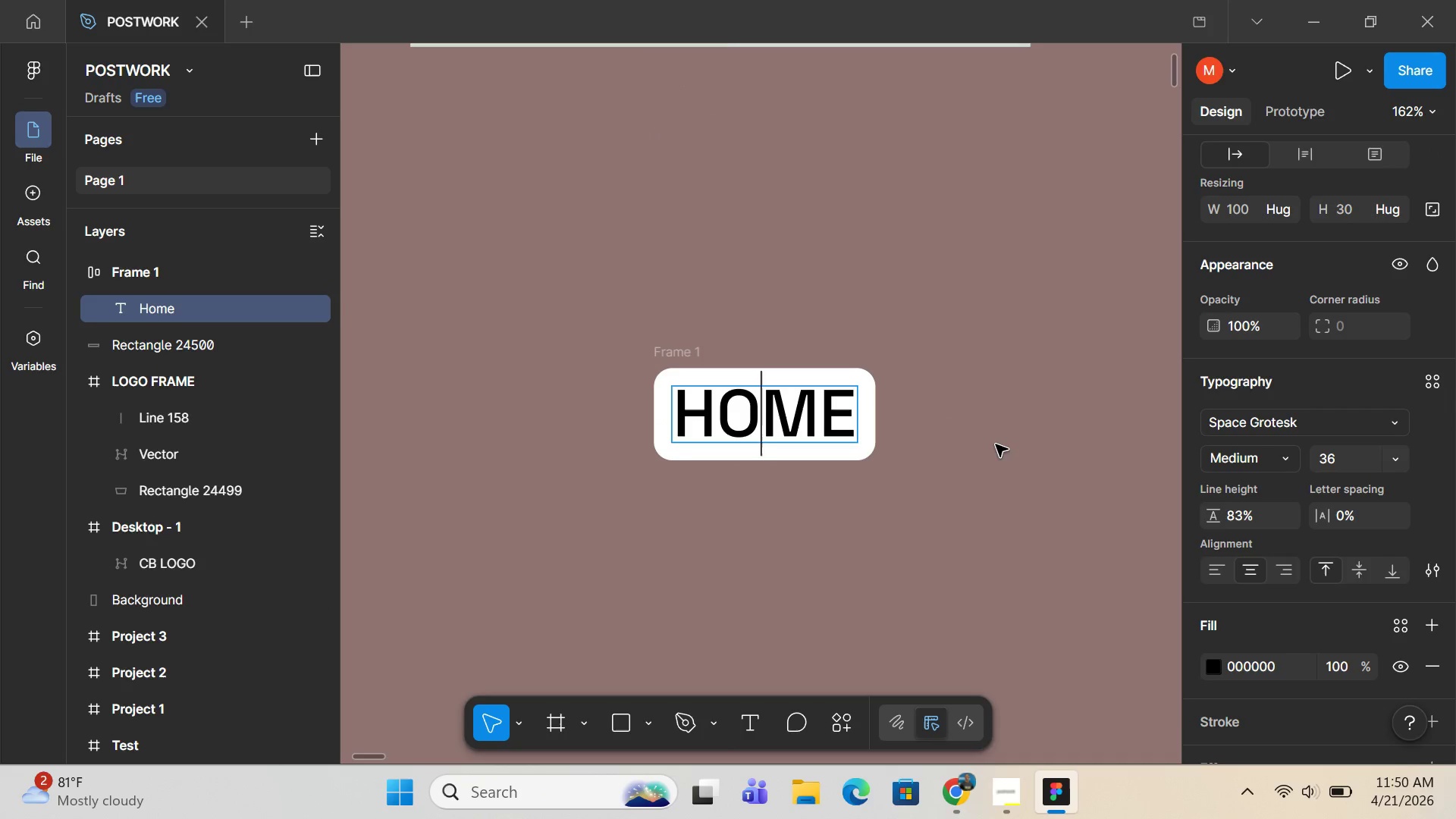 
left_click([997, 444])
 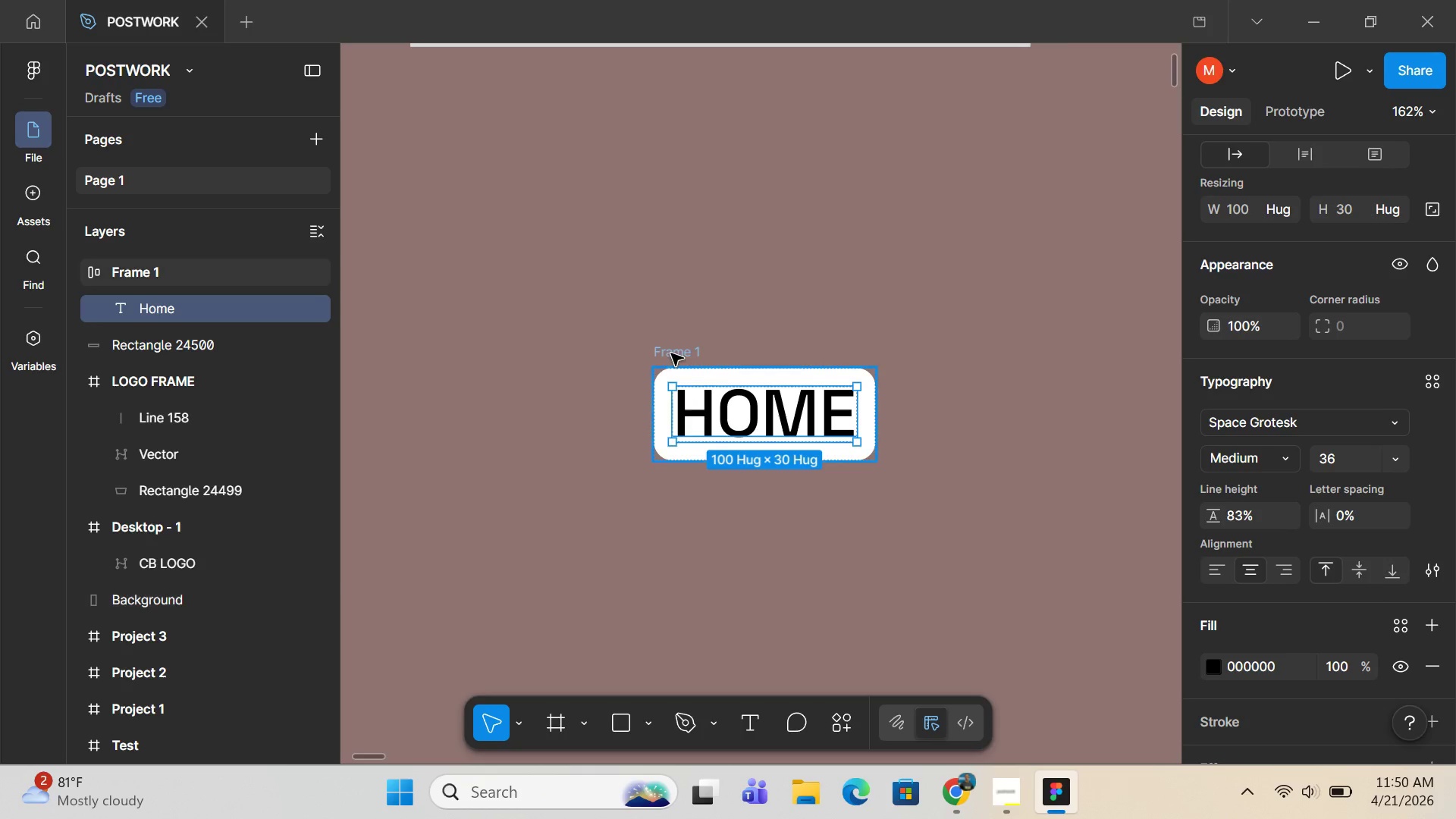 
left_click([676, 352])
 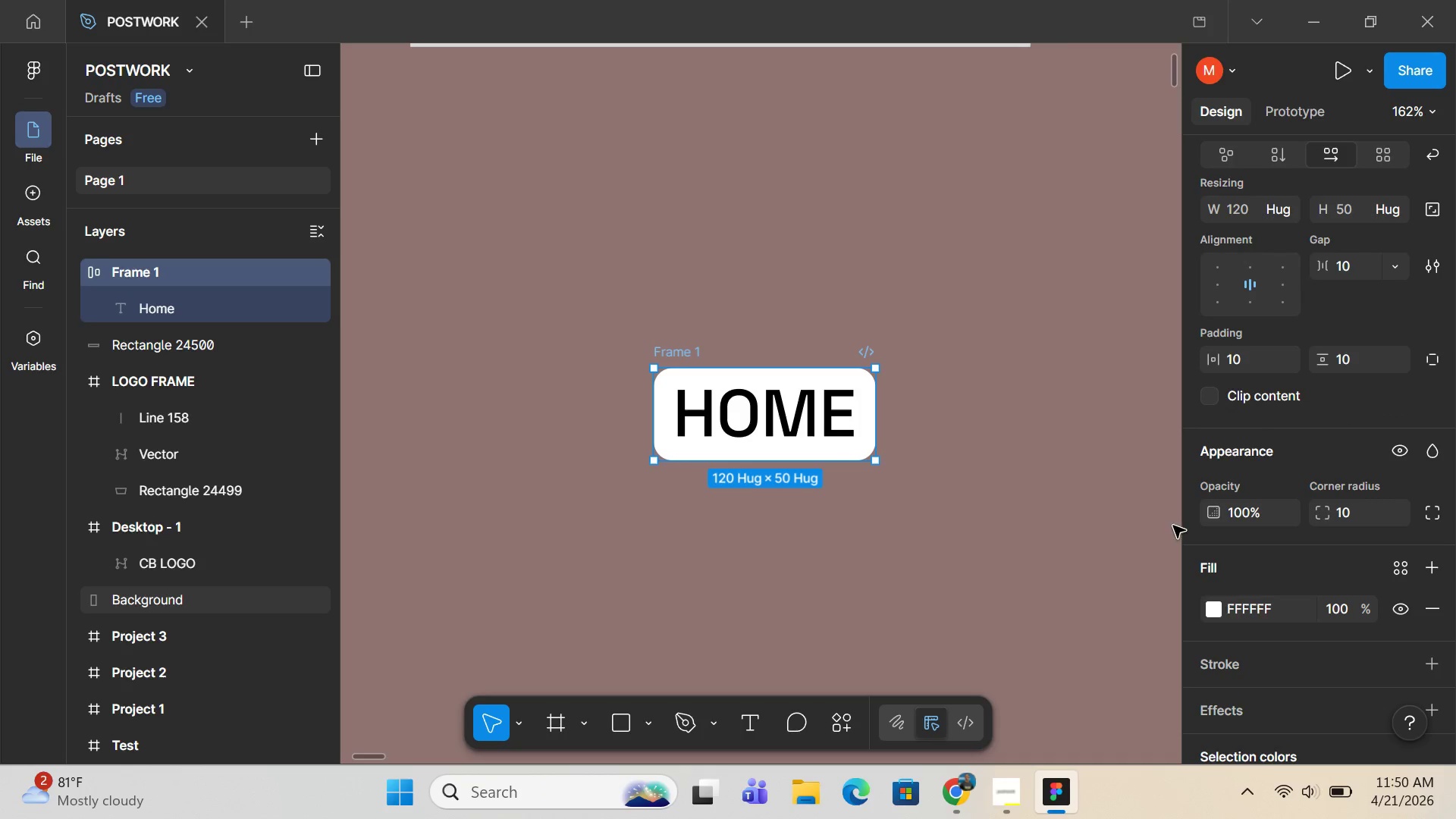 
scroll: coordinate [1247, 522], scroll_direction: down, amount: 7.0
 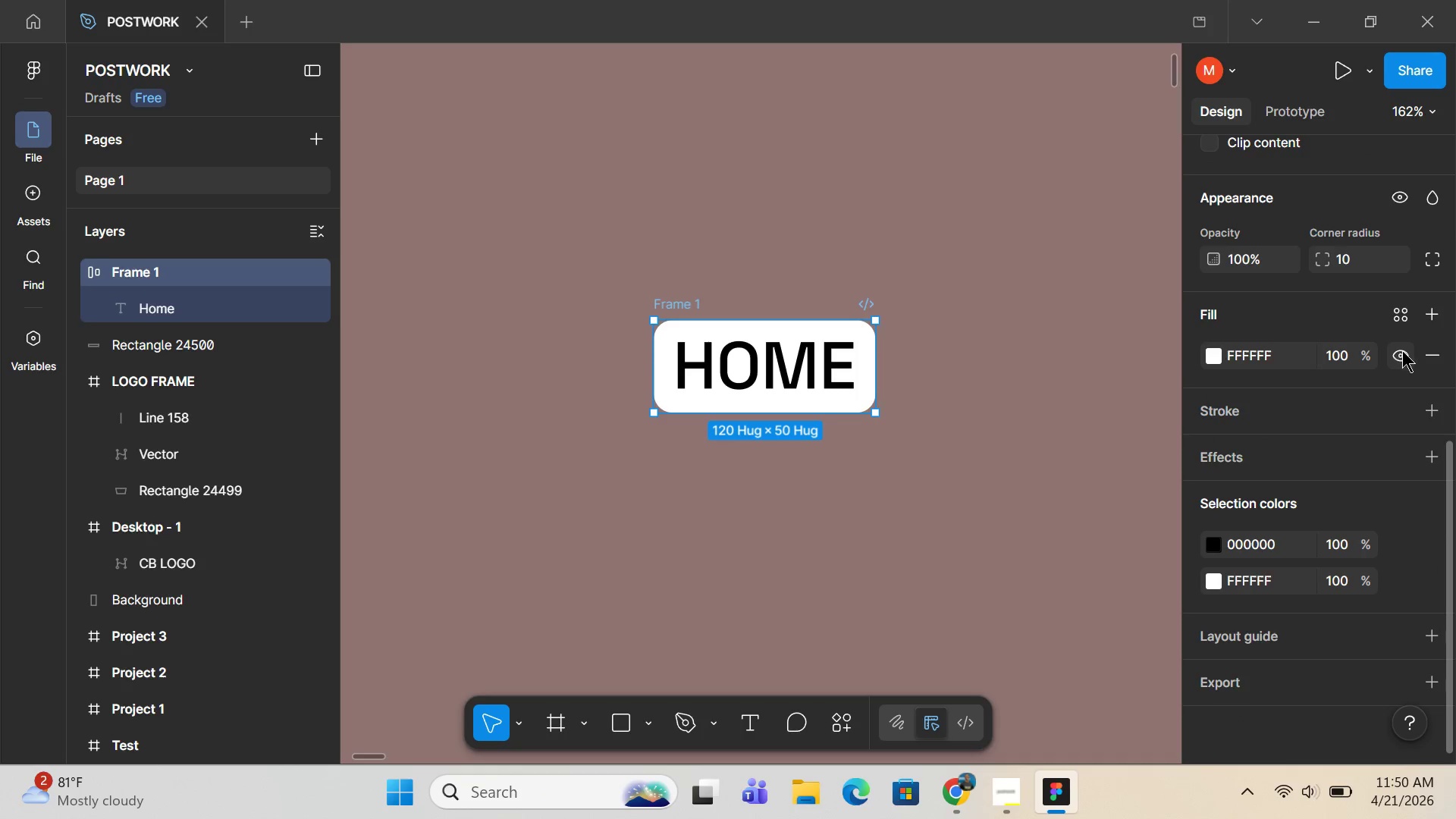 
left_click([1402, 350])
 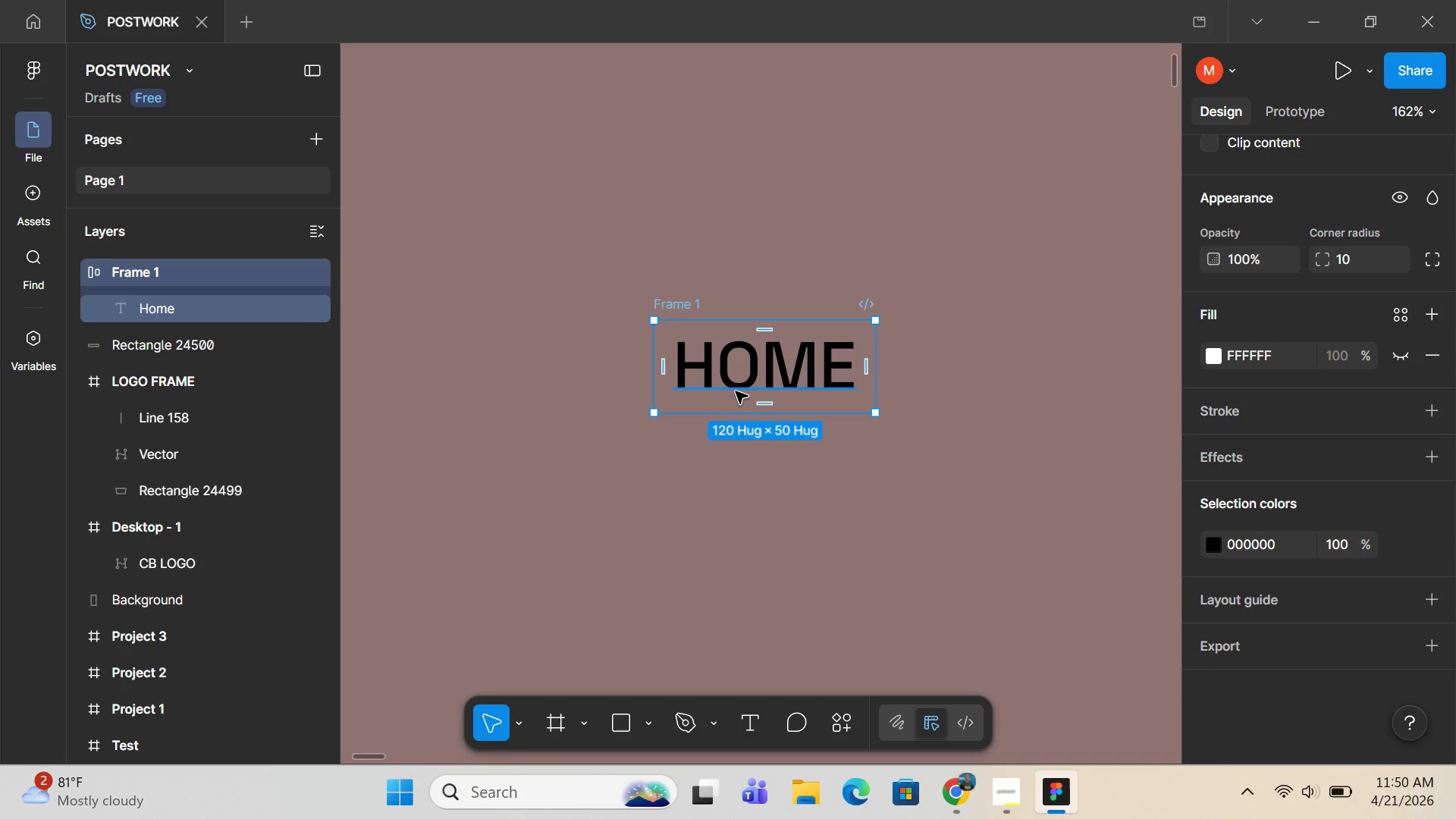 
wait(6.98)
 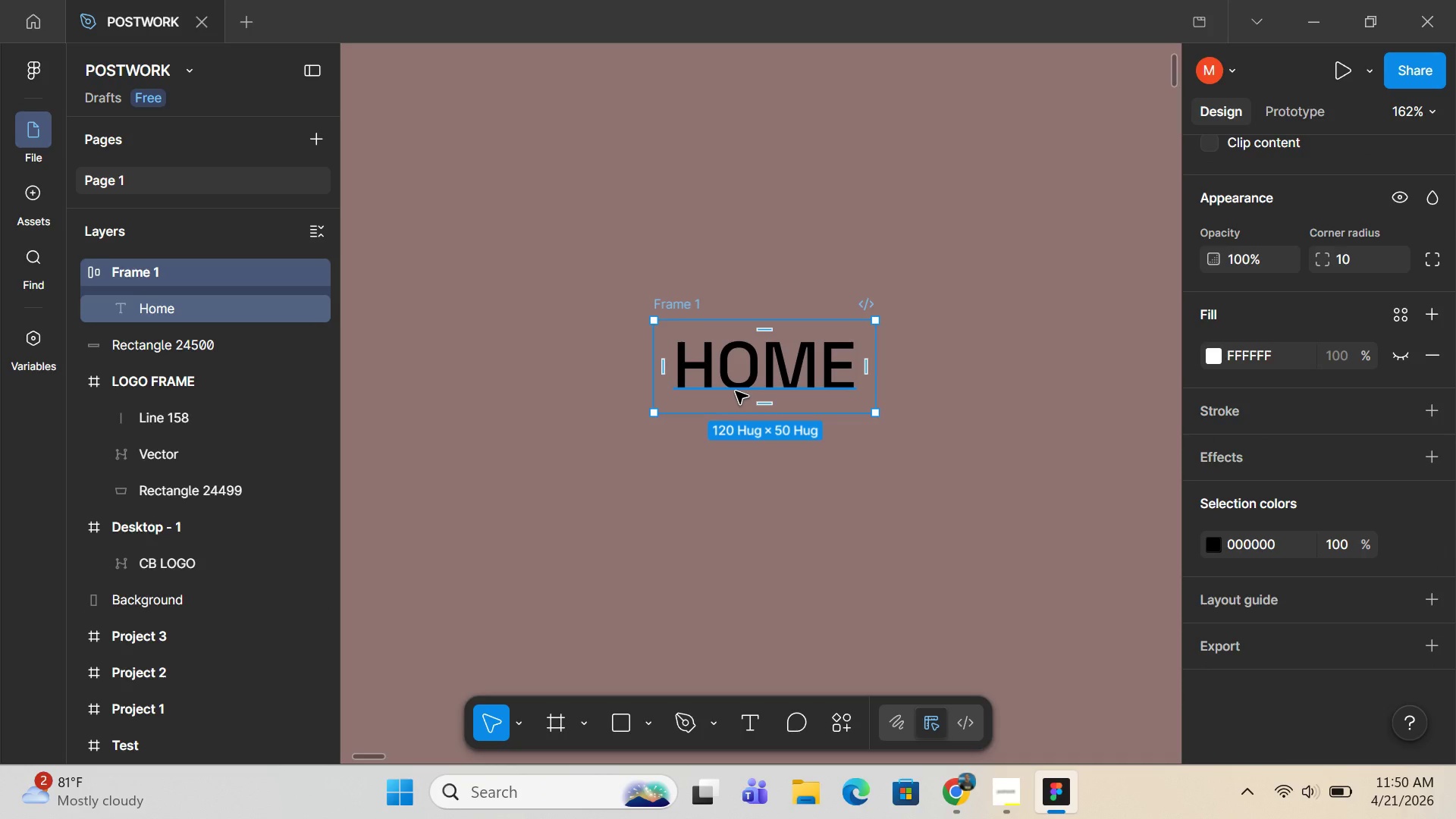 
scroll: coordinate [736, 391], scroll_direction: up, amount: 1.0
 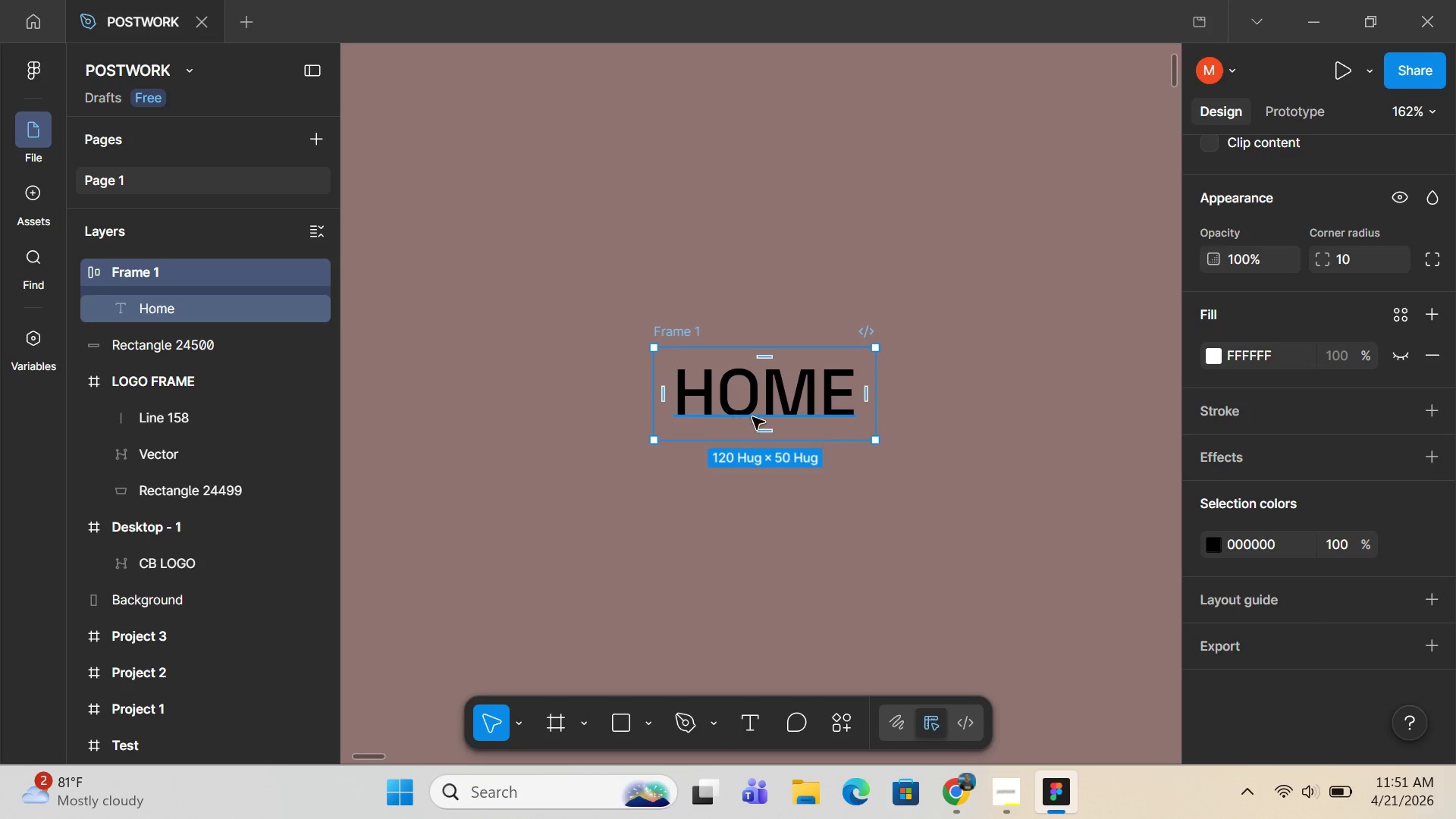 
wait(30.78)
 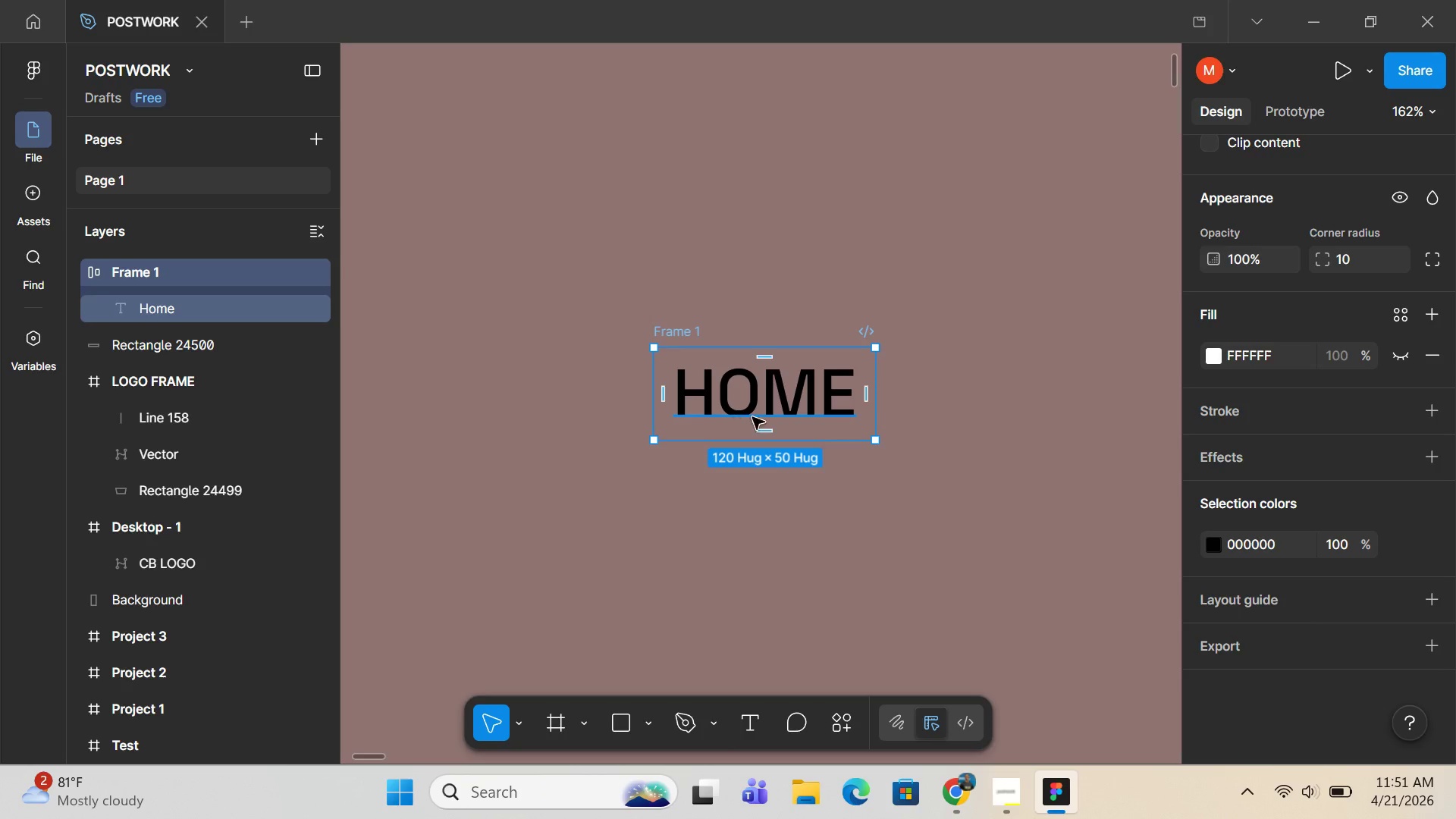 
double_click([673, 328])
 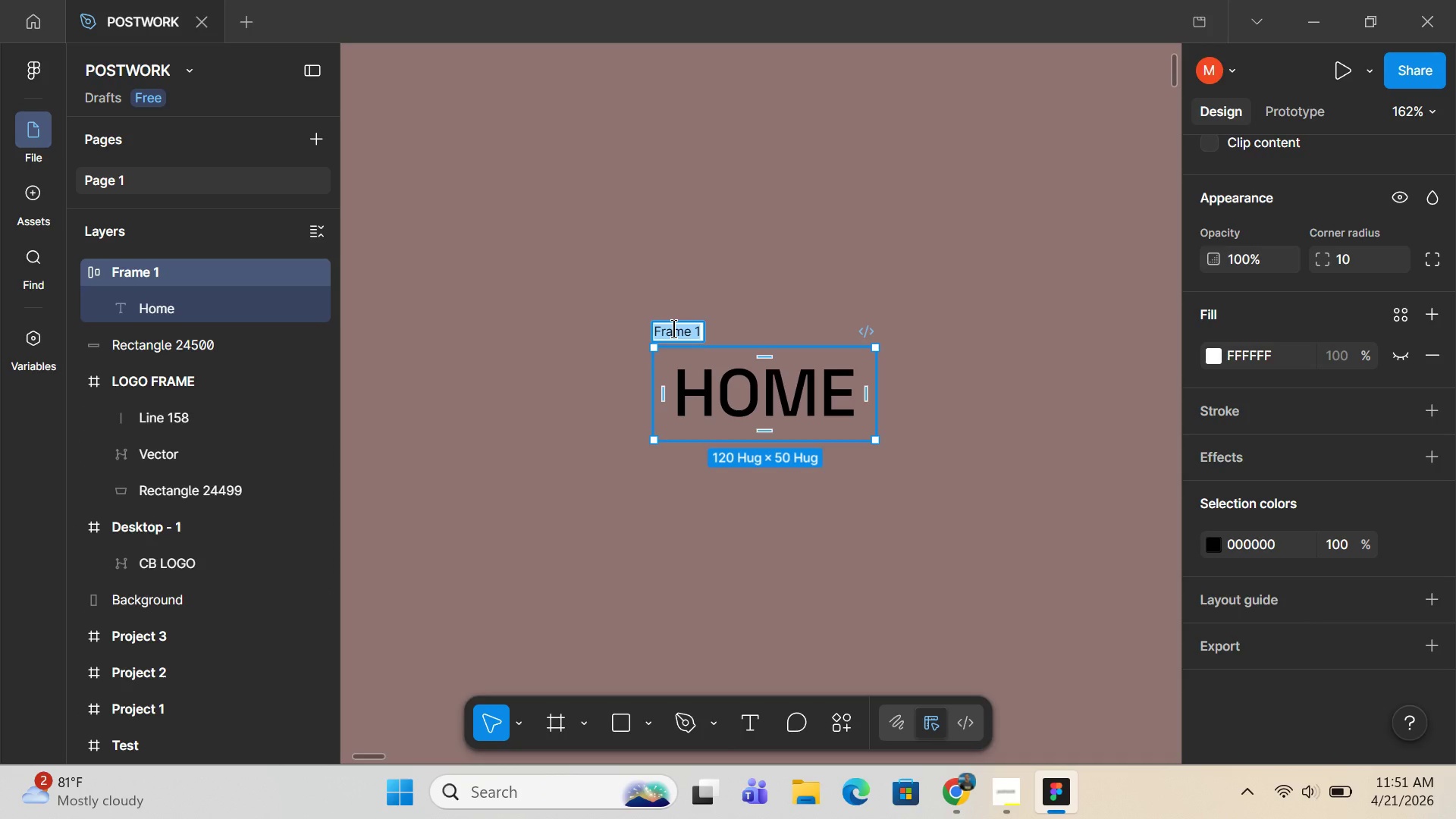 
type(Button)
 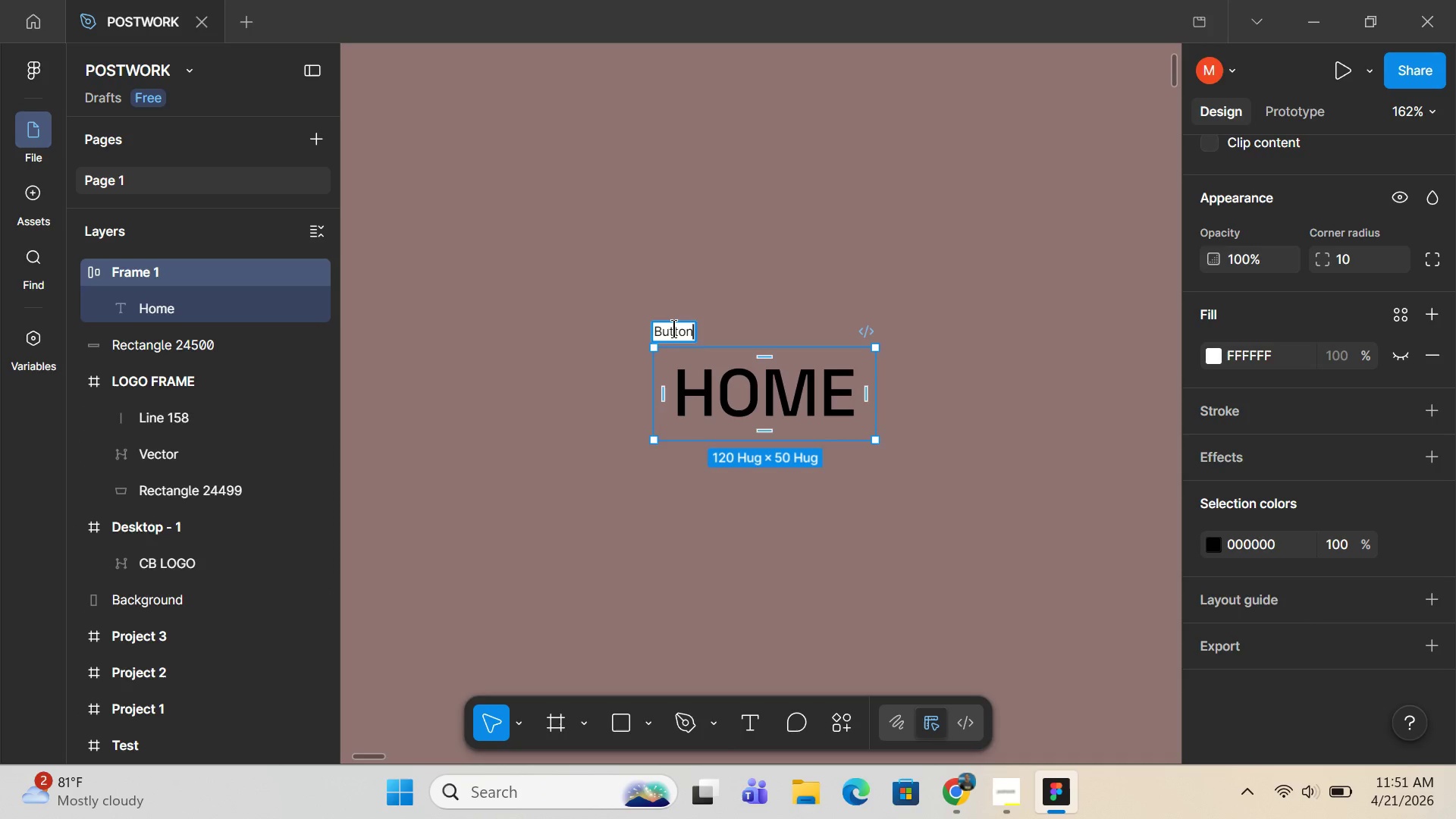 
key(Enter)
 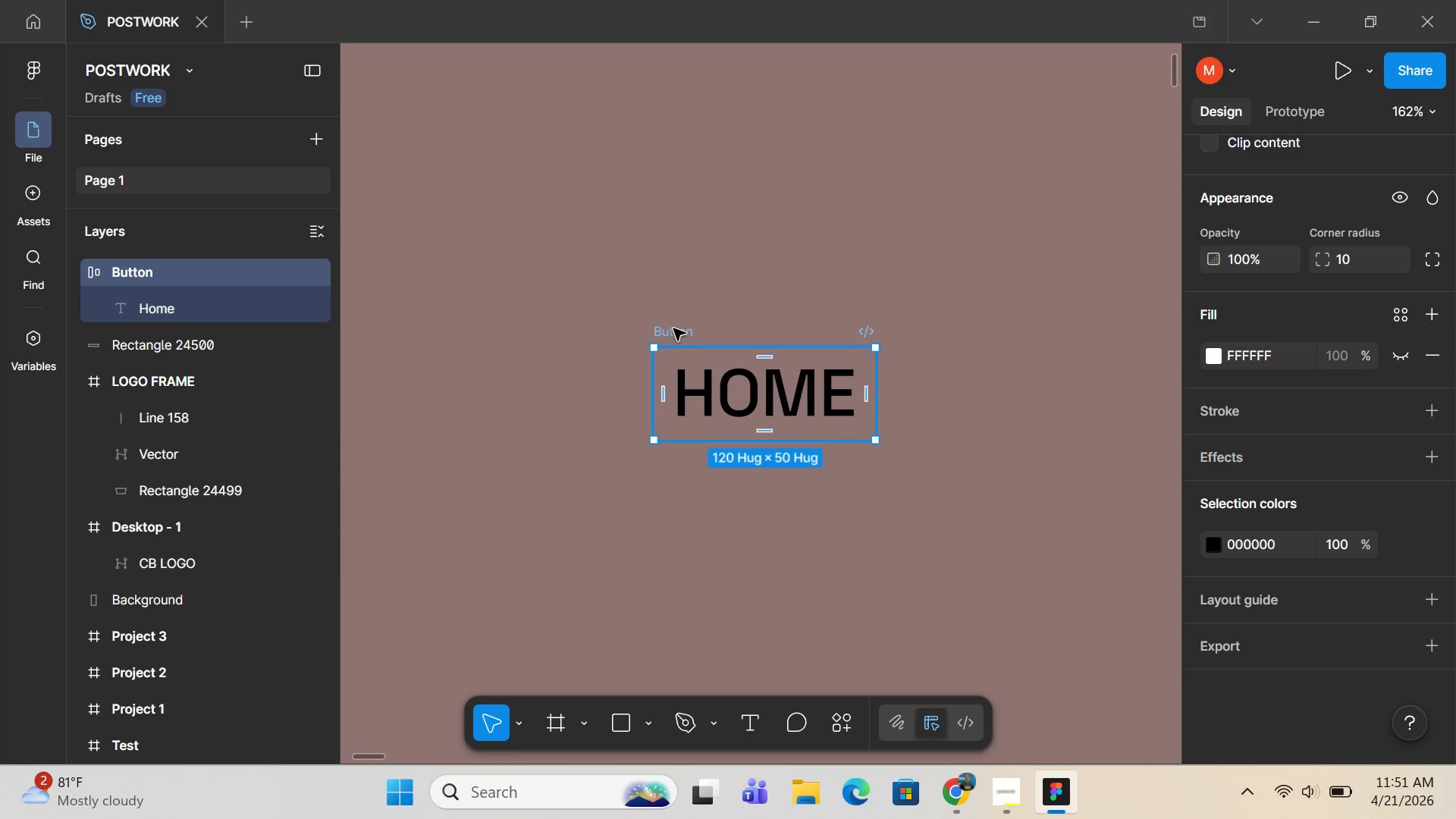 
scroll: coordinate [673, 328], scroll_direction: up, amount: 2.0
 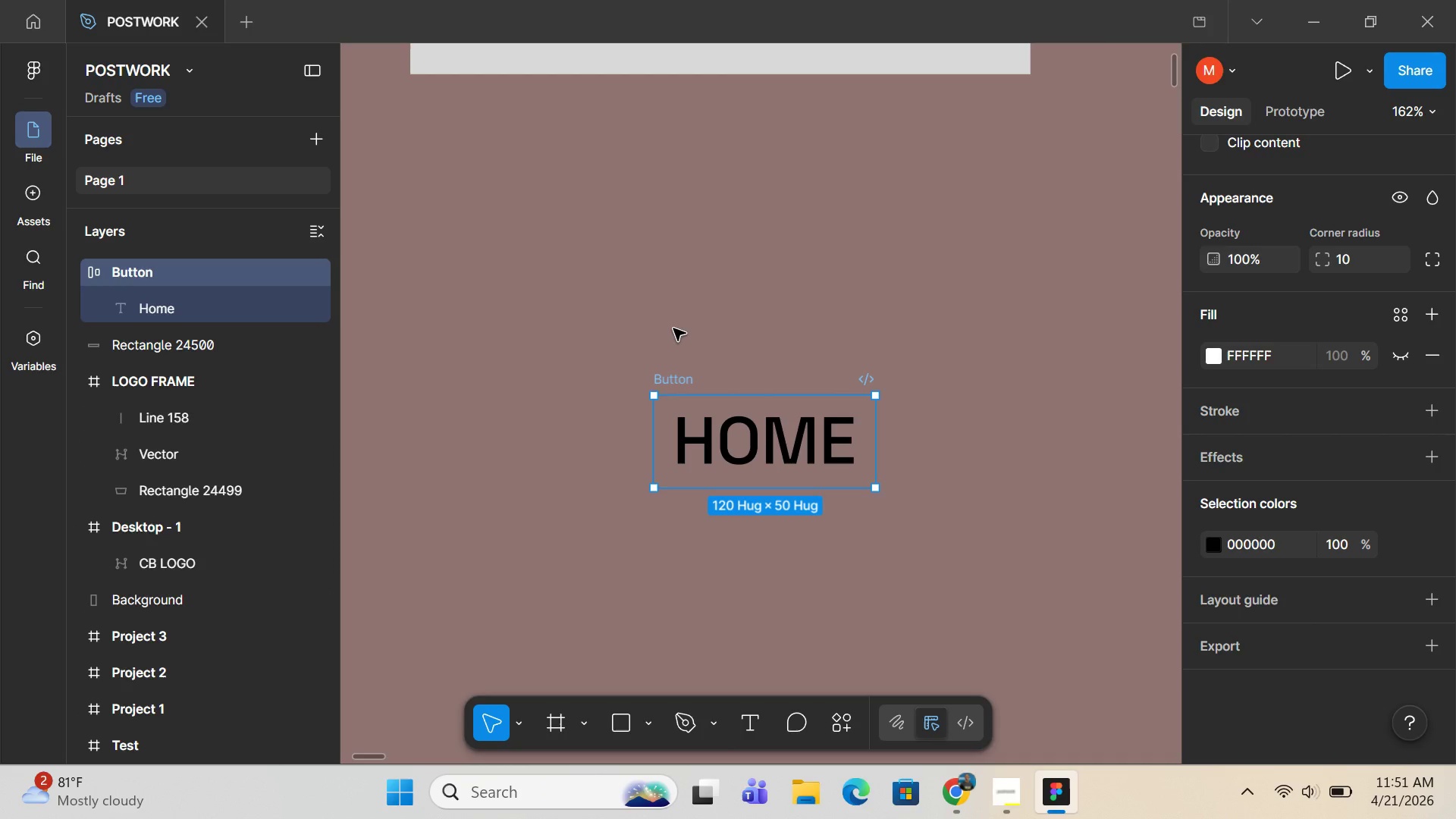 
wait(6.65)
 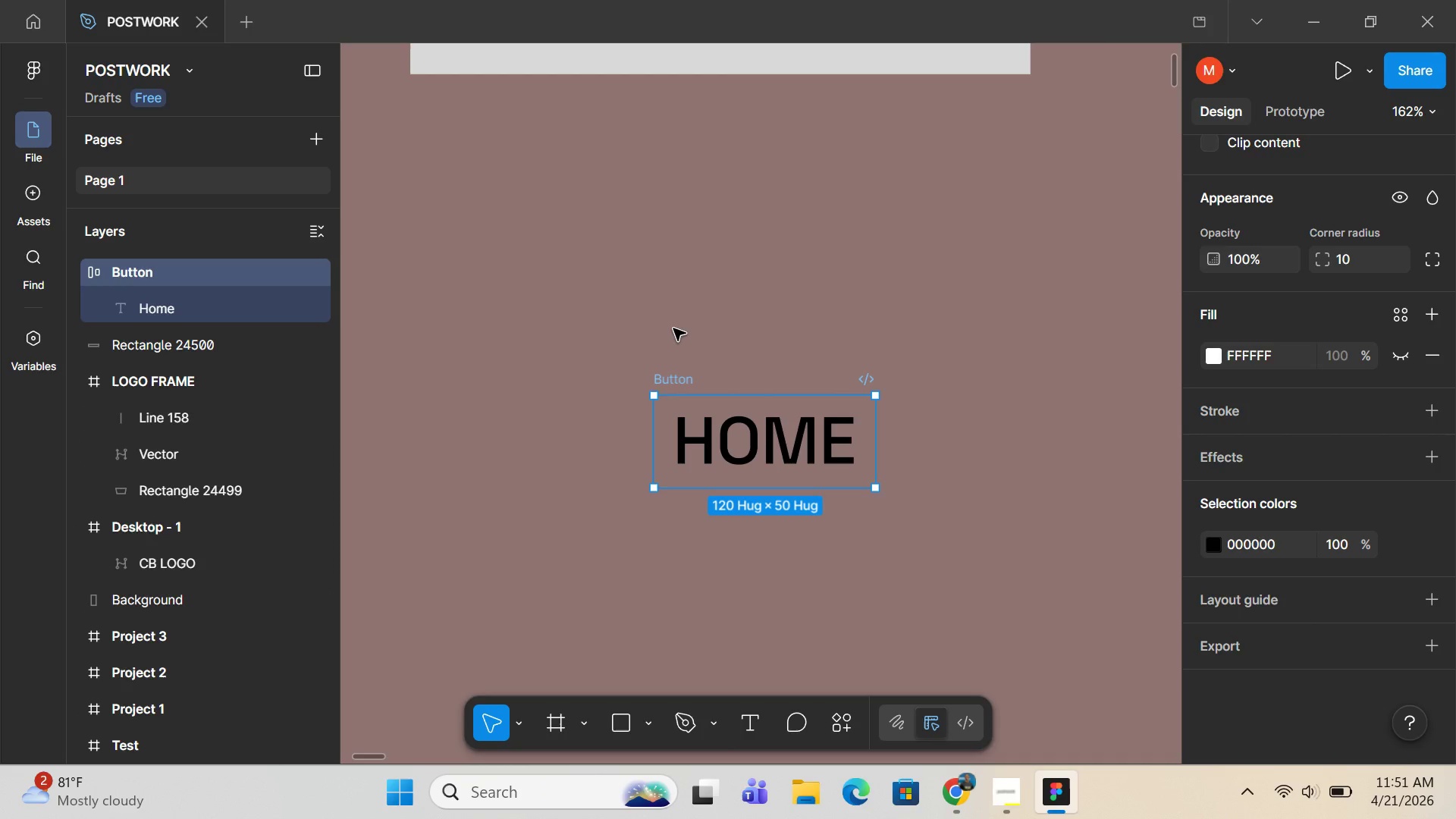 
scroll: coordinate [673, 357], scroll_direction: none, amount: 0.0
 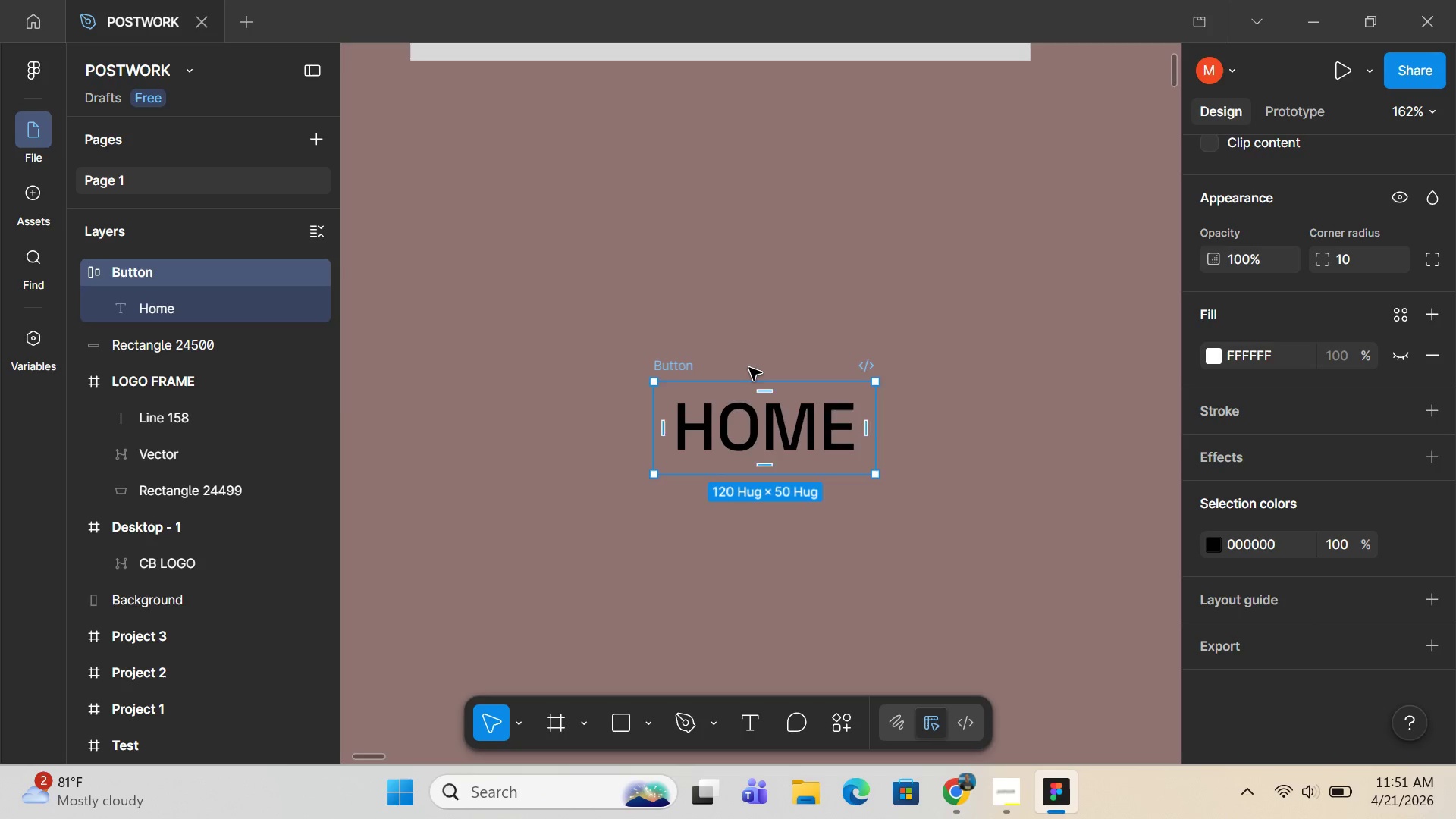 
scroll: coordinate [751, 368], scroll_direction: down, amount: 4.0
 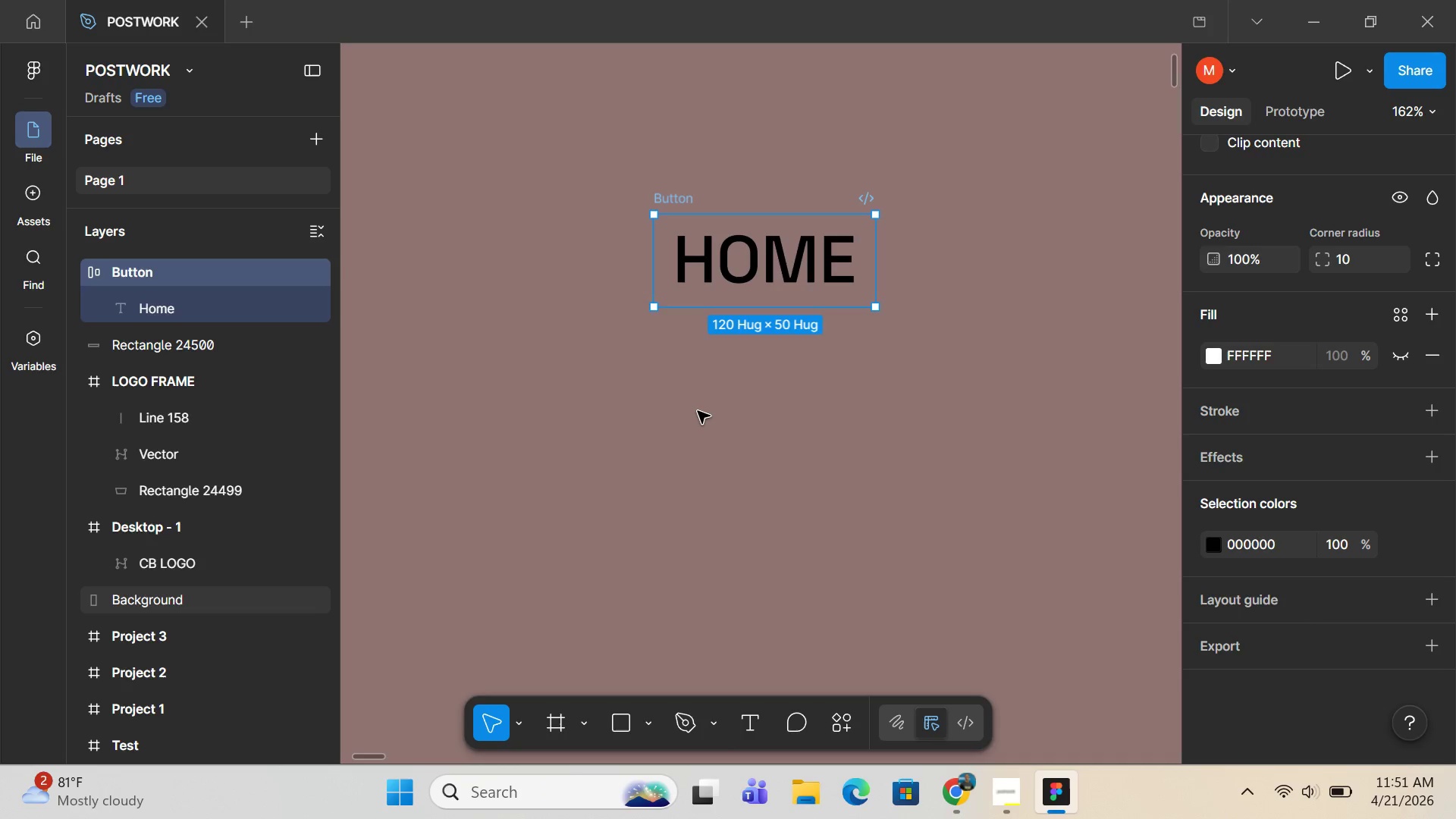 
scroll: coordinate [698, 411], scroll_direction: up, amount: 4.0
 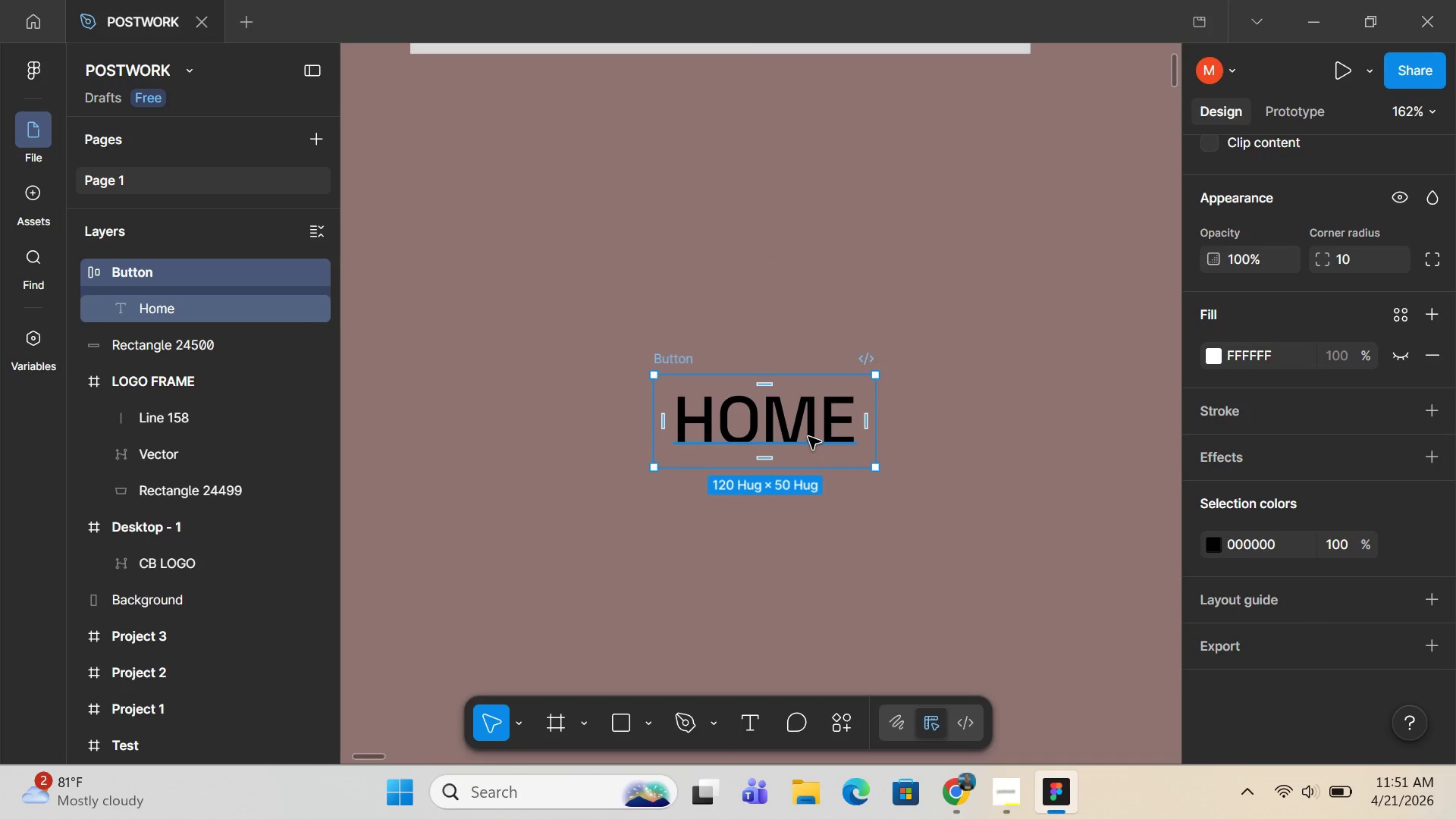 
wait(7.68)
 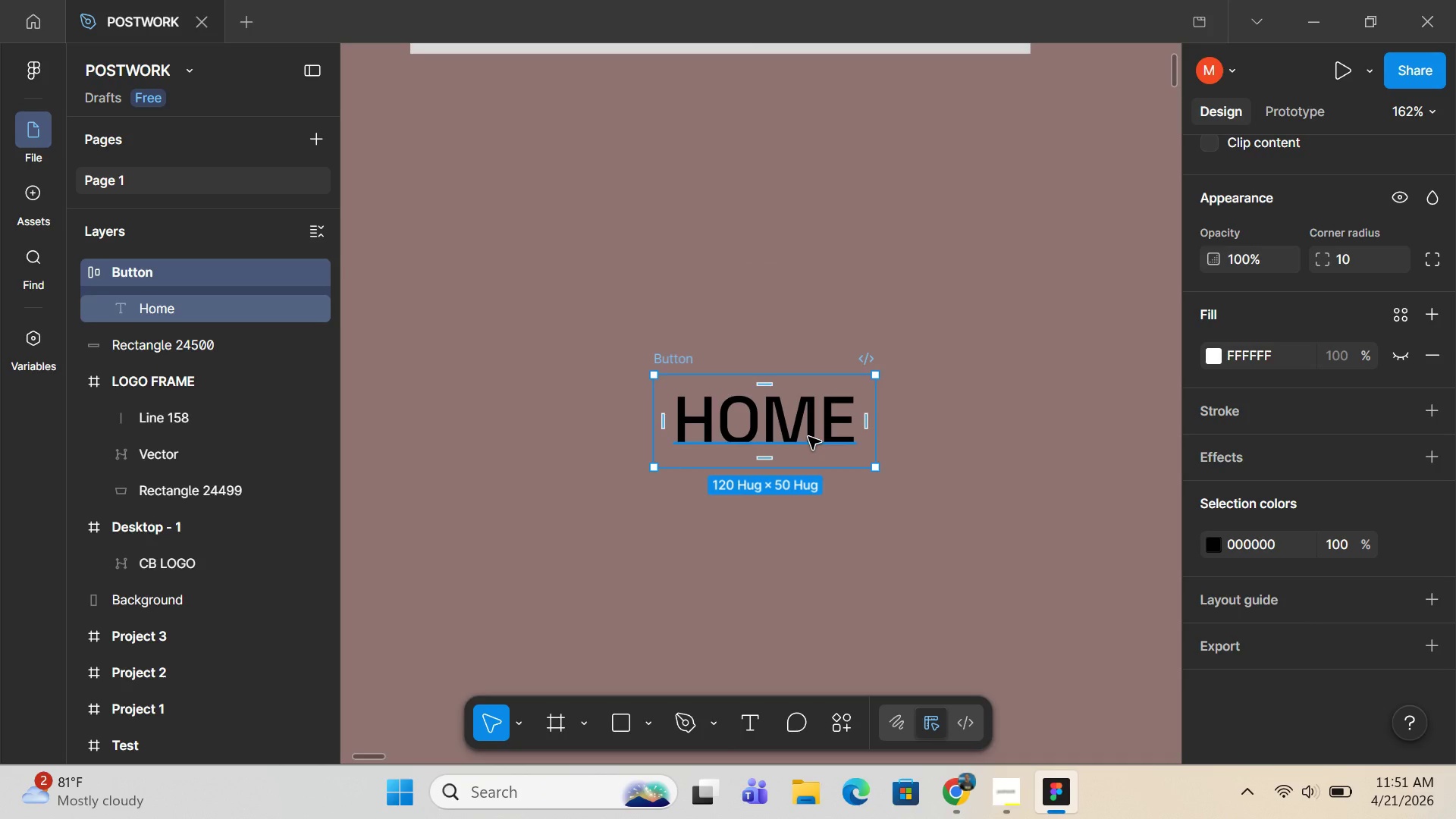 
scroll: coordinate [1238, 270], scroll_direction: up, amount: 11.0
 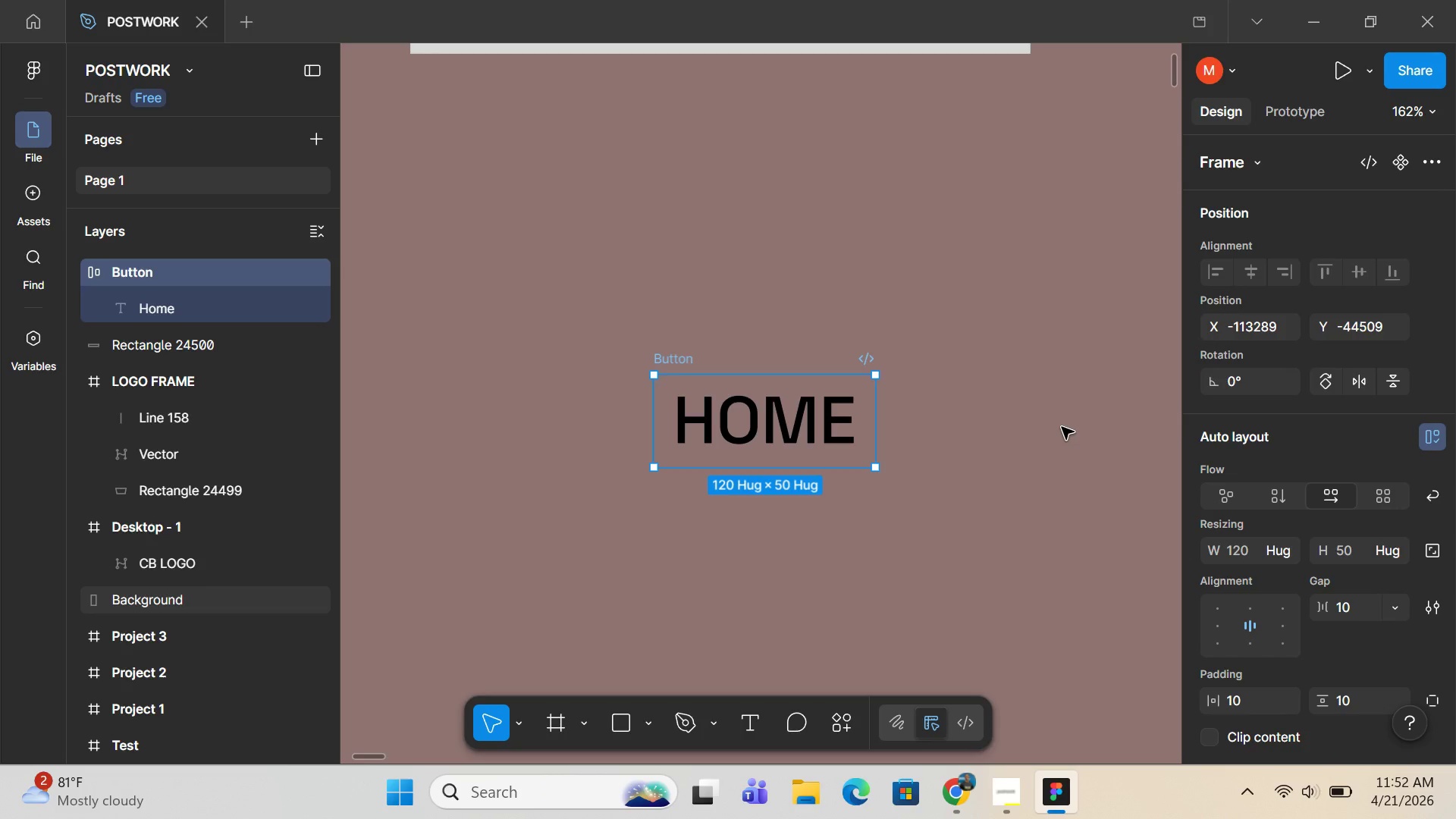 
wait(25.24)
 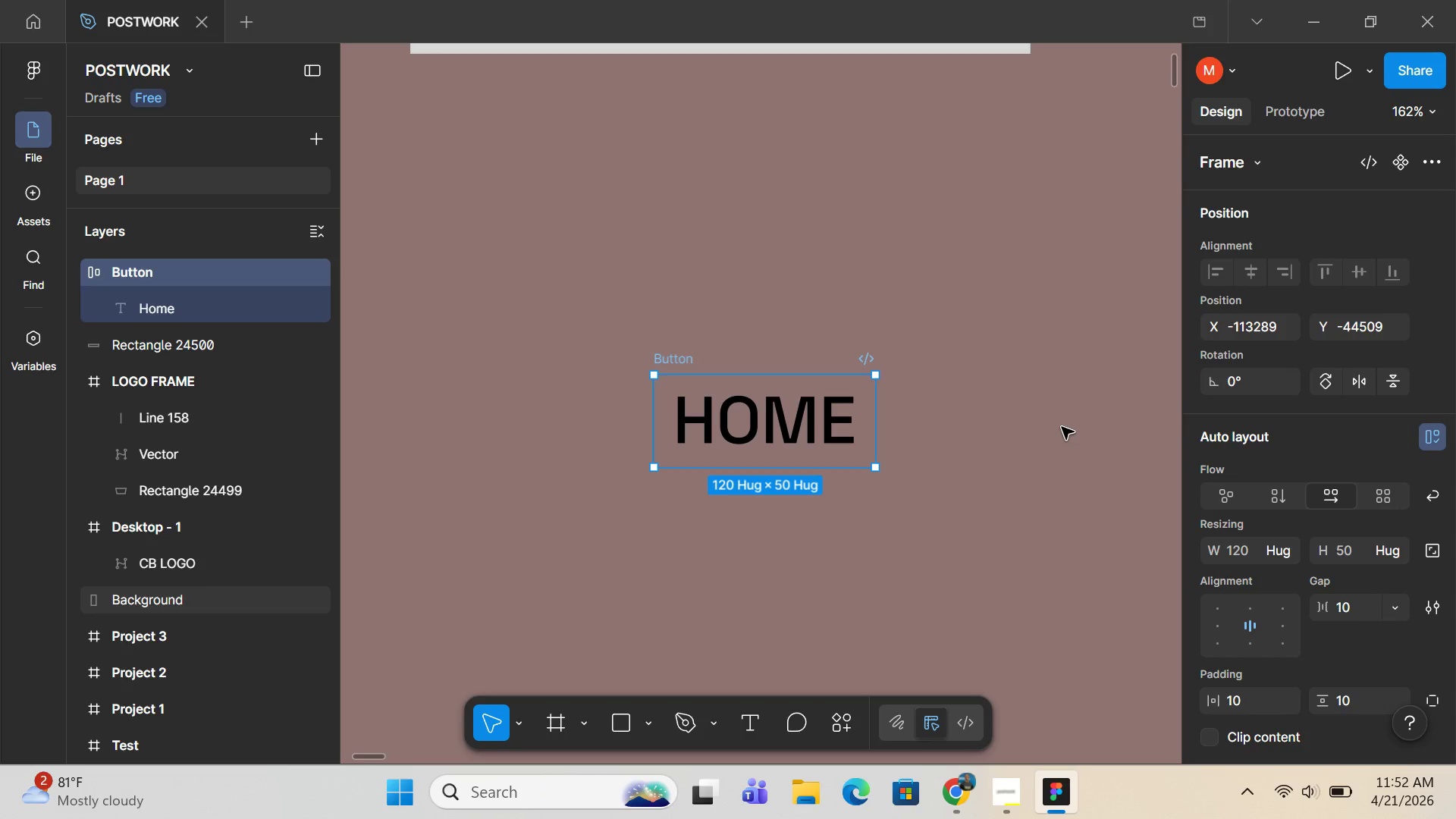 
left_click([1408, 165])
 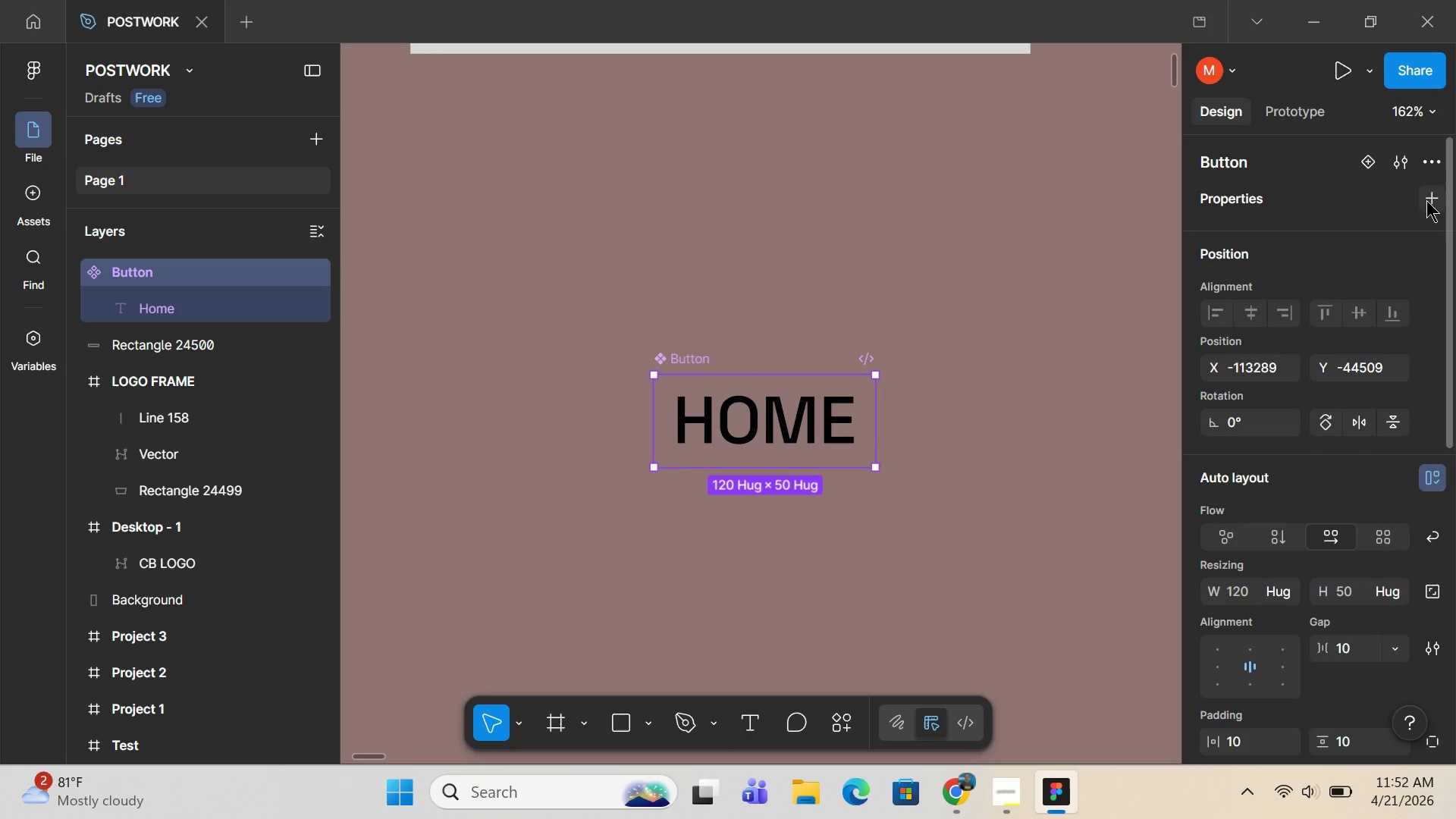 
left_click([1426, 197])
 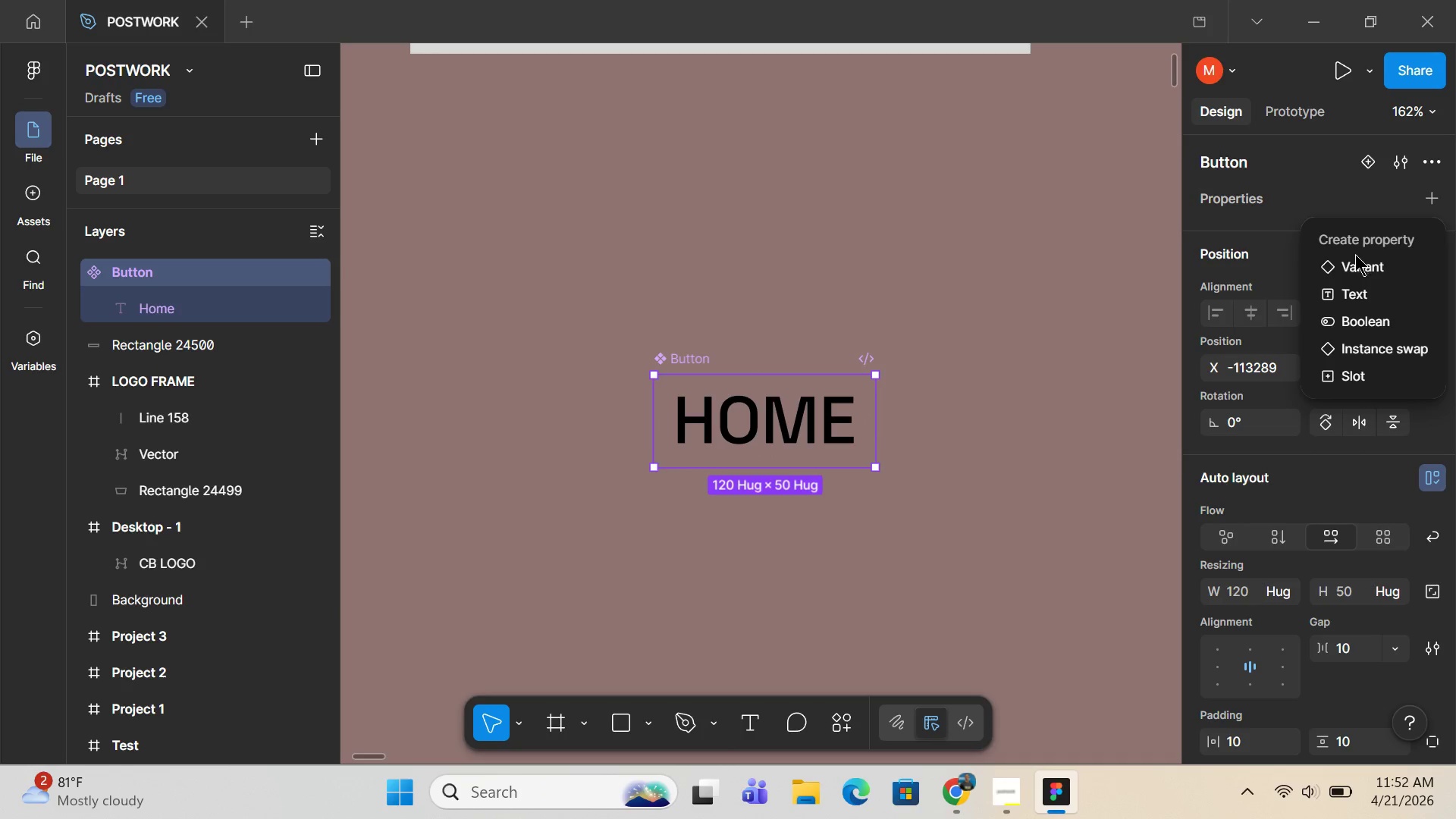 
left_click([1355, 256])
 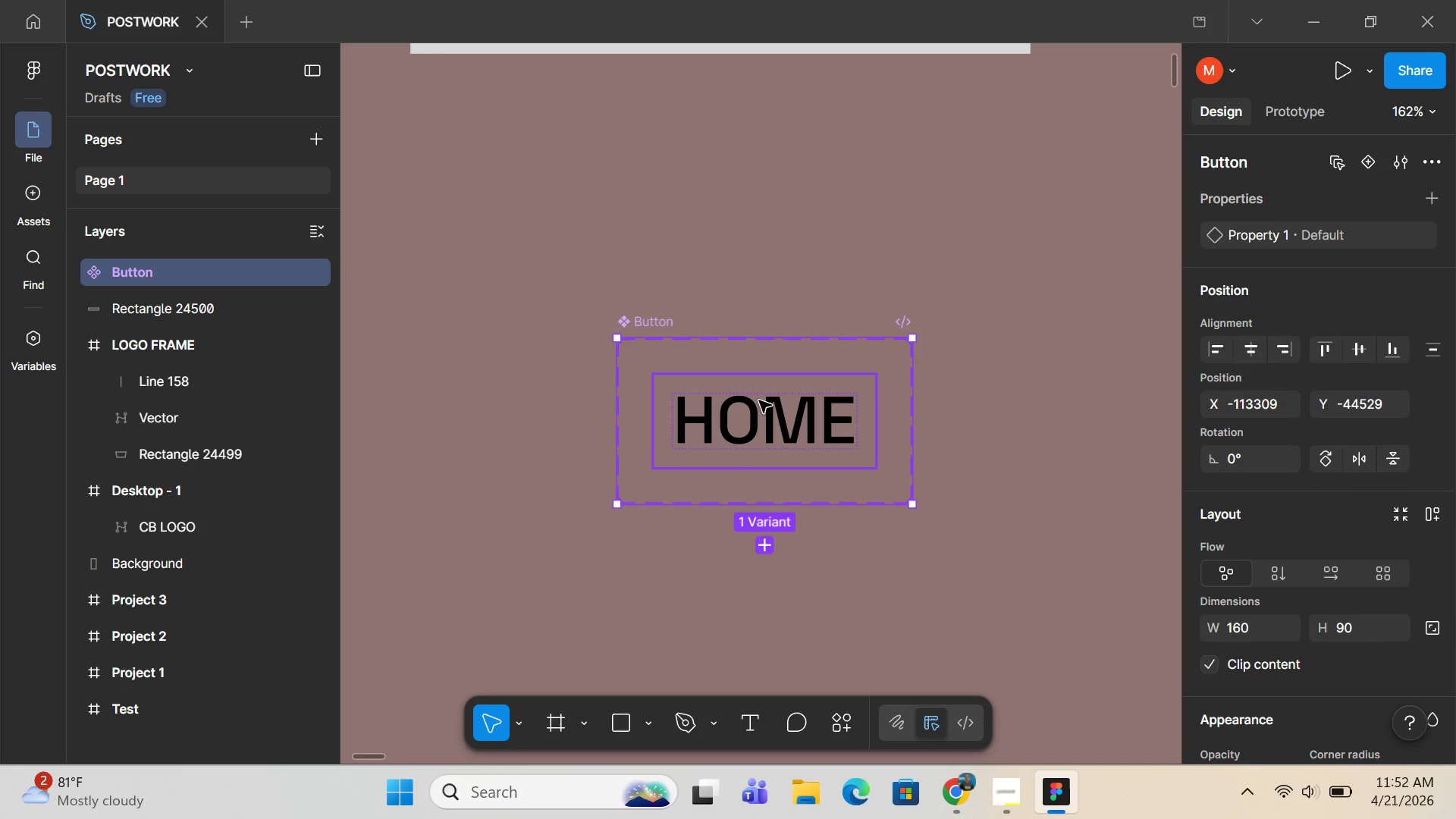 
scroll: coordinate [761, 397], scroll_direction: down, amount: 1.0
 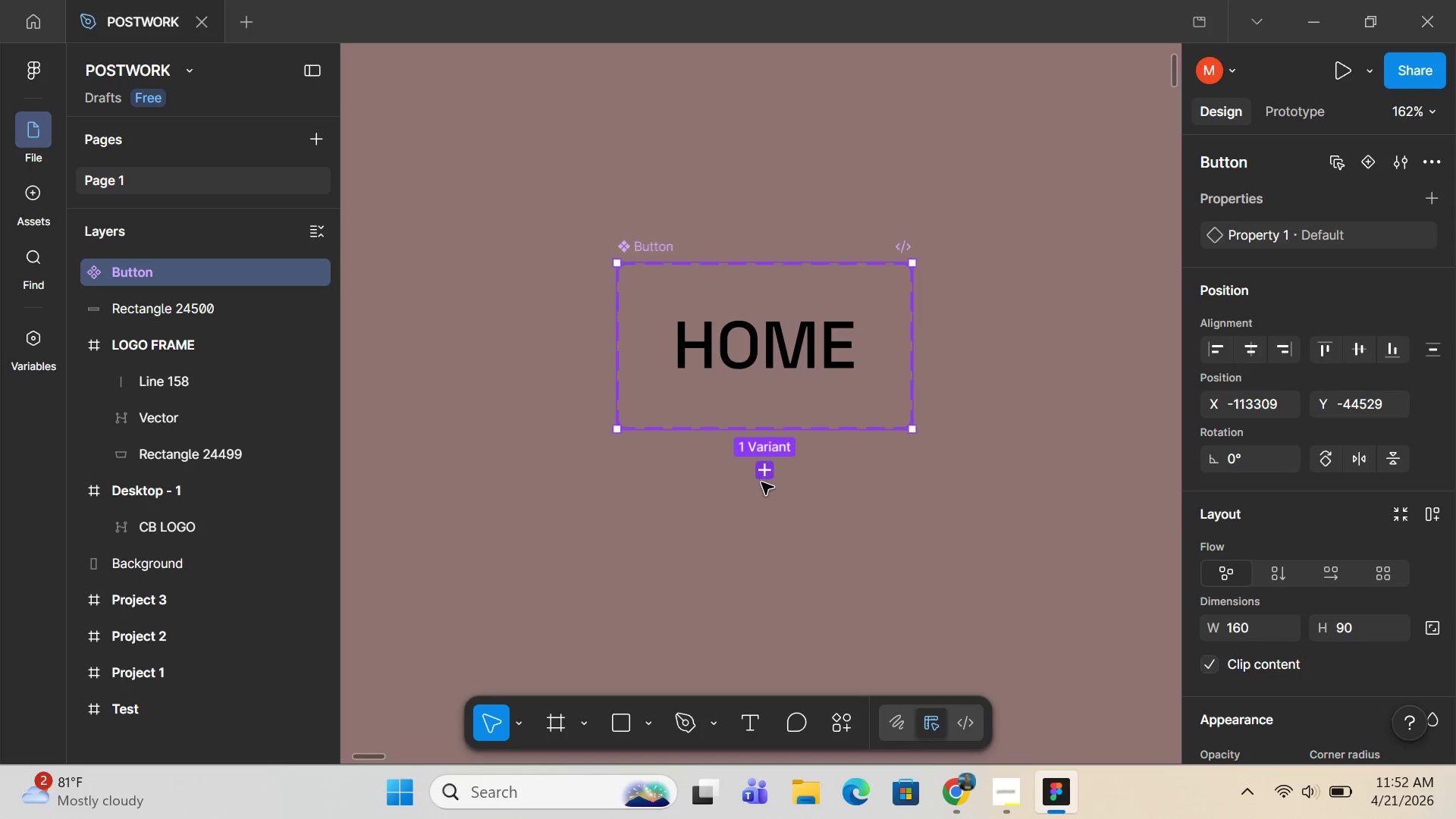 
left_click([764, 469])
 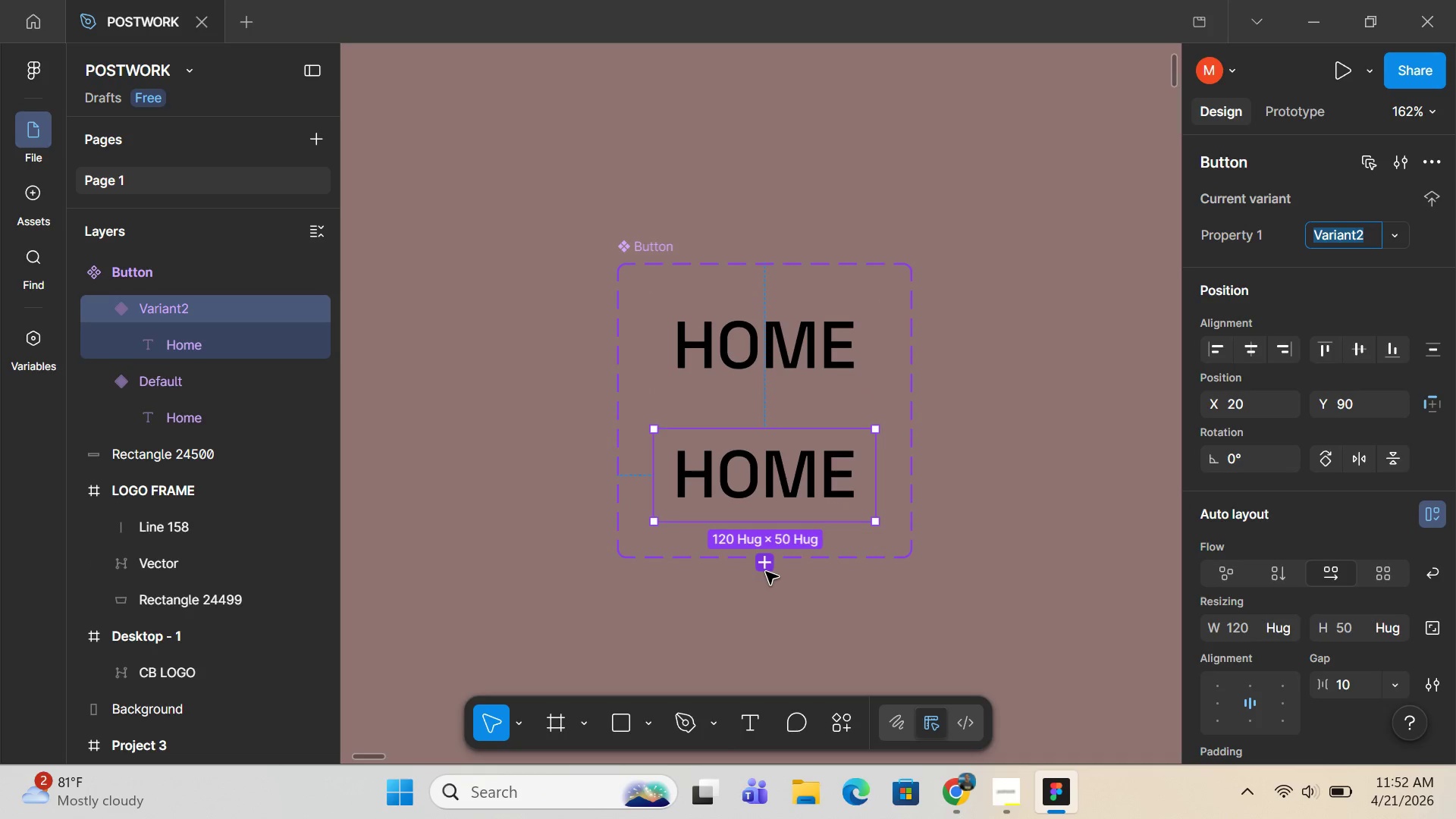 
left_click([766, 566])
 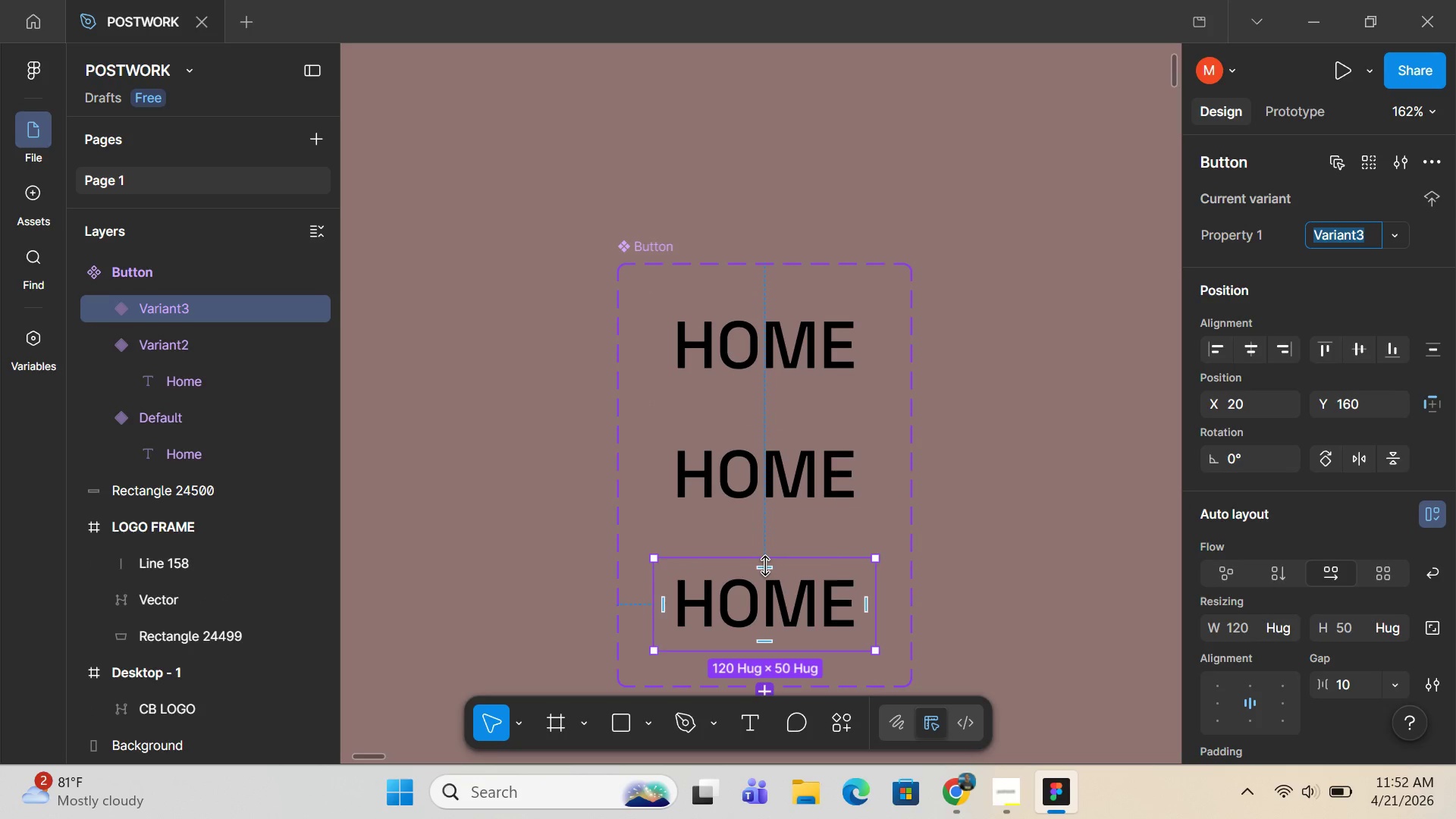 
scroll: coordinate [766, 564], scroll_direction: down, amount: 4.0
 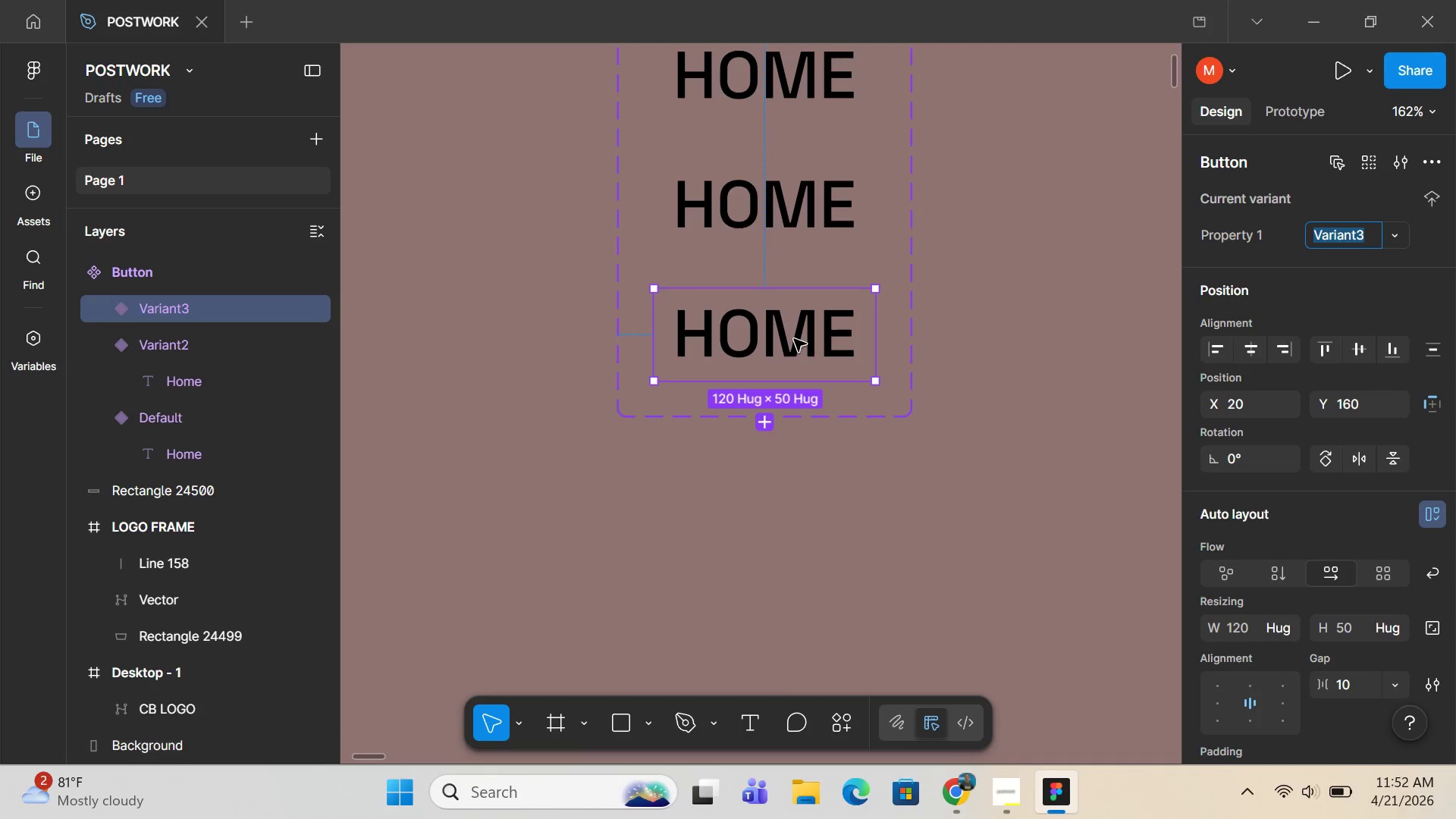 
left_click([808, 228])
 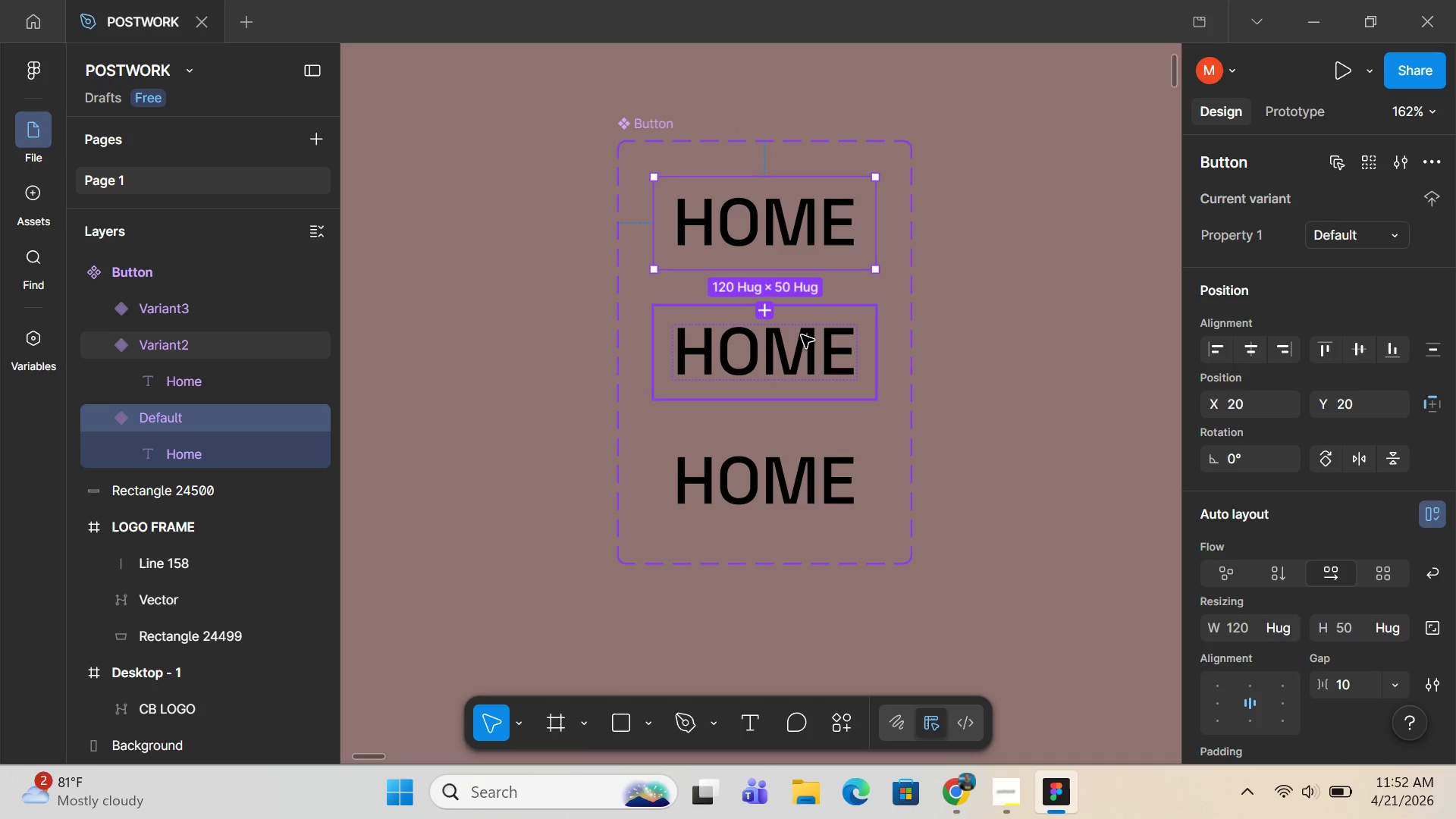 
scroll: coordinate [794, 339], scroll_direction: up, amount: 3.0
 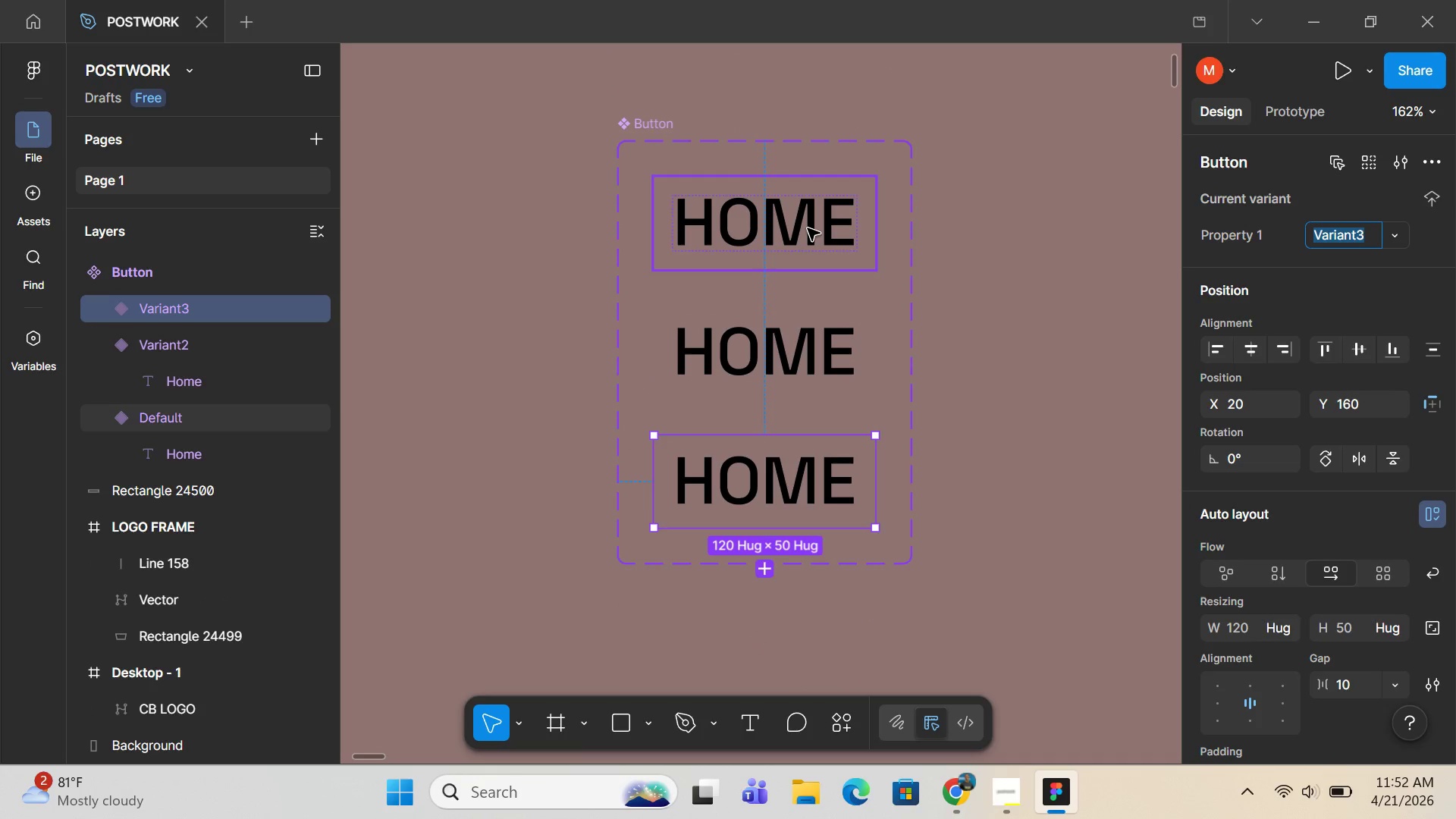 
left_click([802, 337])
 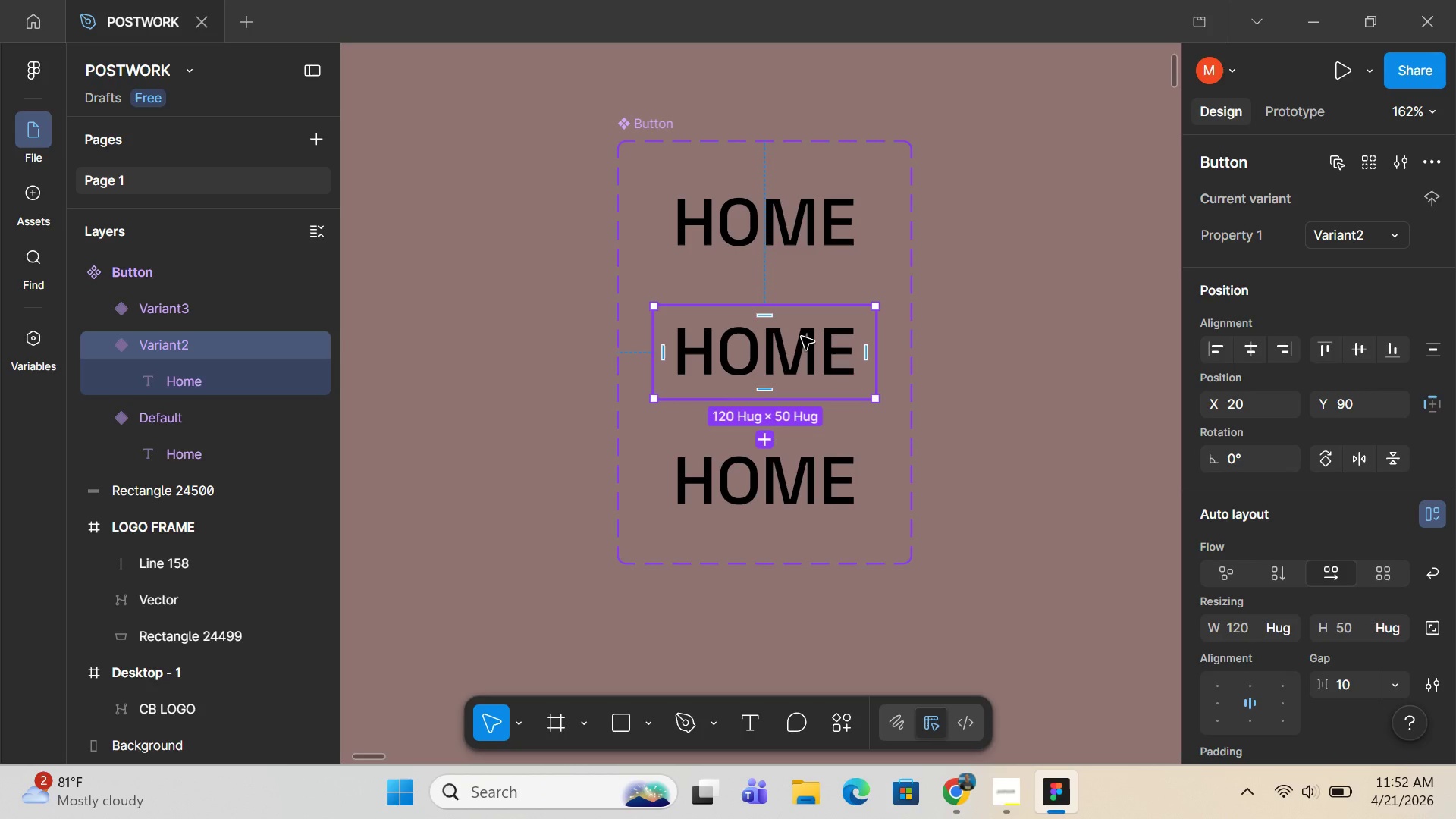 
double_click([802, 337])
 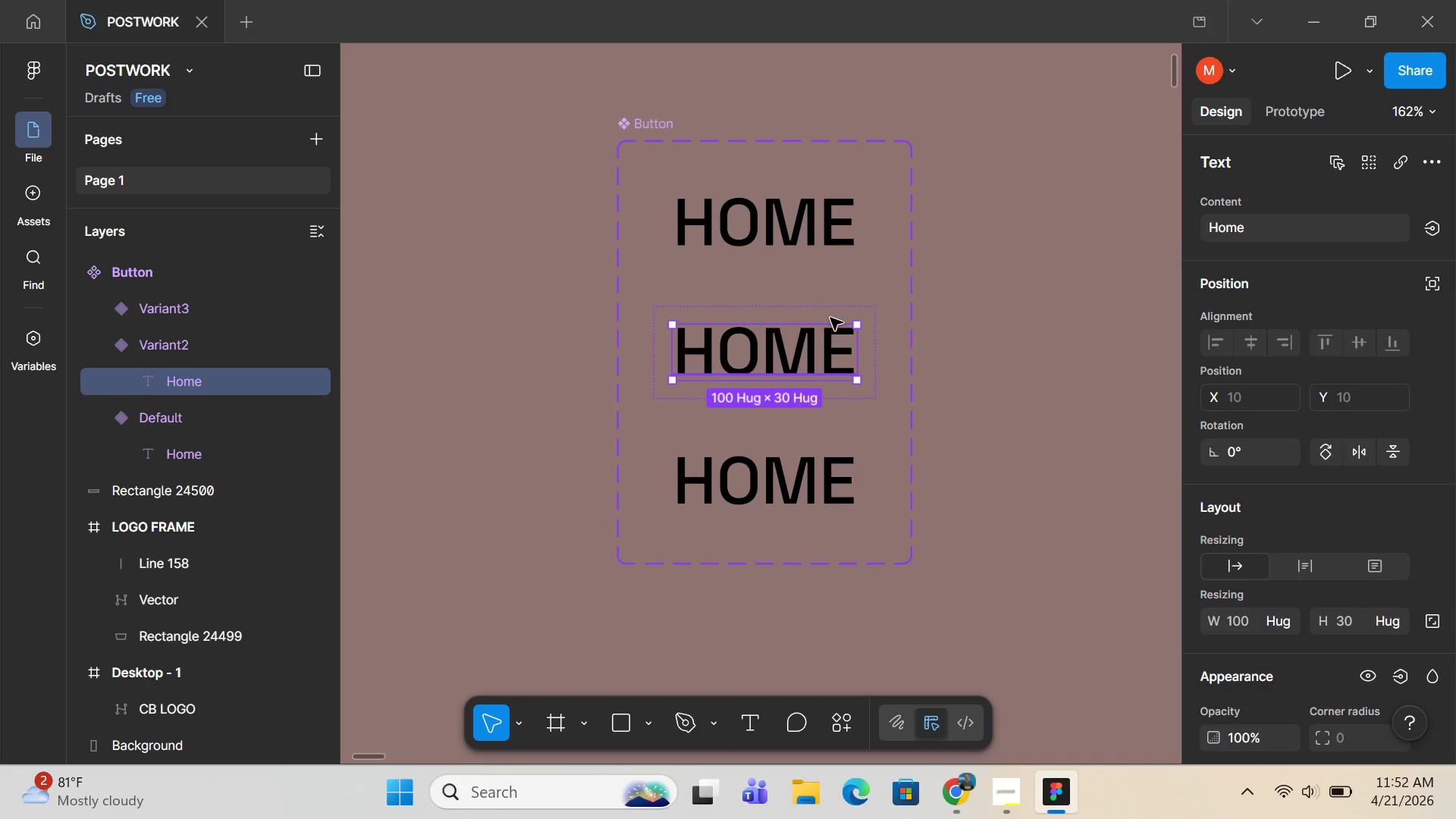 
left_click([836, 310])
 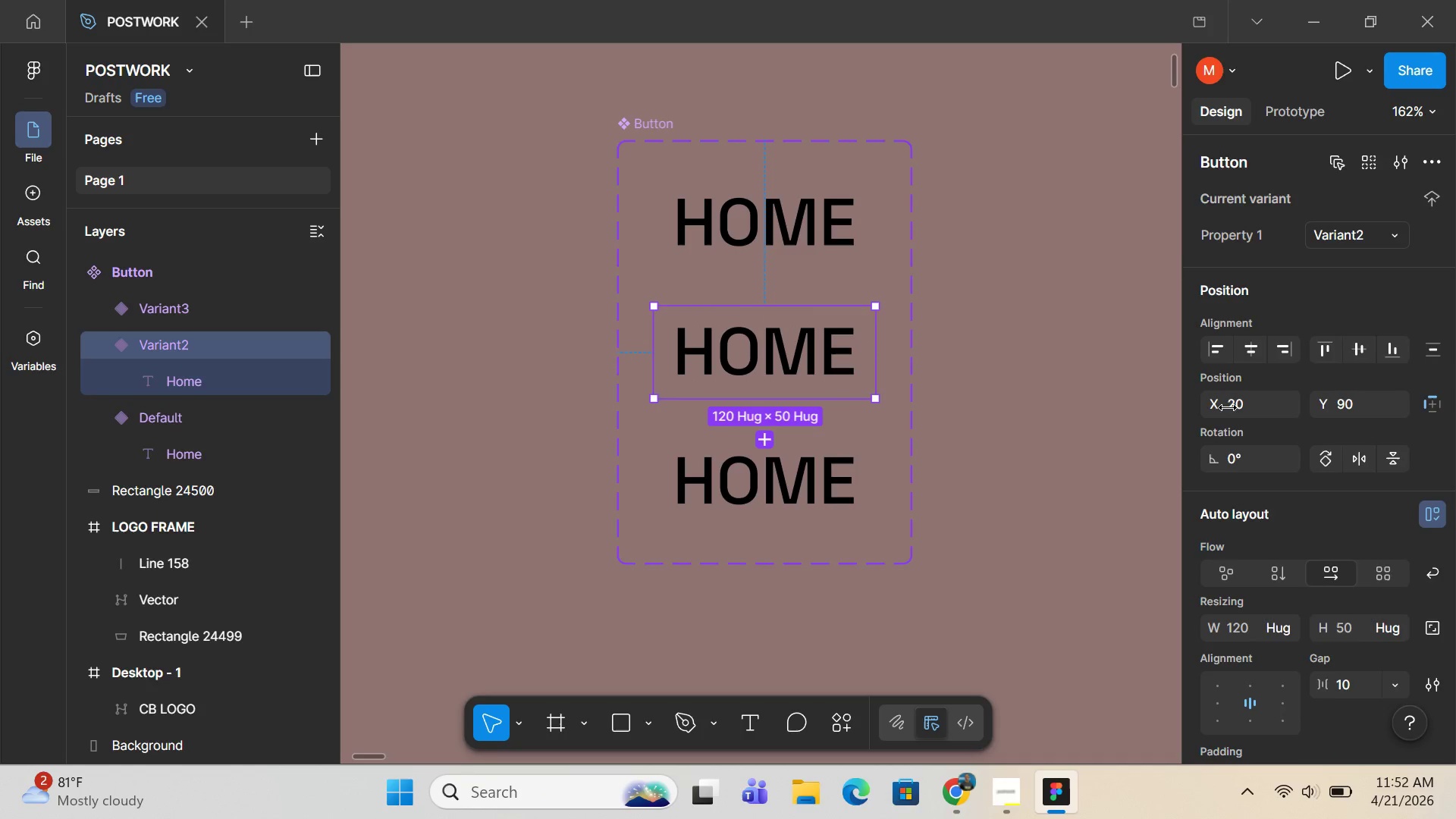 
scroll: coordinate [1236, 421], scroll_direction: down, amount: 4.0
 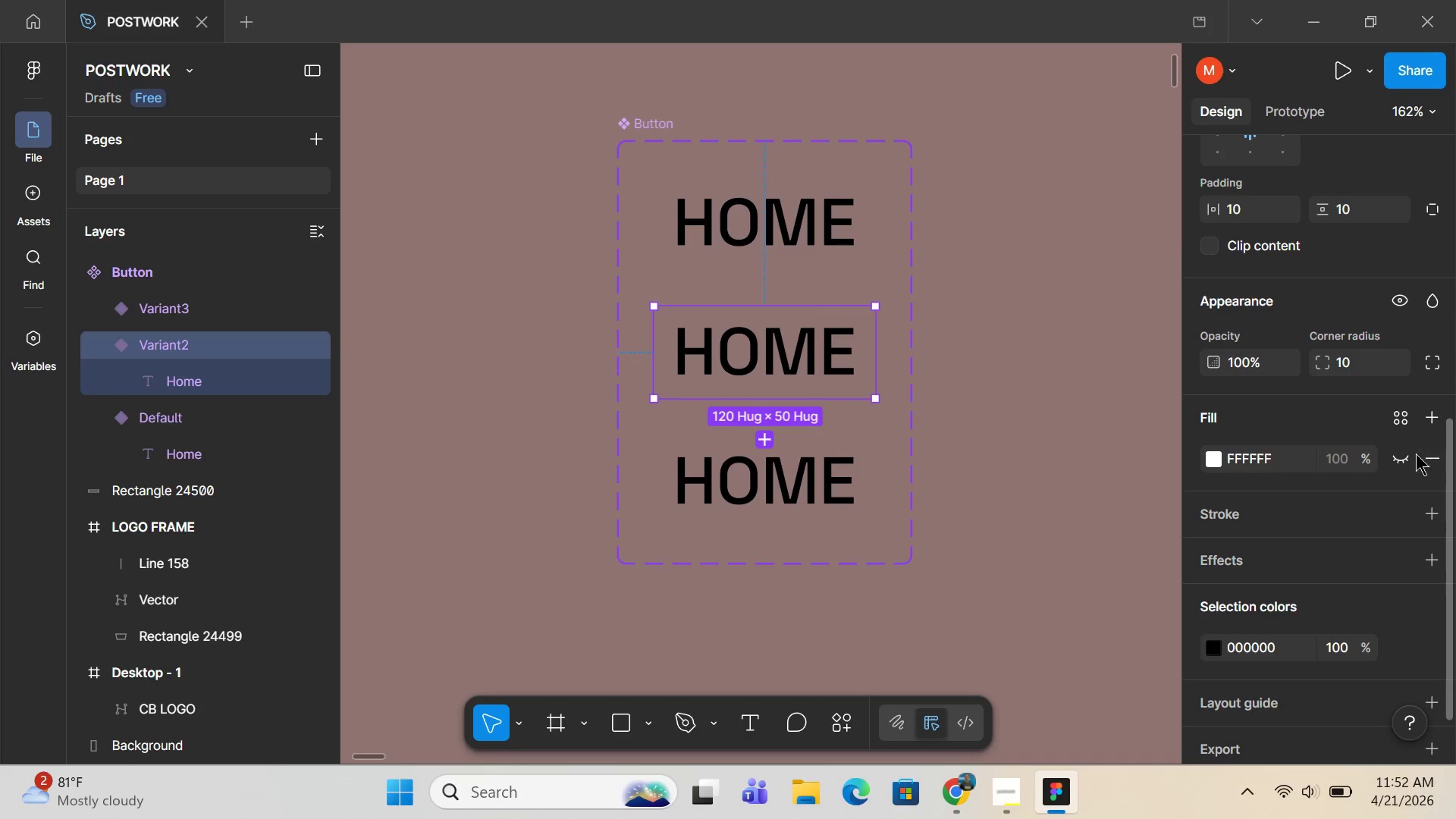 
left_click([1407, 456])
 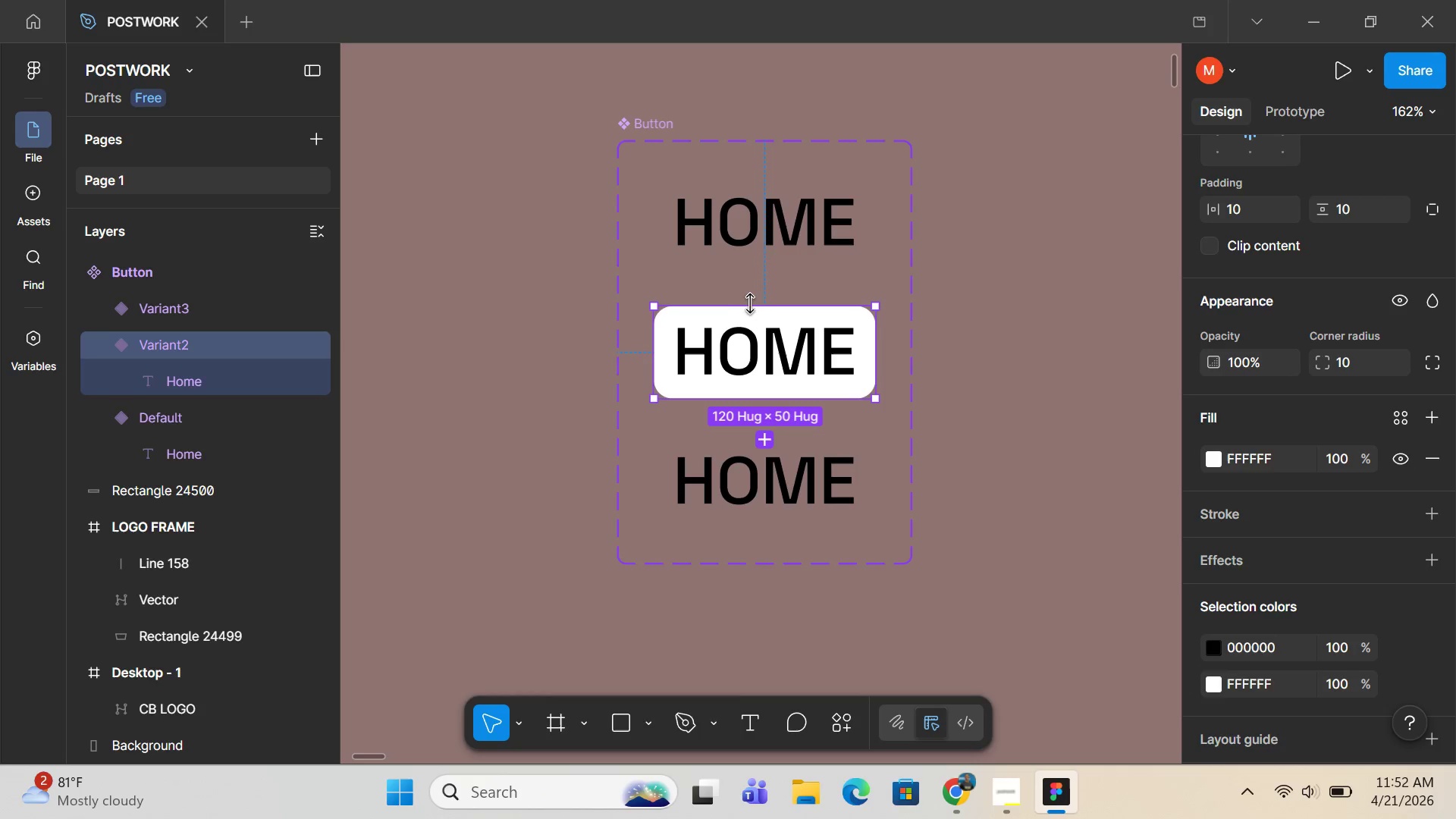 
double_click([753, 331])
 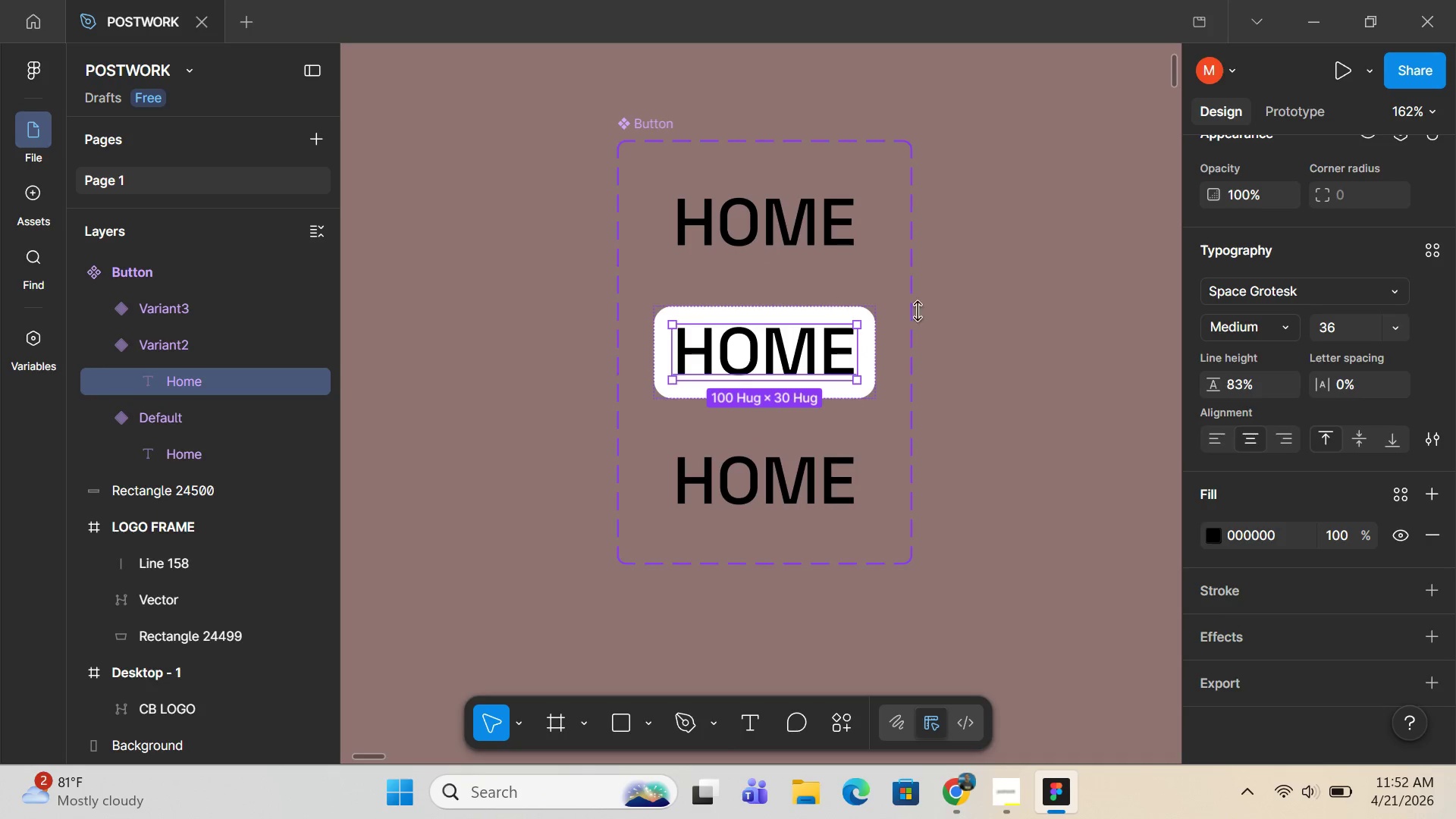 
double_click([961, 309])
 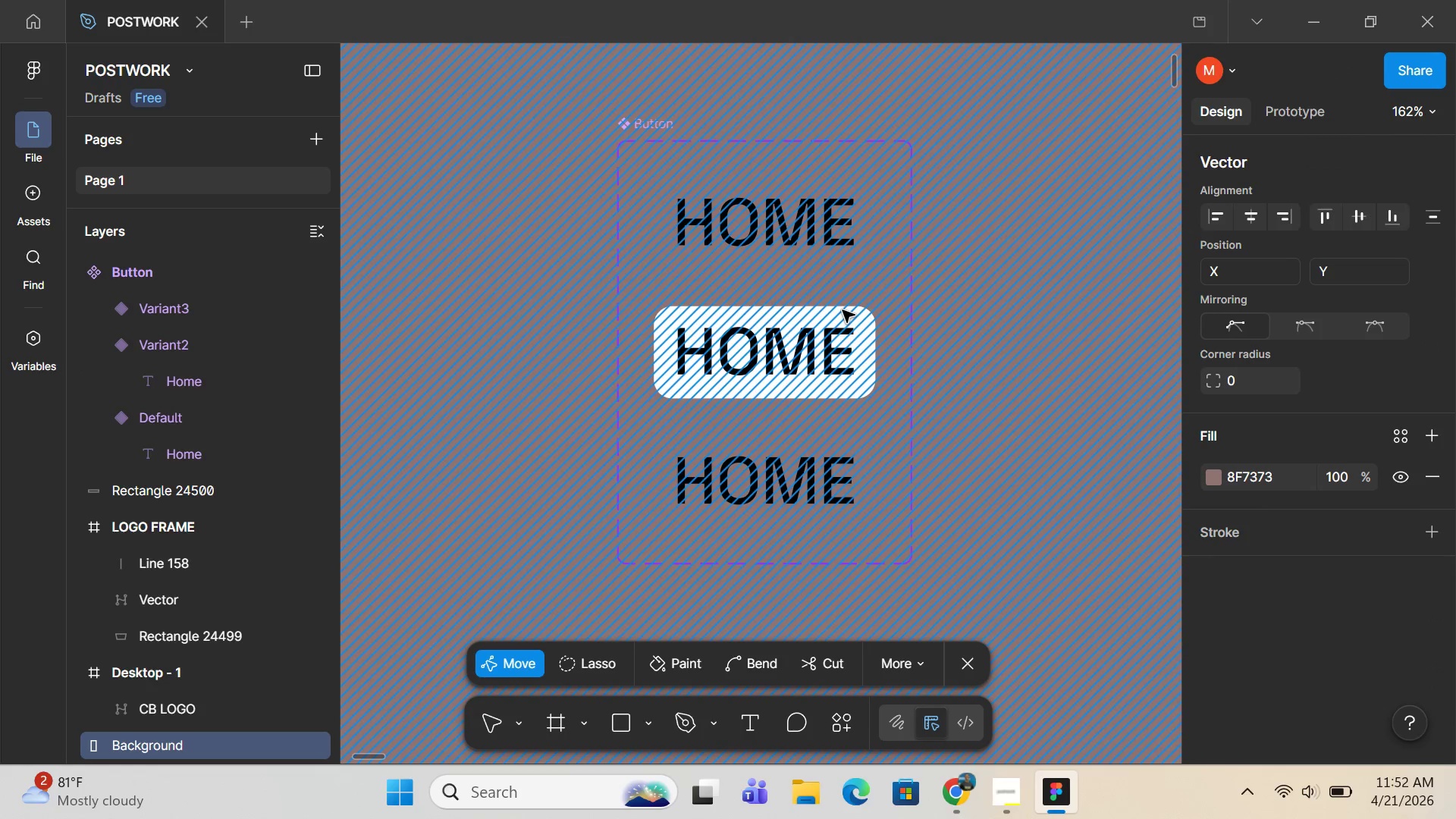 
double_click([843, 310])
 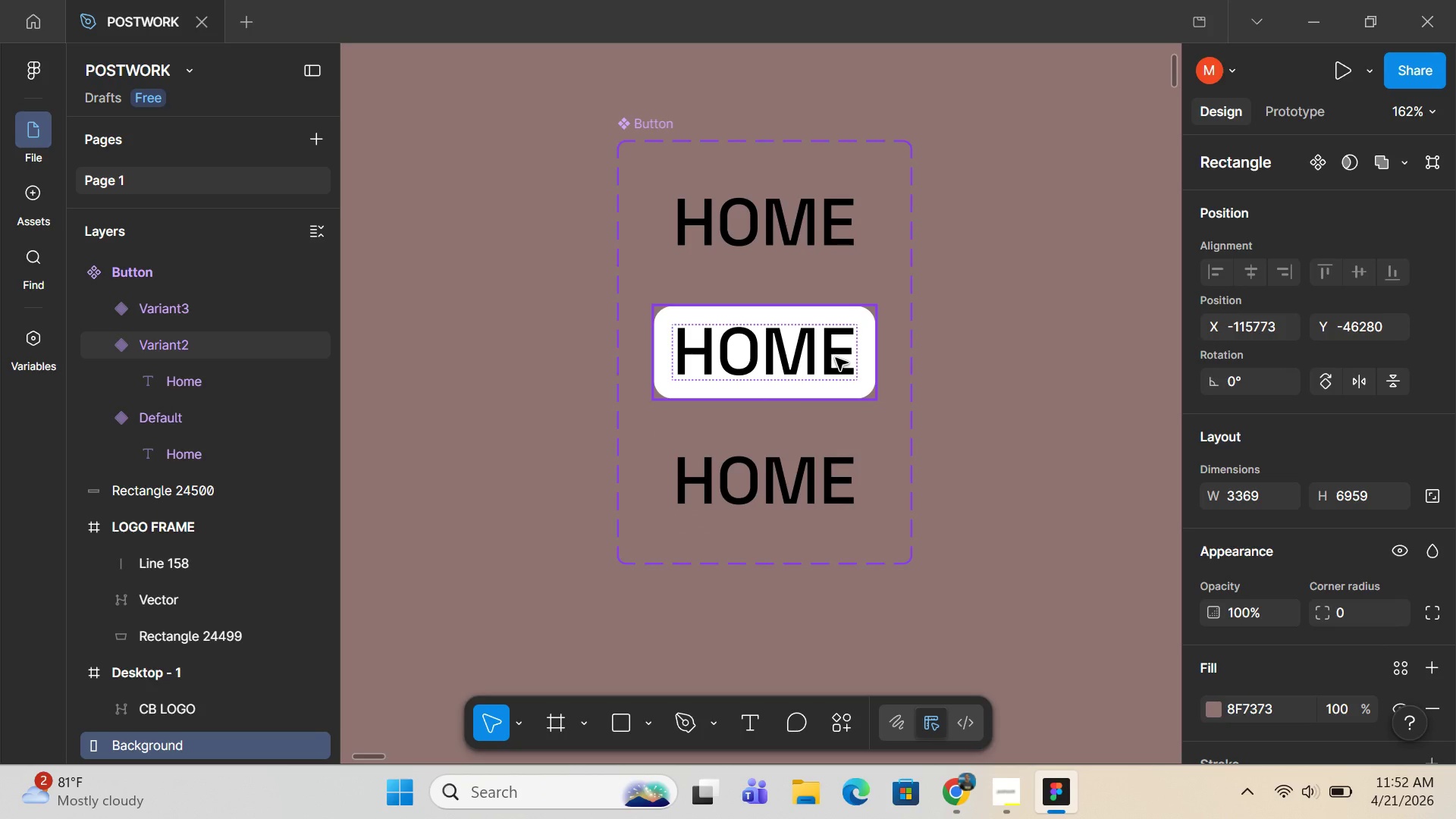 
wait(13.25)
 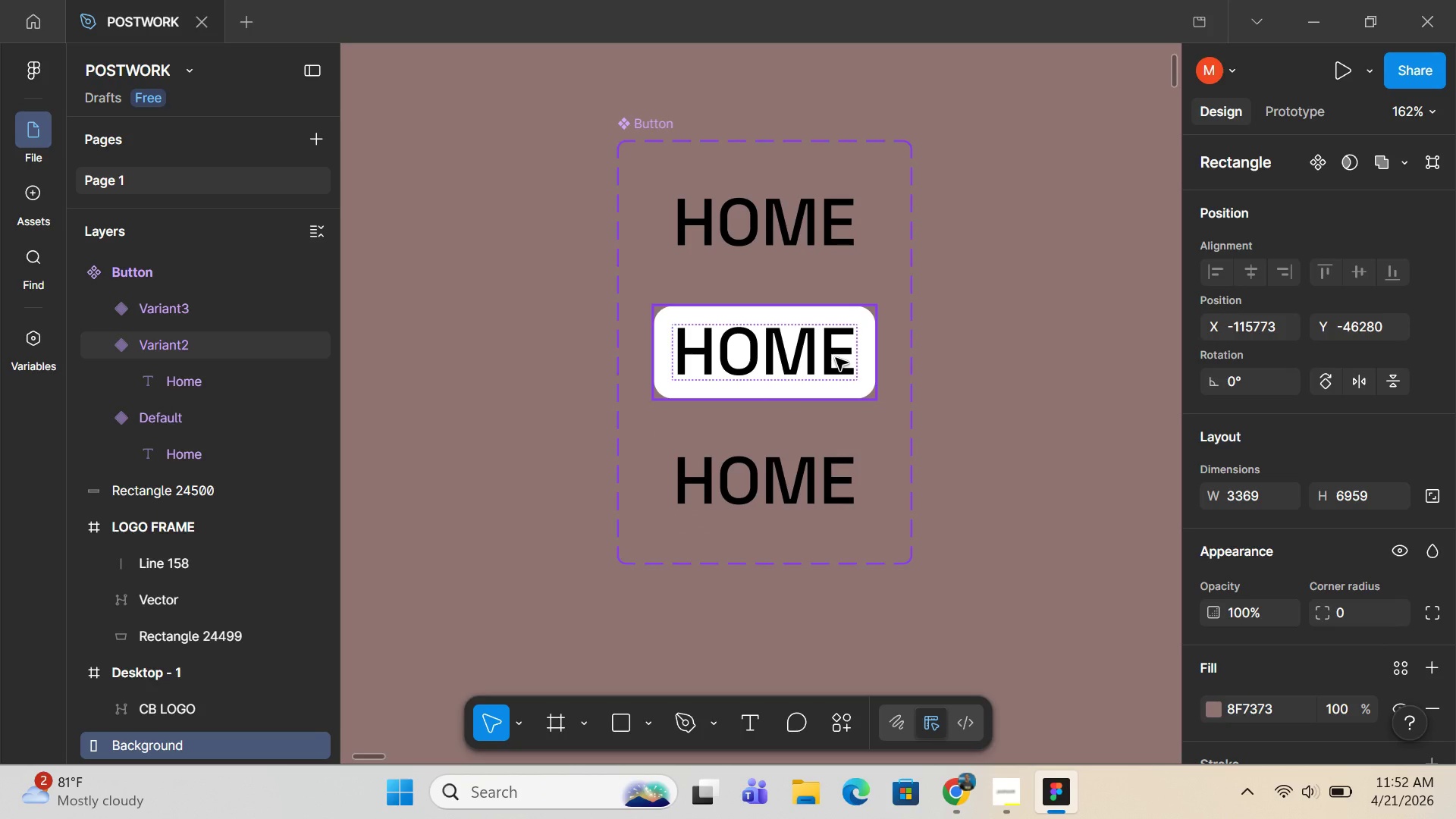 
left_click([828, 475])
 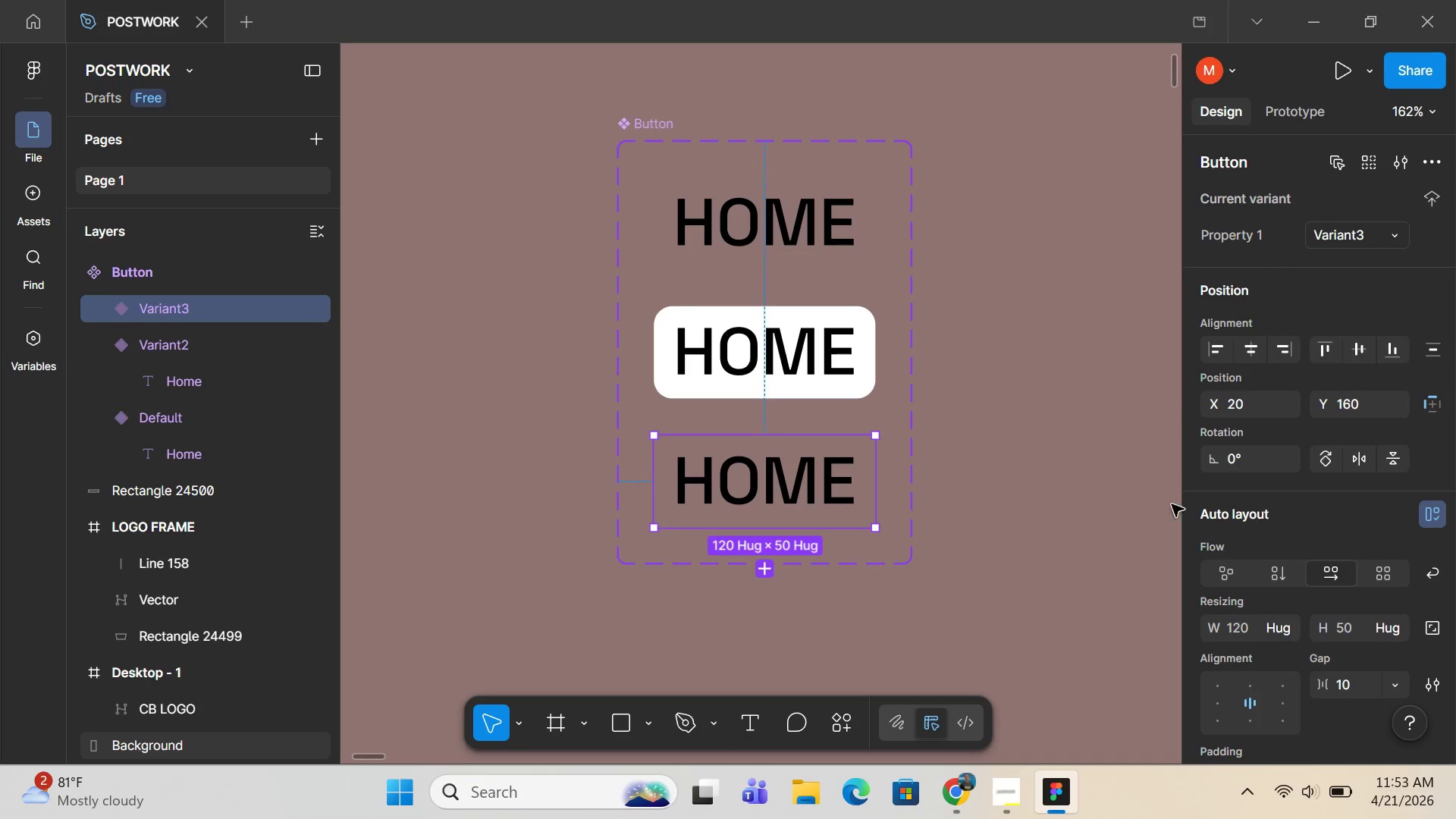 
scroll: coordinate [1245, 507], scroll_direction: down, amount: 4.0
 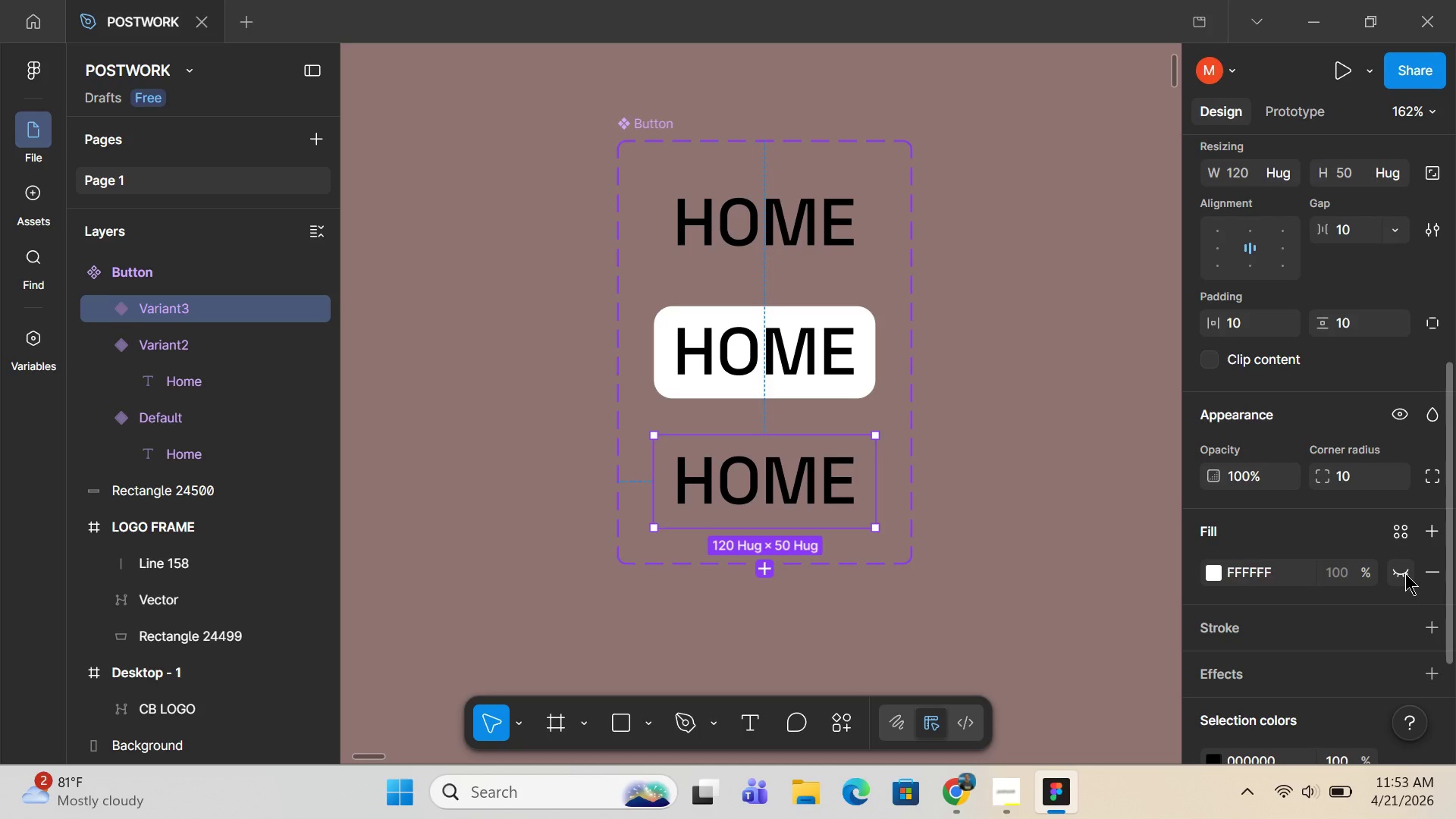 
left_click([1405, 573])
 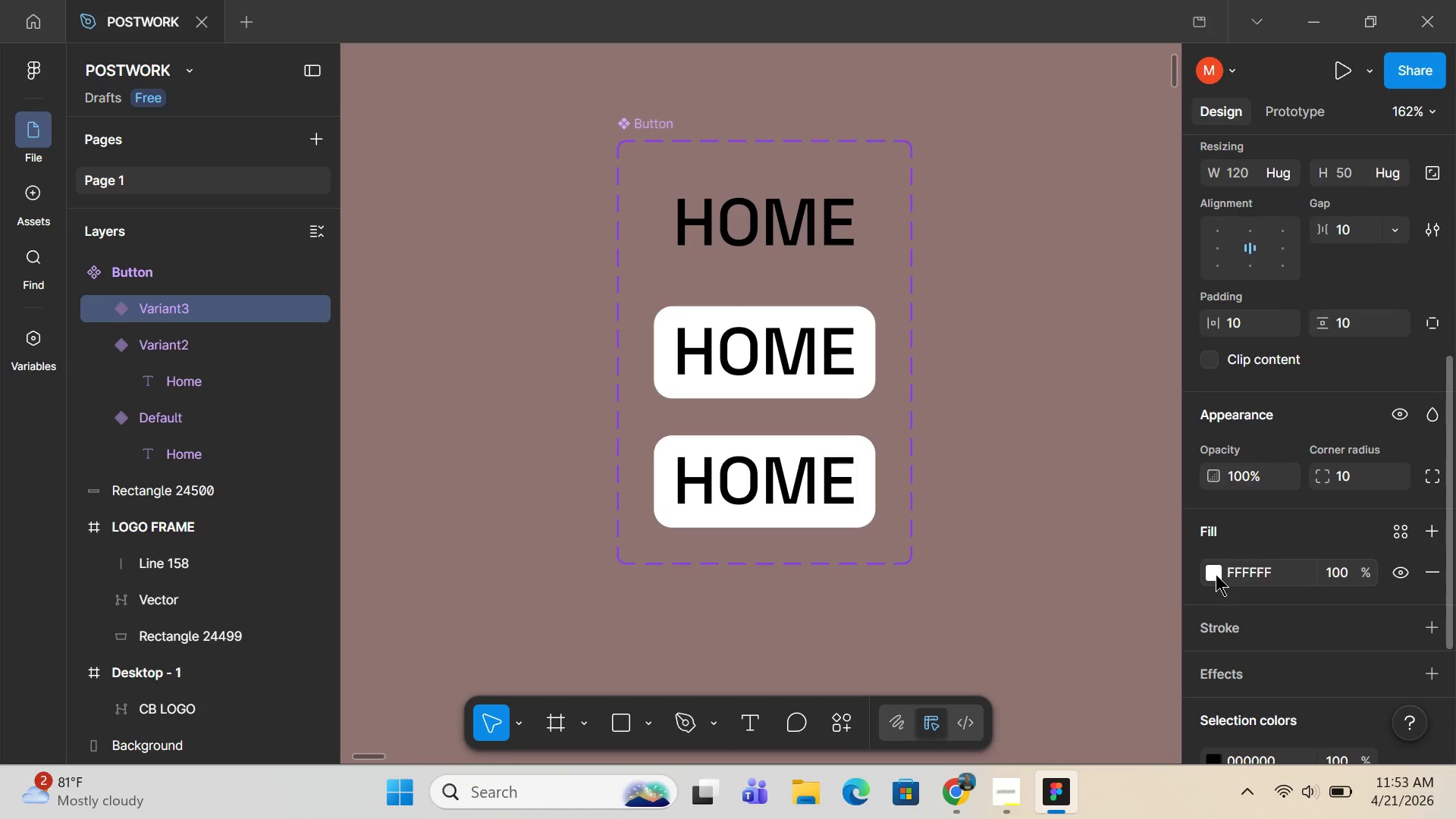 
left_click([1216, 574])
 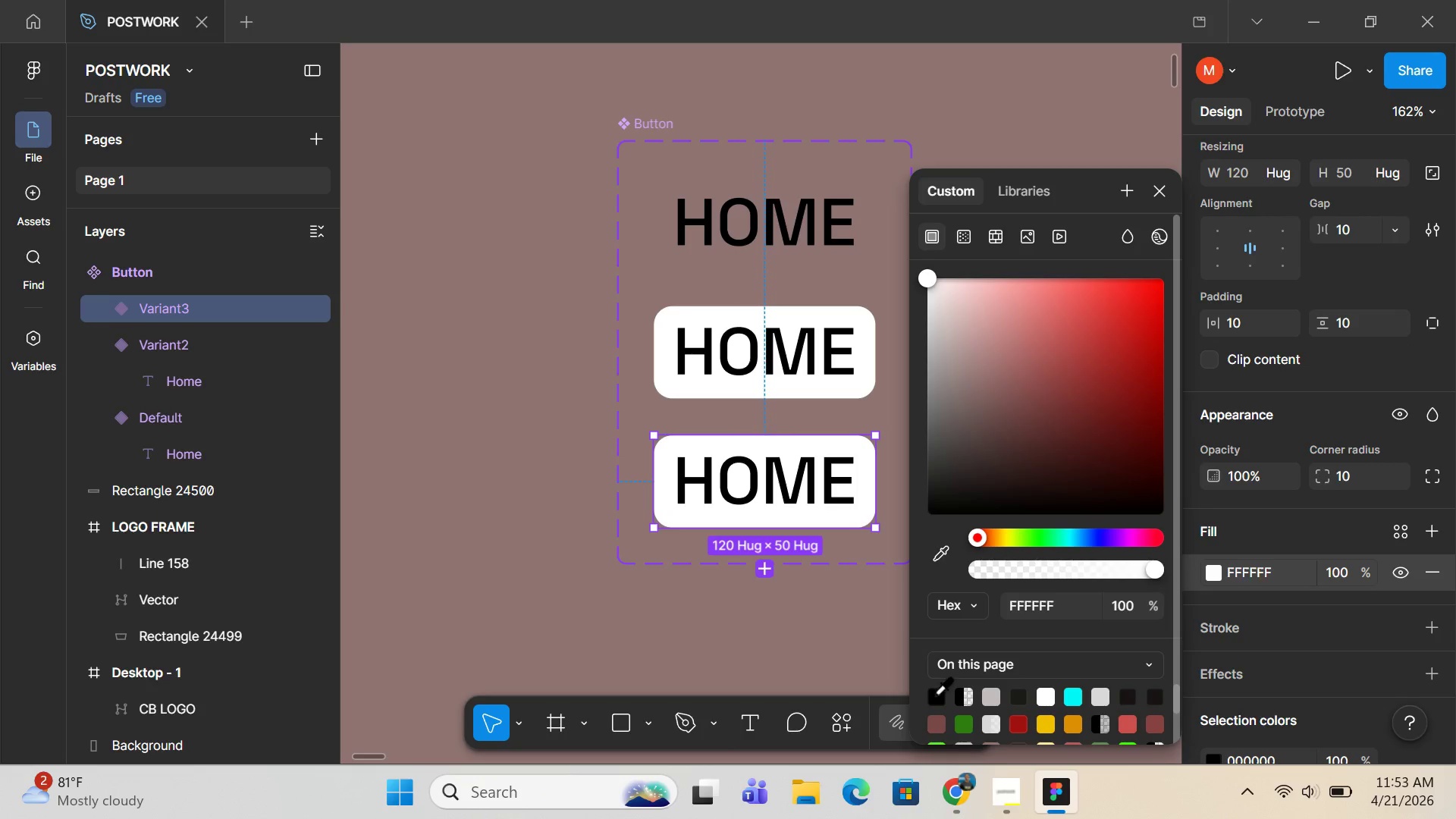 
left_click([934, 694])
 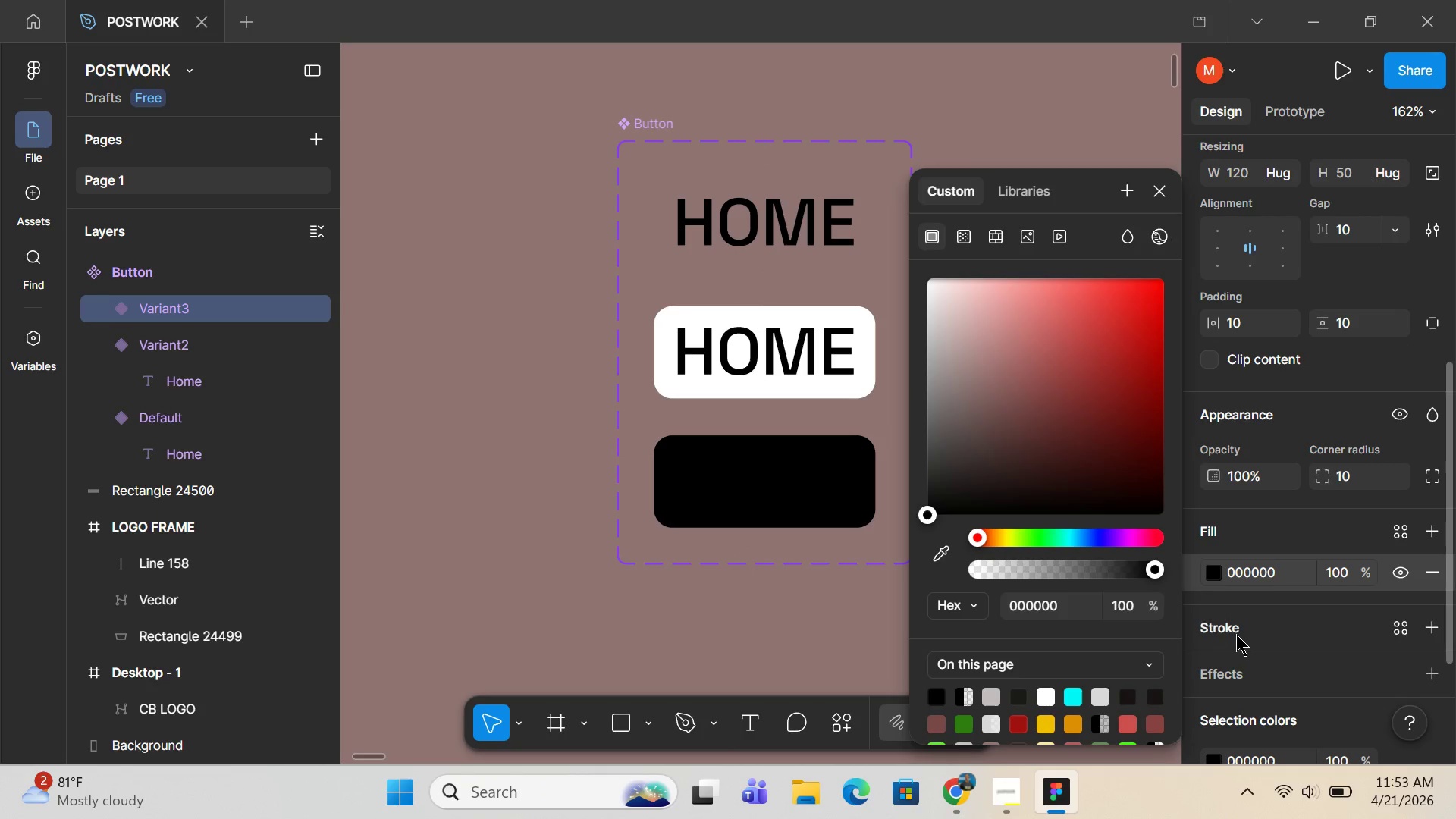 
scroll: coordinate [1236, 634], scroll_direction: down, amount: 4.0
 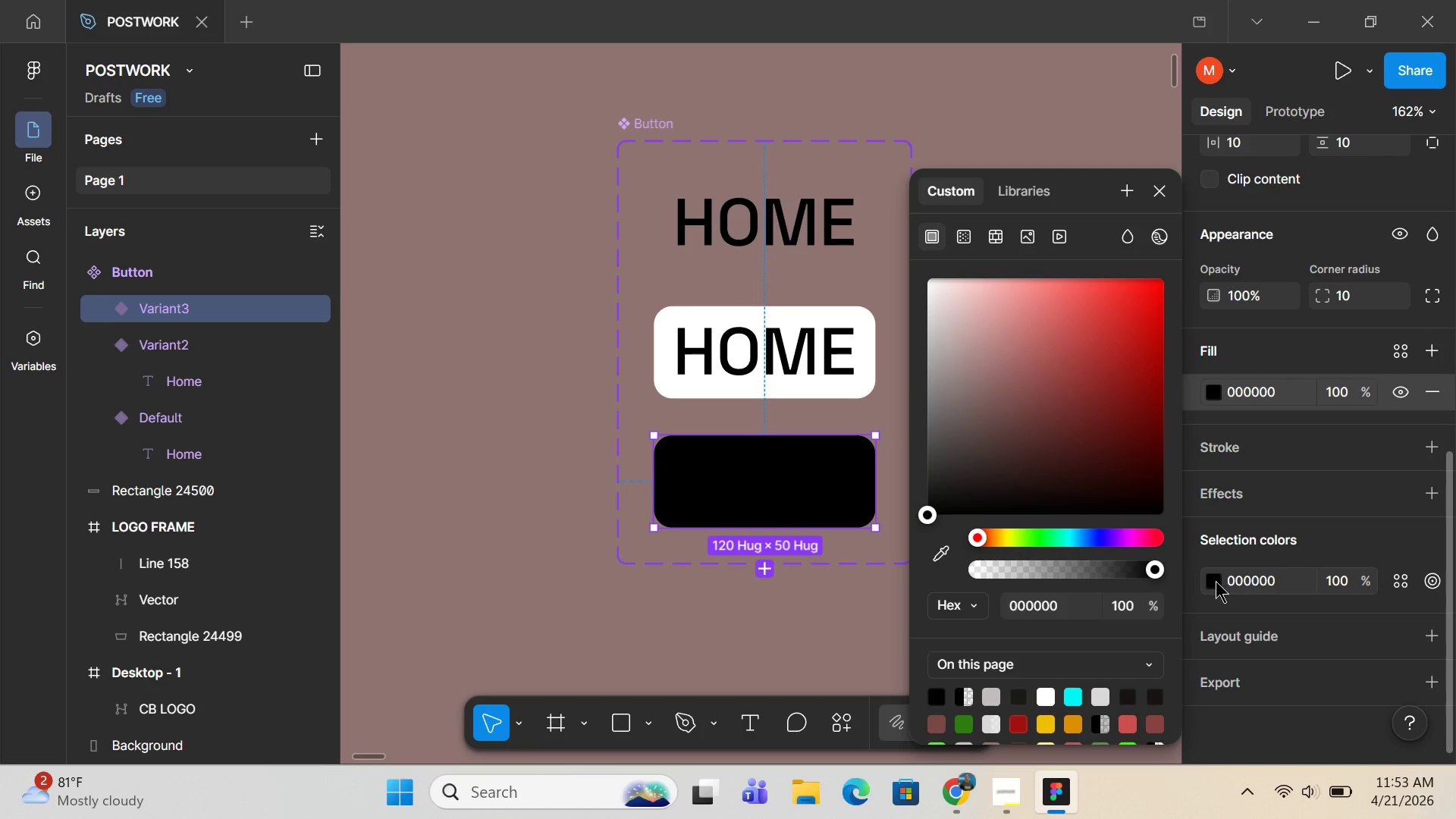 
left_click([1216, 581])
 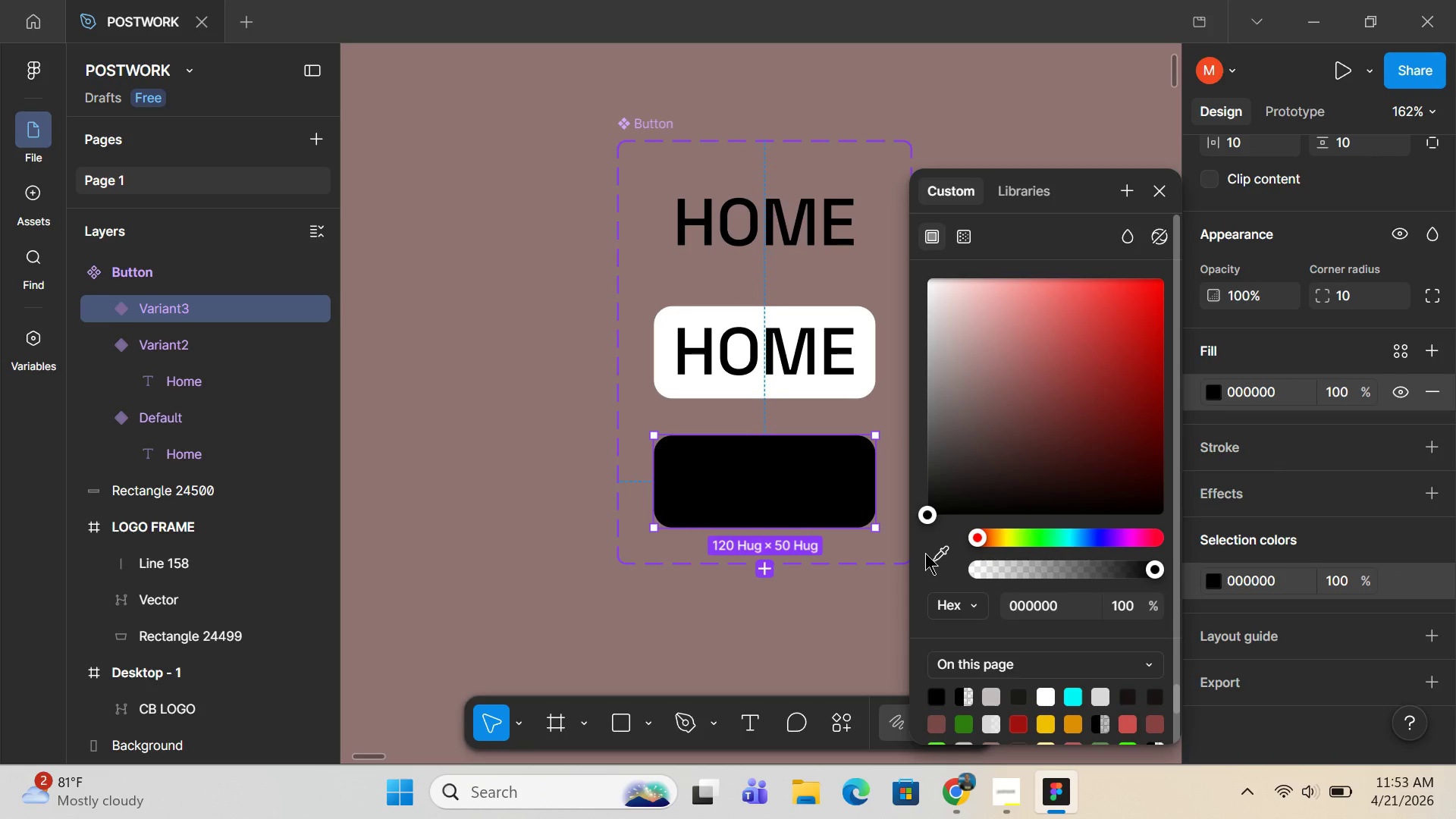 
left_click([936, 554])
 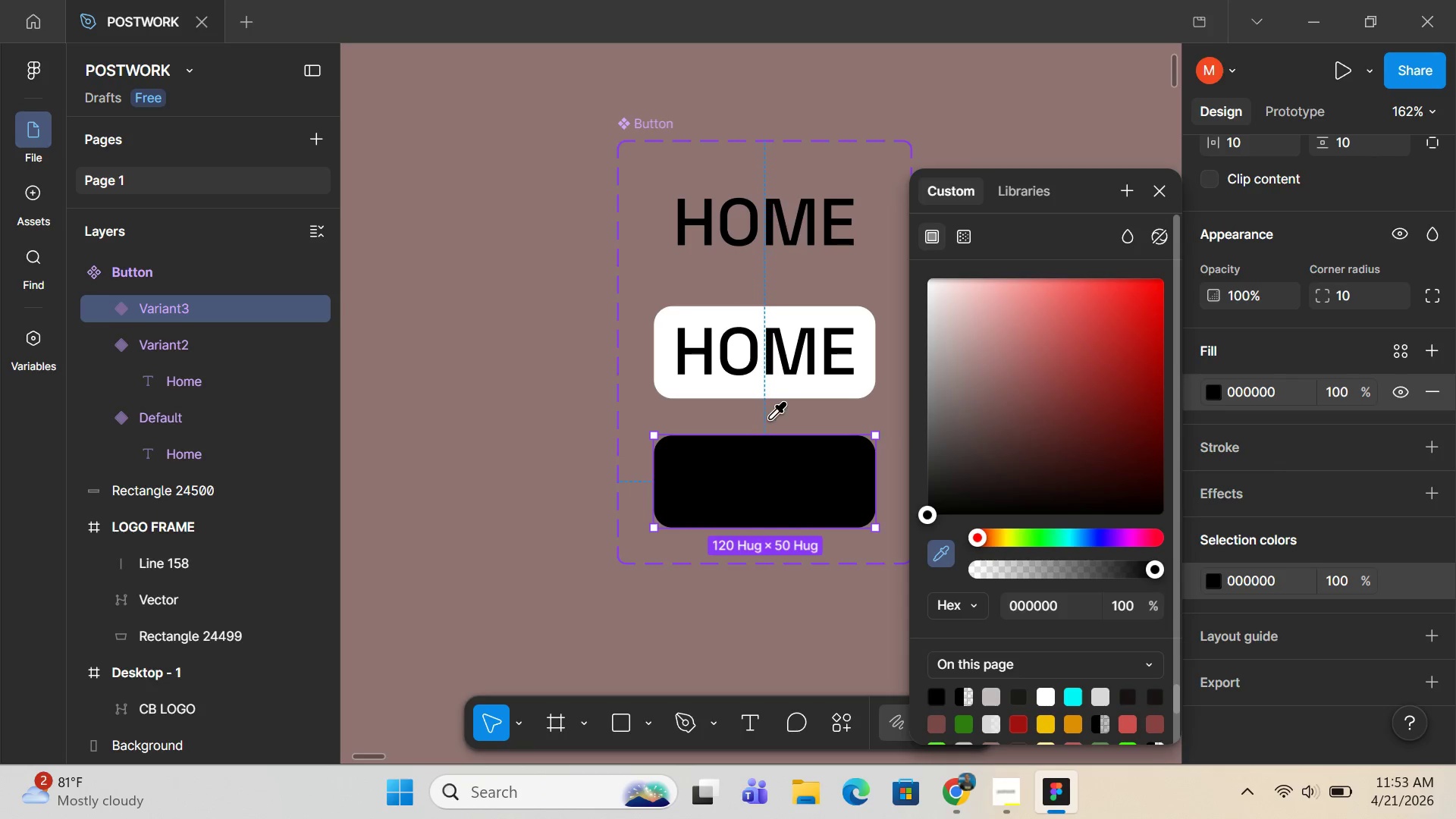 
hold_key(key=ControlLeft, duration=1.72)
scroll: coordinate [771, 416], scroll_direction: down, amount: 23.0
 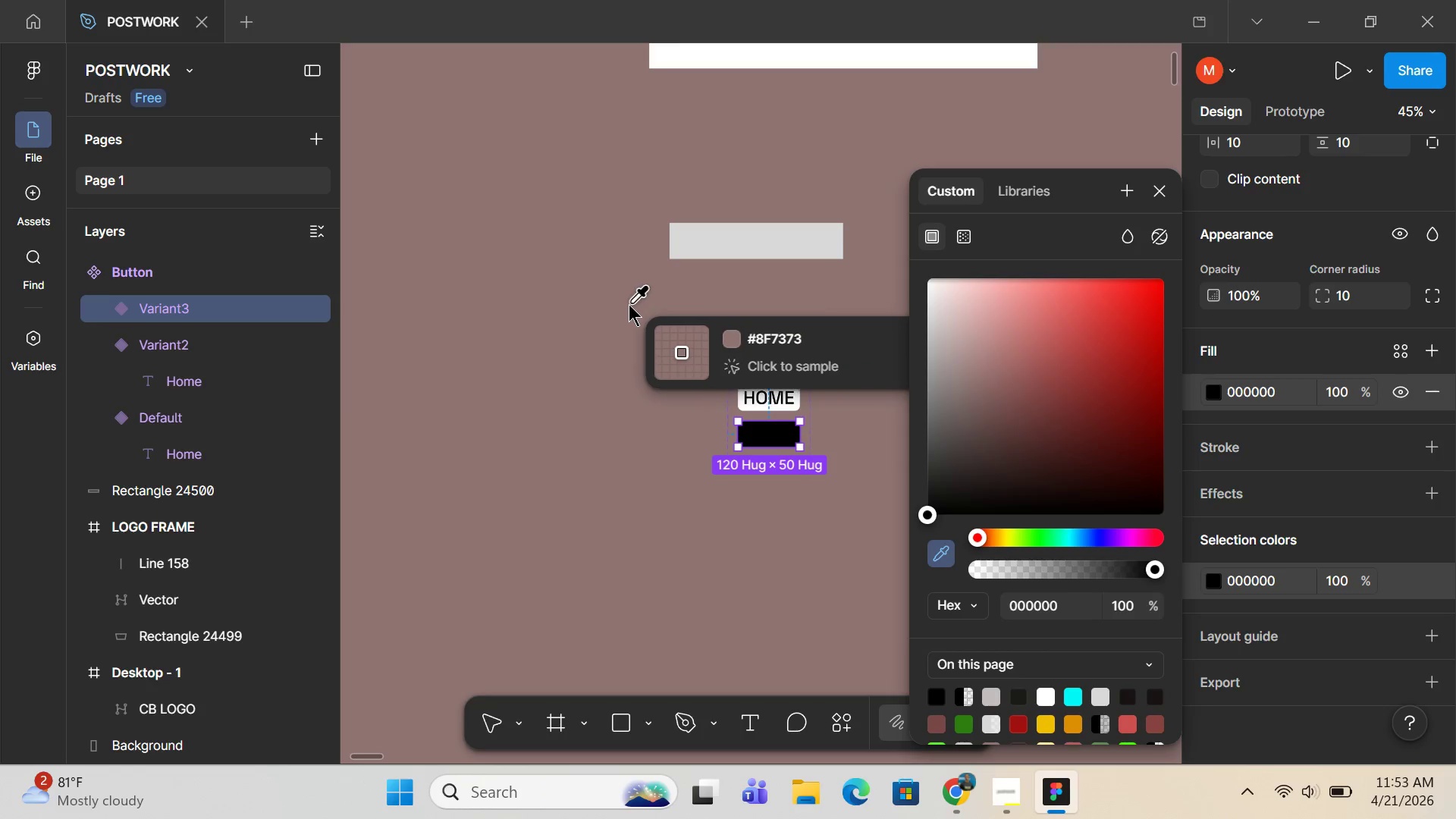 
scroll: coordinate [629, 304], scroll_direction: up, amount: 8.0
 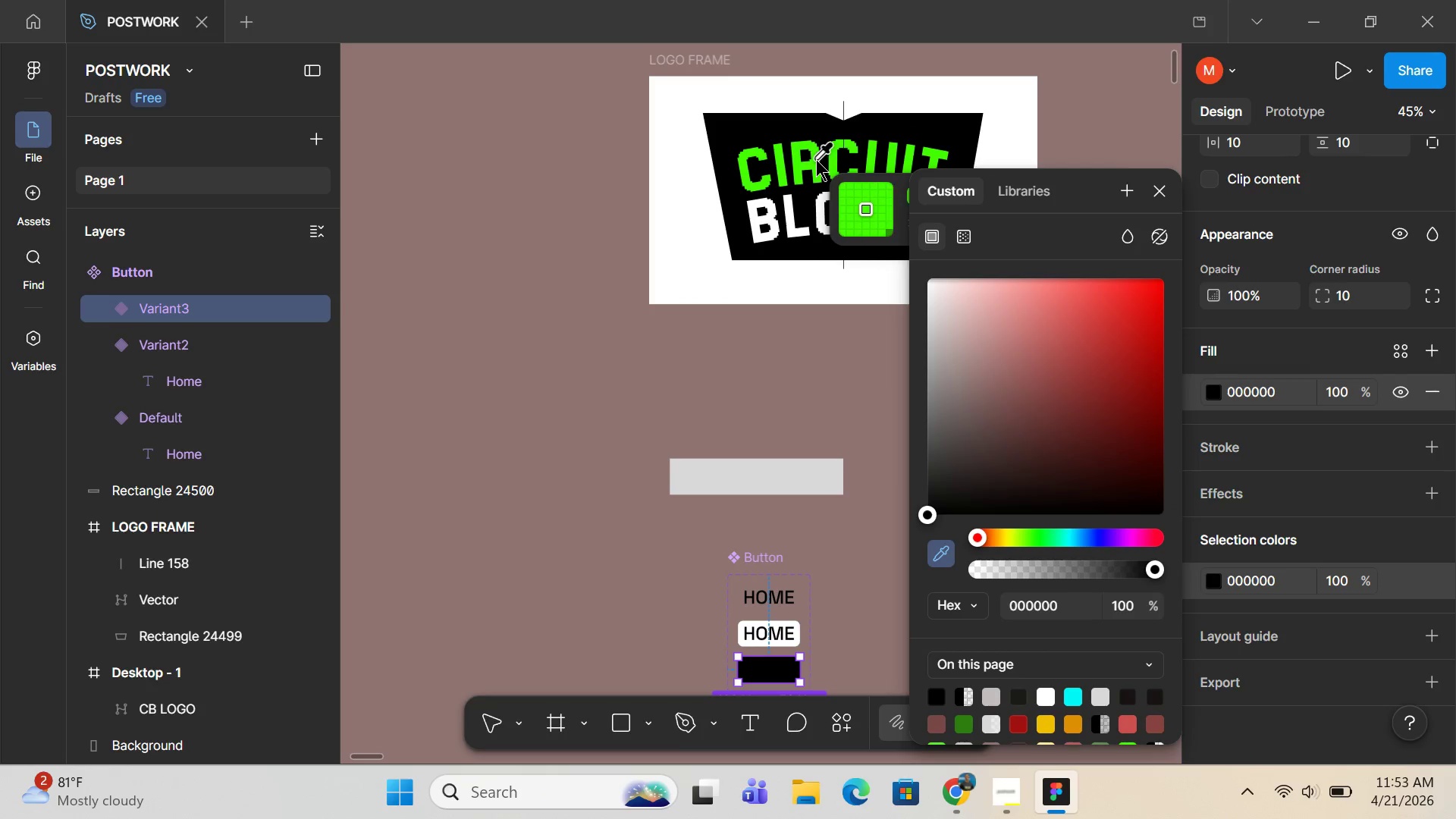 
left_click([816, 159])
 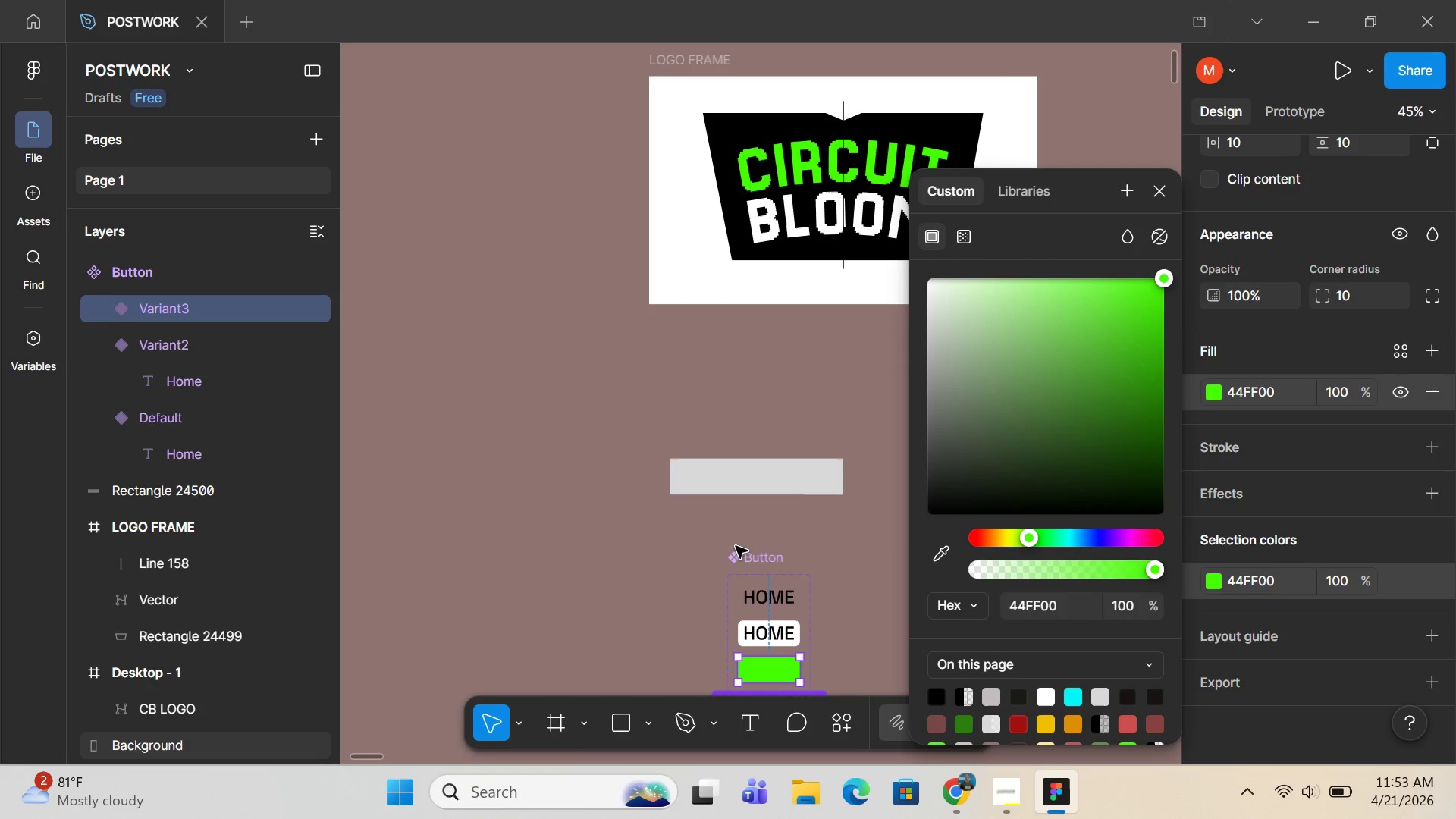 
scroll: coordinate [736, 546], scroll_direction: down, amount: 3.0
 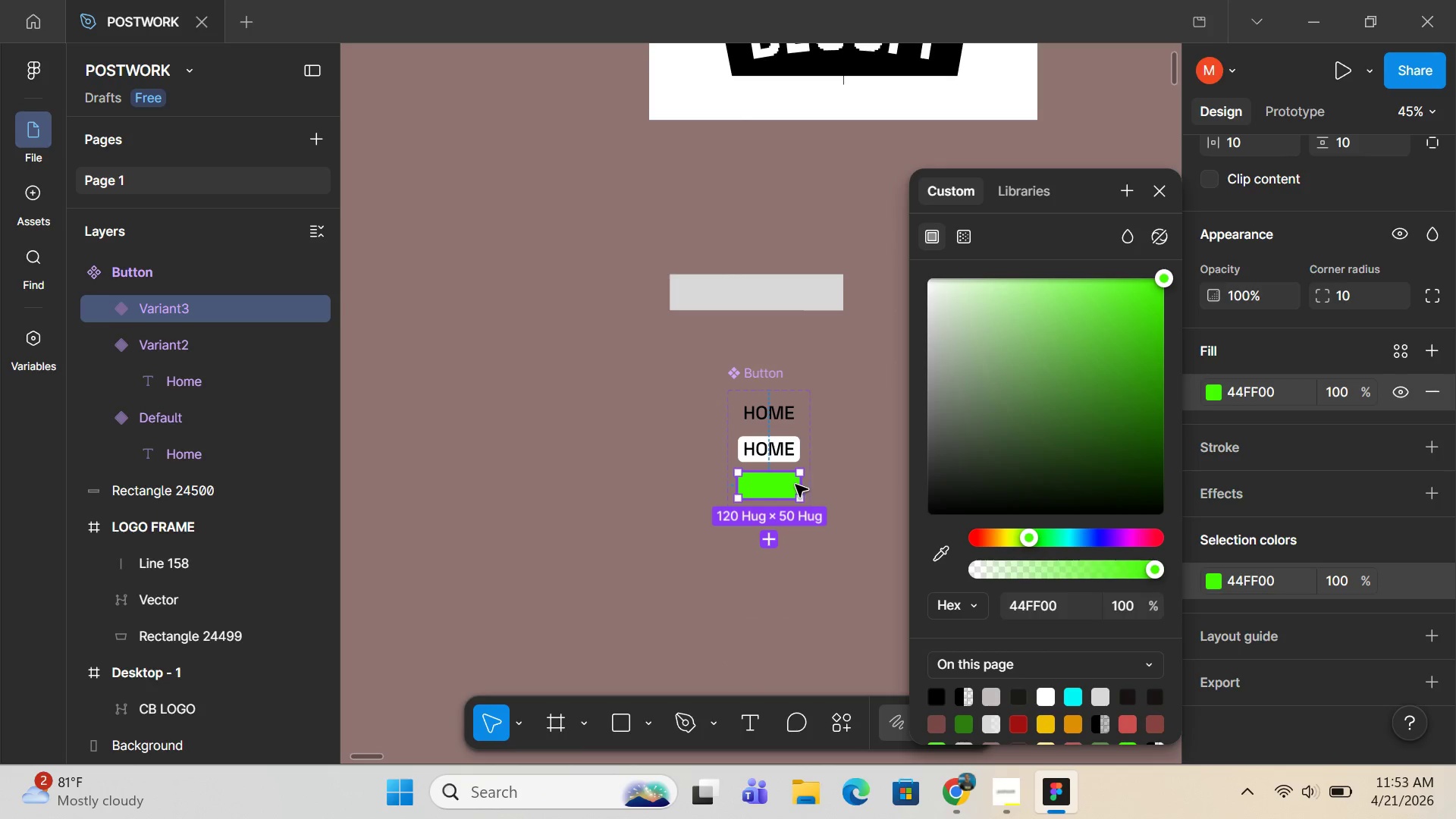 
hold_key(key=ControlLeft, duration=0.62)
 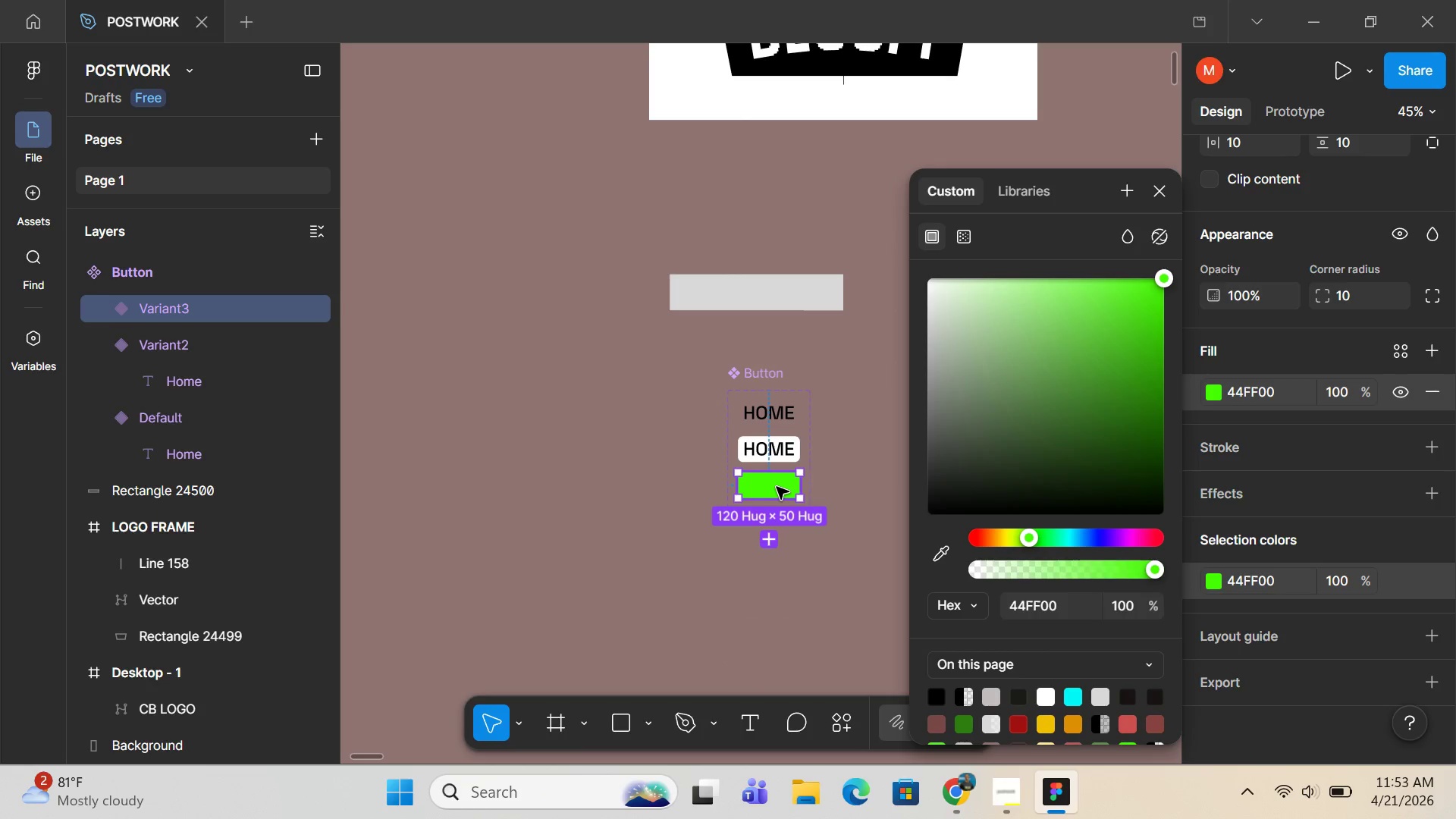 
left_click([777, 487])
 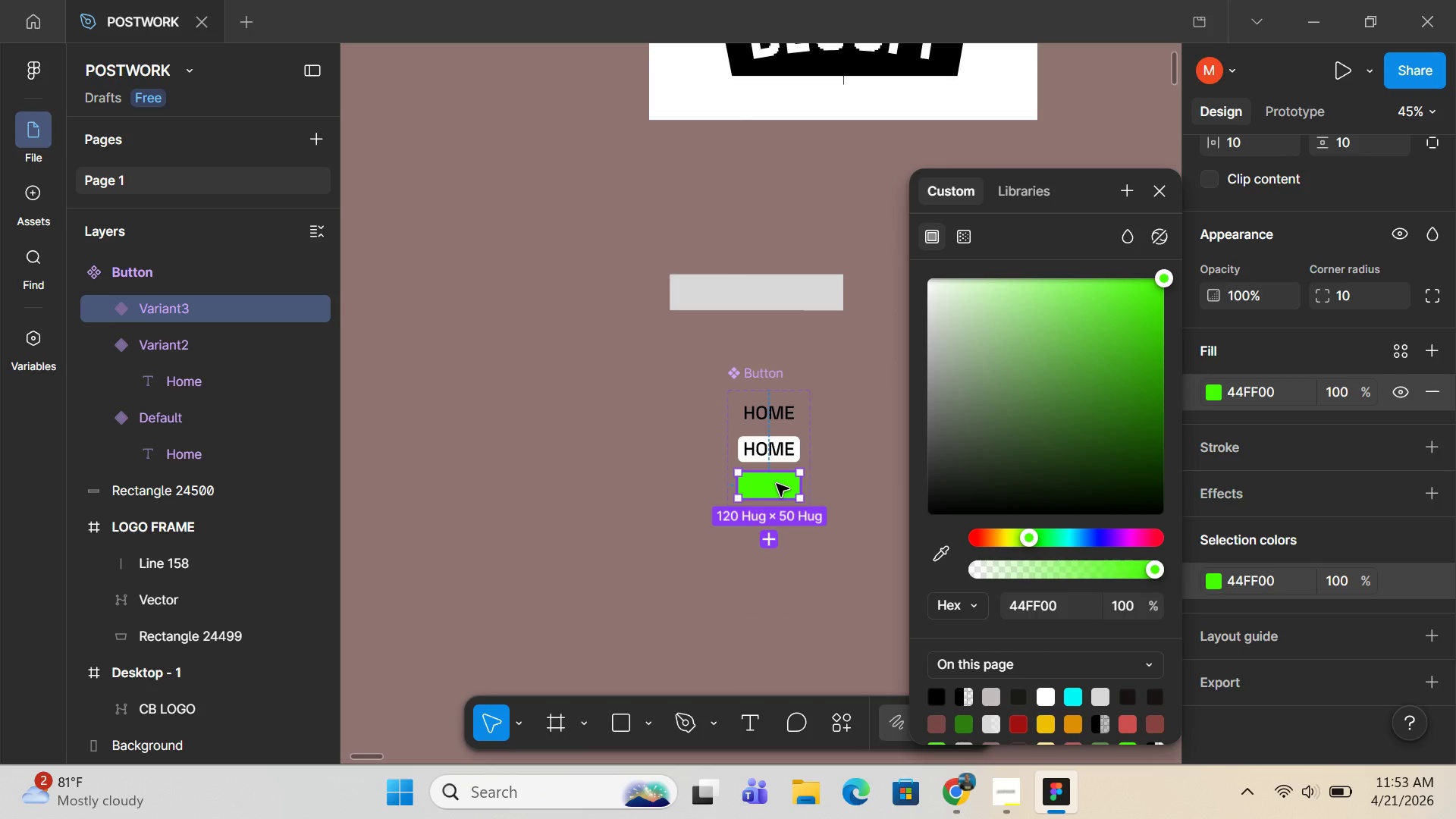 
key(Control+Z)
 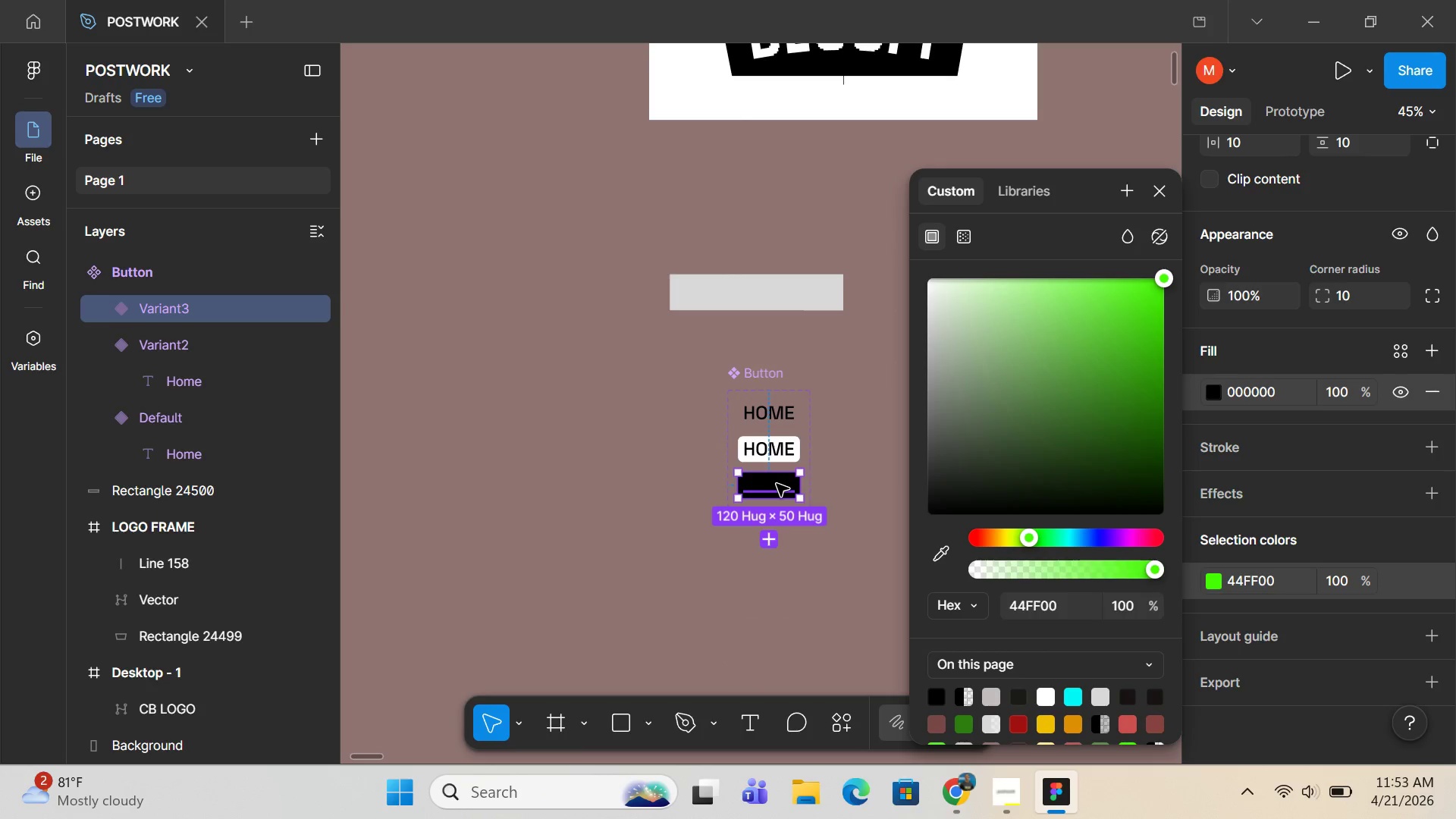 
double_click([777, 484])
 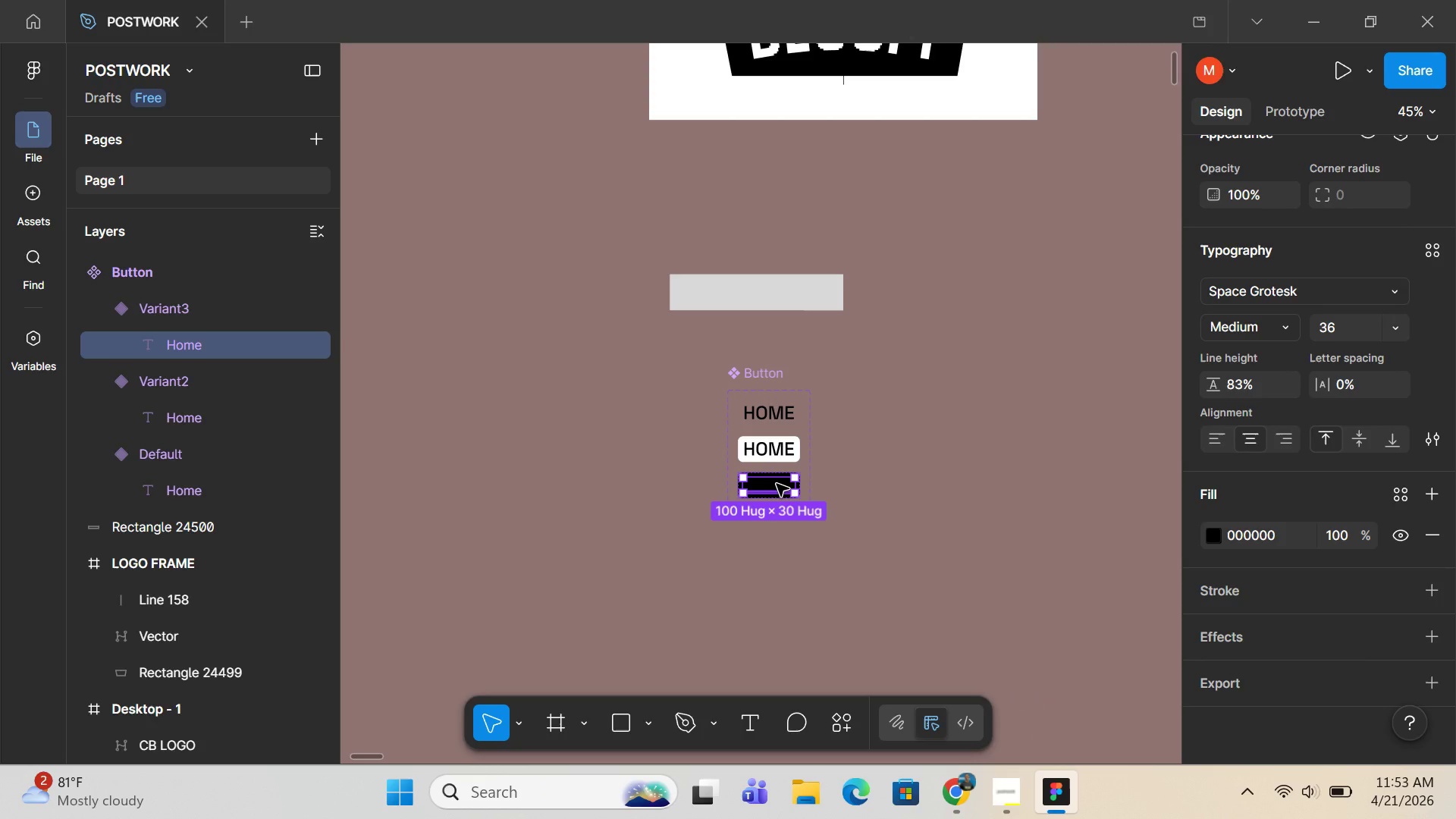 
double_click([777, 484])
 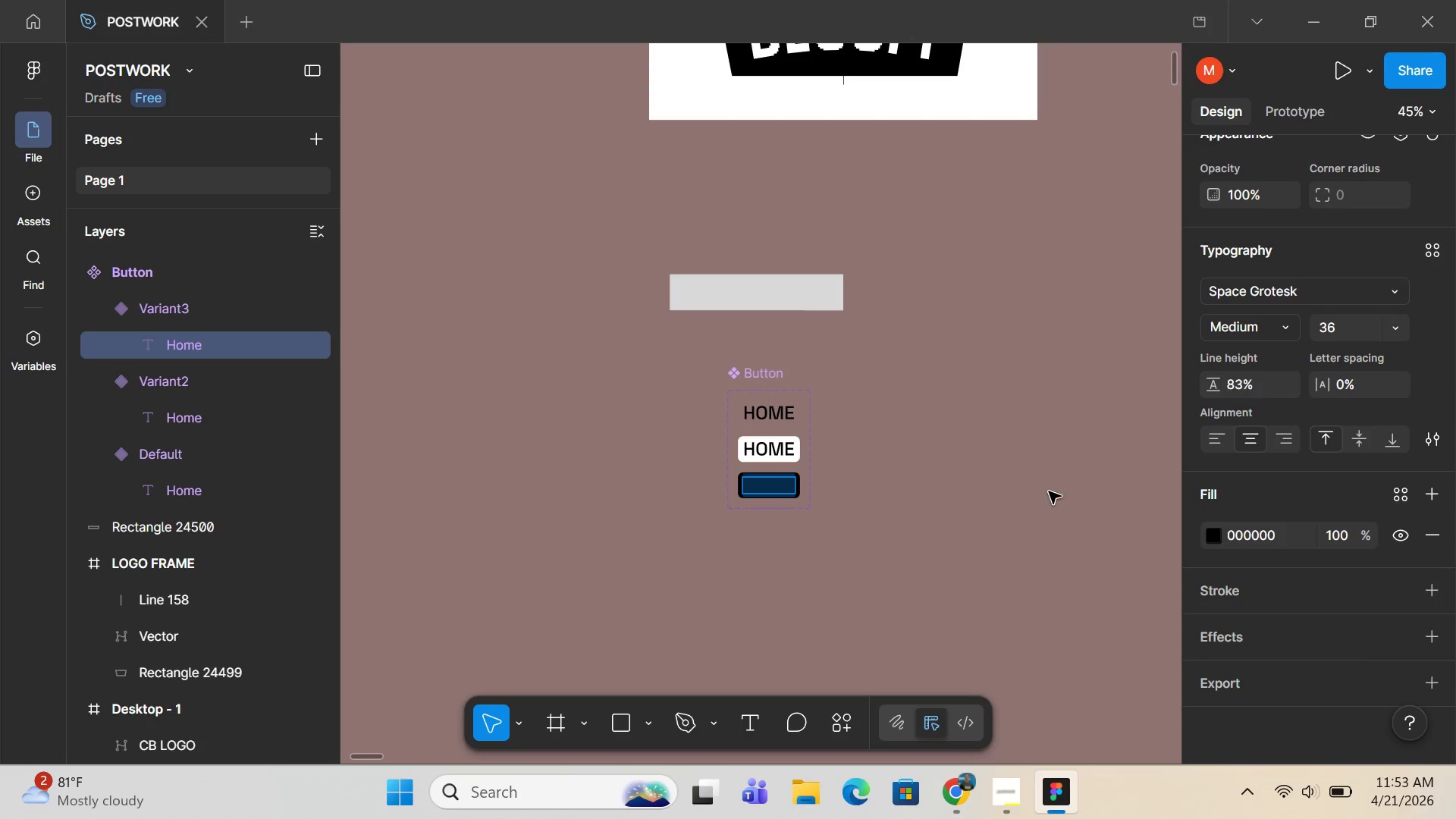 
scroll: coordinate [1038, 489], scroll_direction: up, amount: 5.0
 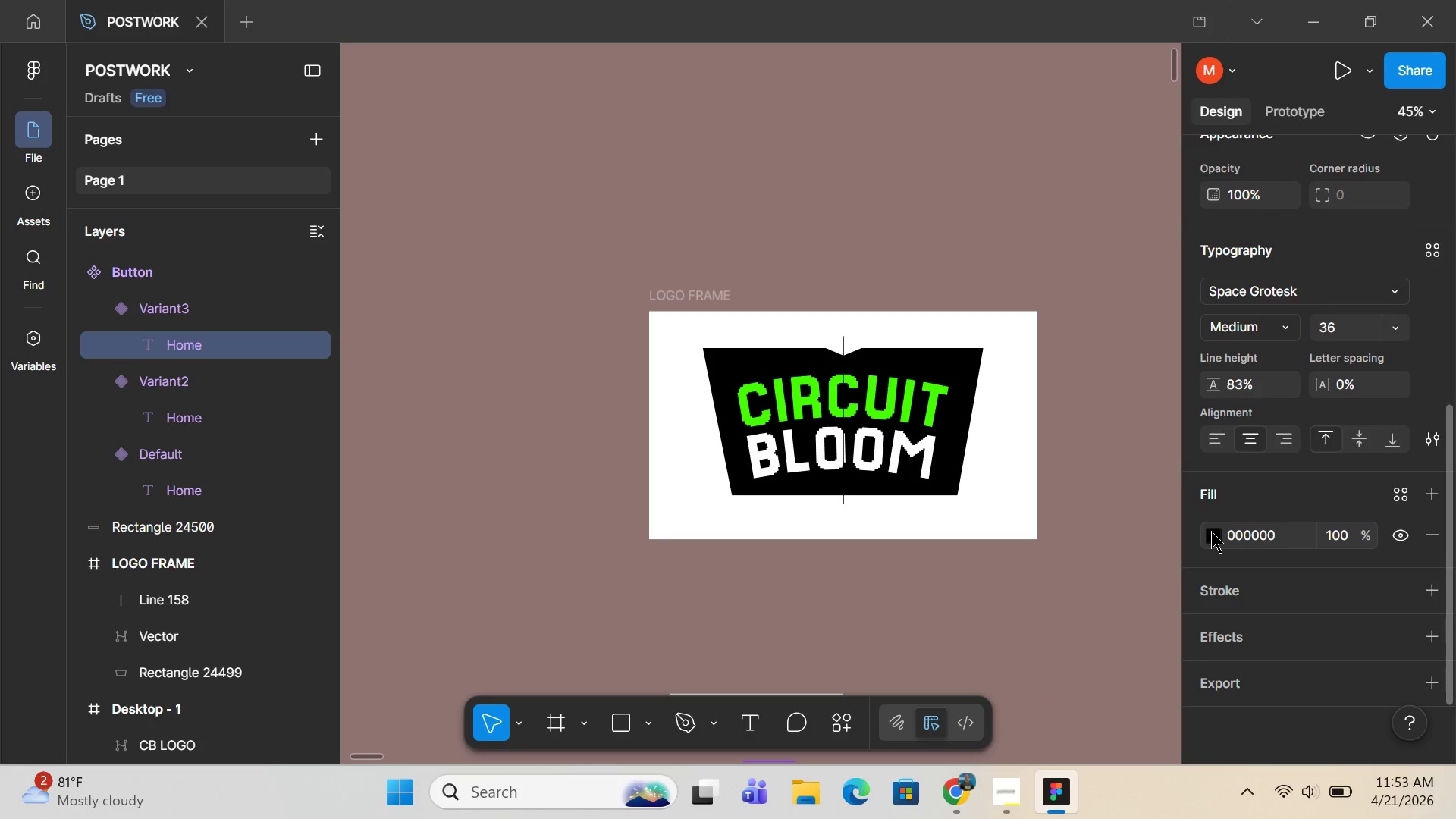 
left_click([1211, 531])
 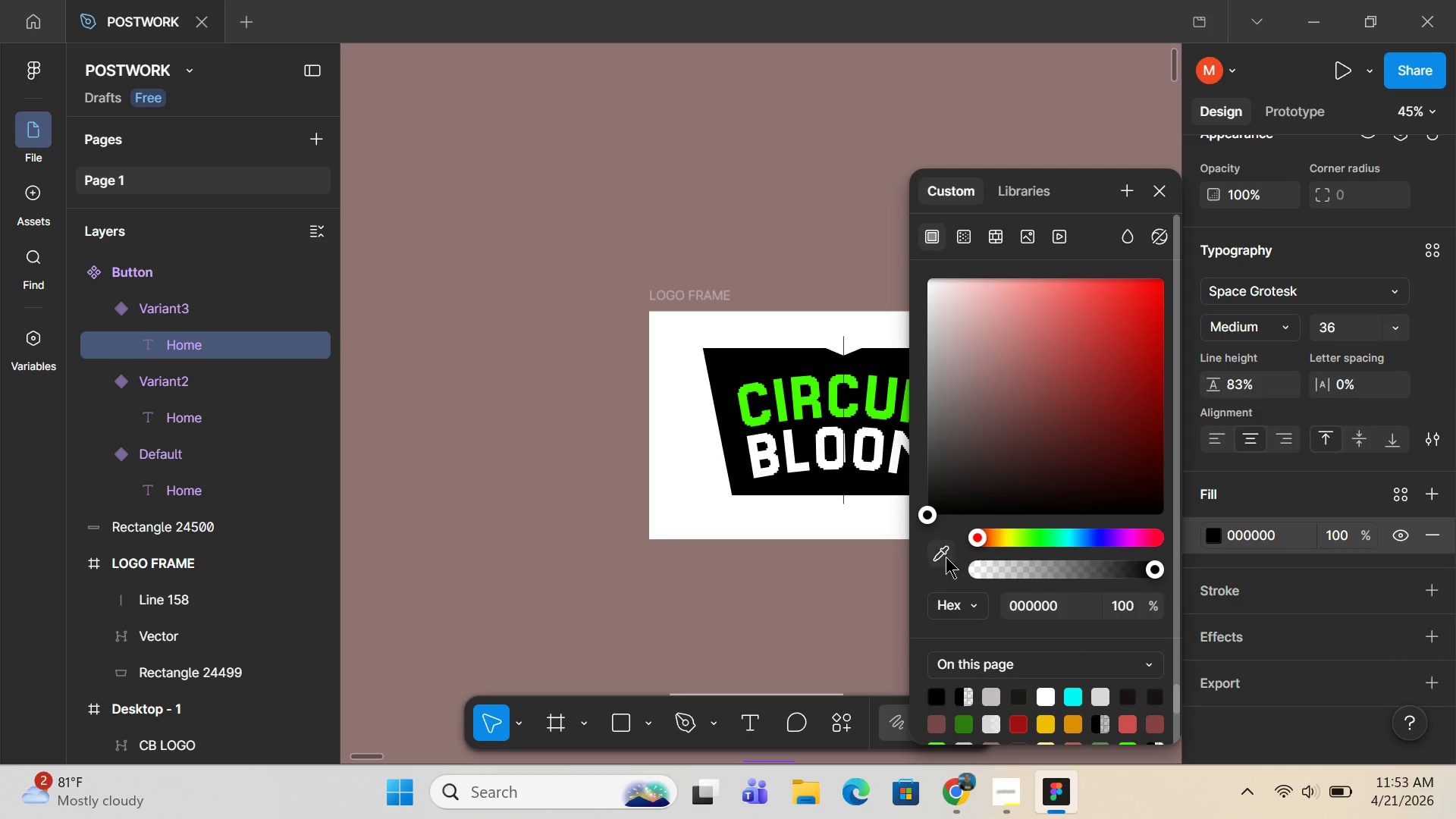 
left_click([946, 555])
 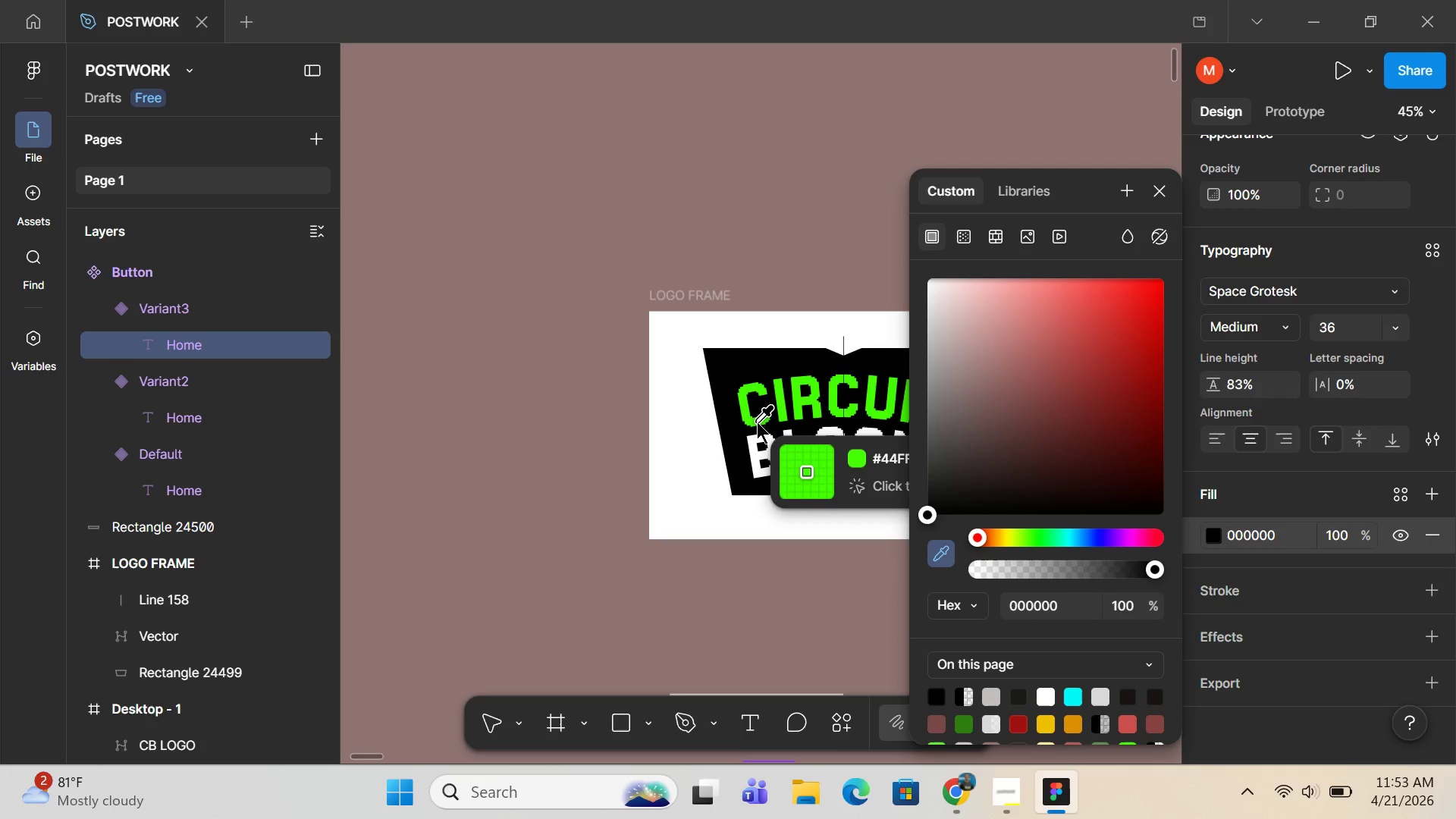 
left_click([757, 422])
 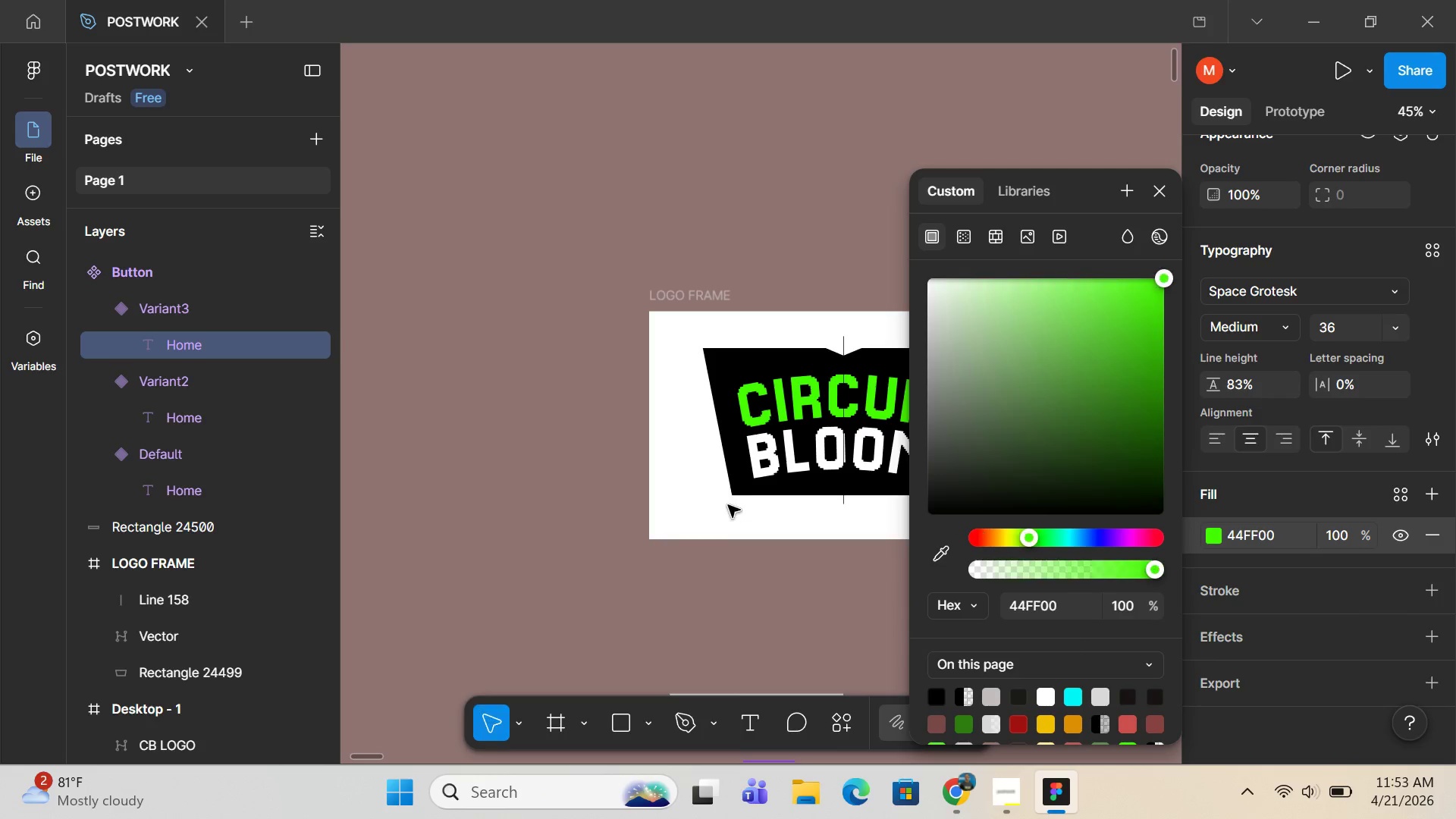 
scroll: coordinate [728, 509], scroll_direction: down, amount: 7.0
 